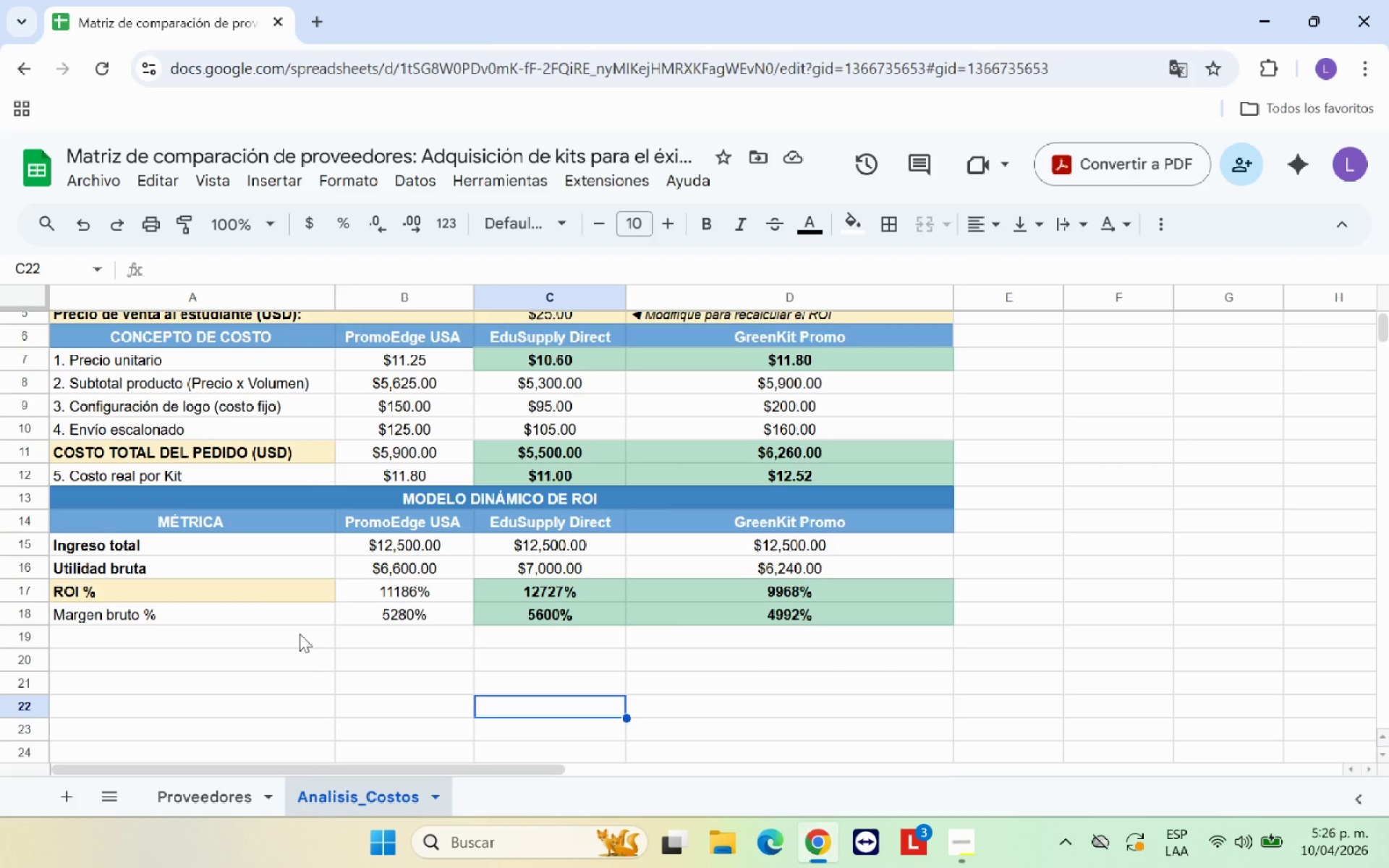 
scroll: coordinate [300, 634], scroll_direction: up, amount: 1.0
 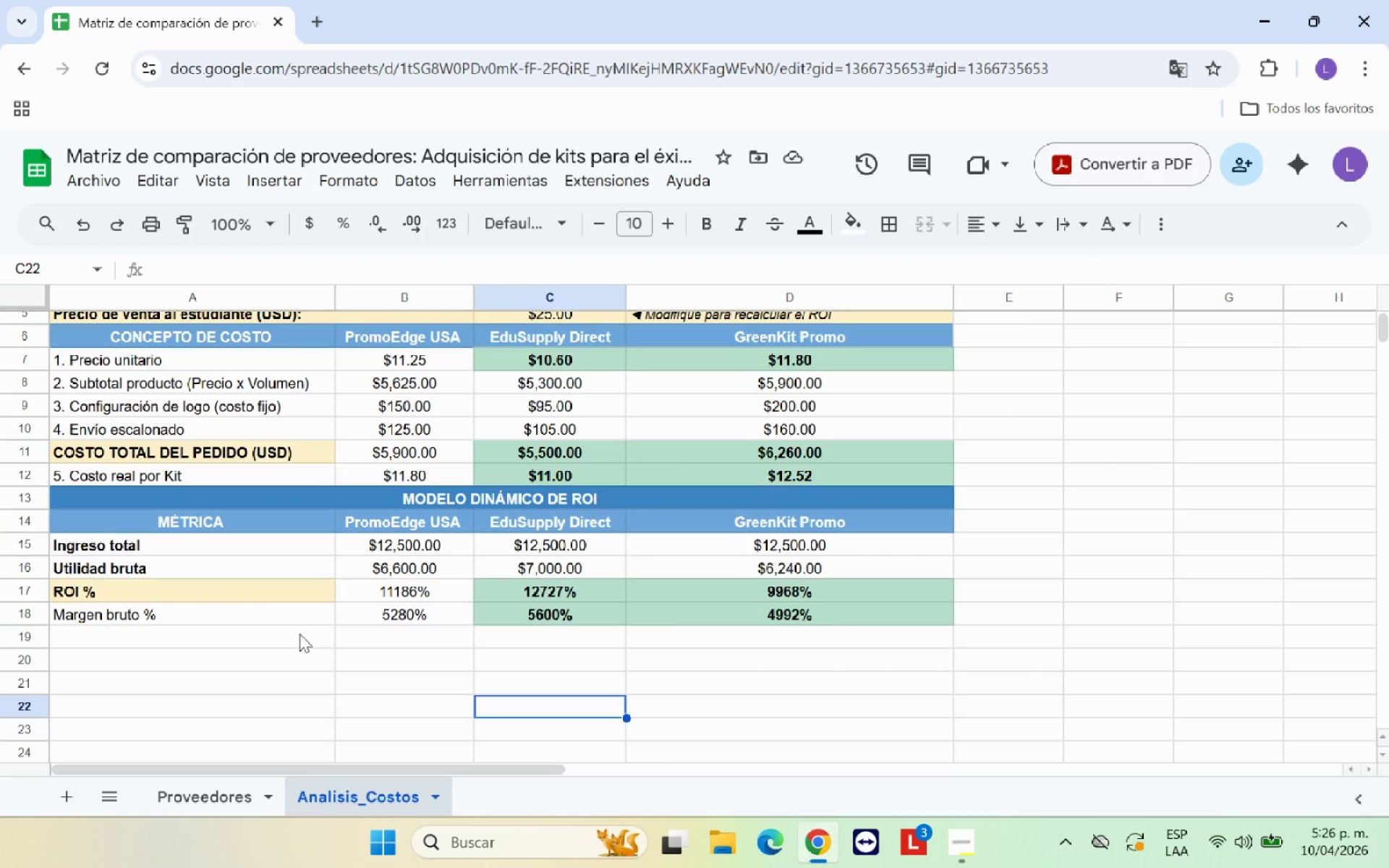 
left_click([264, 634])
 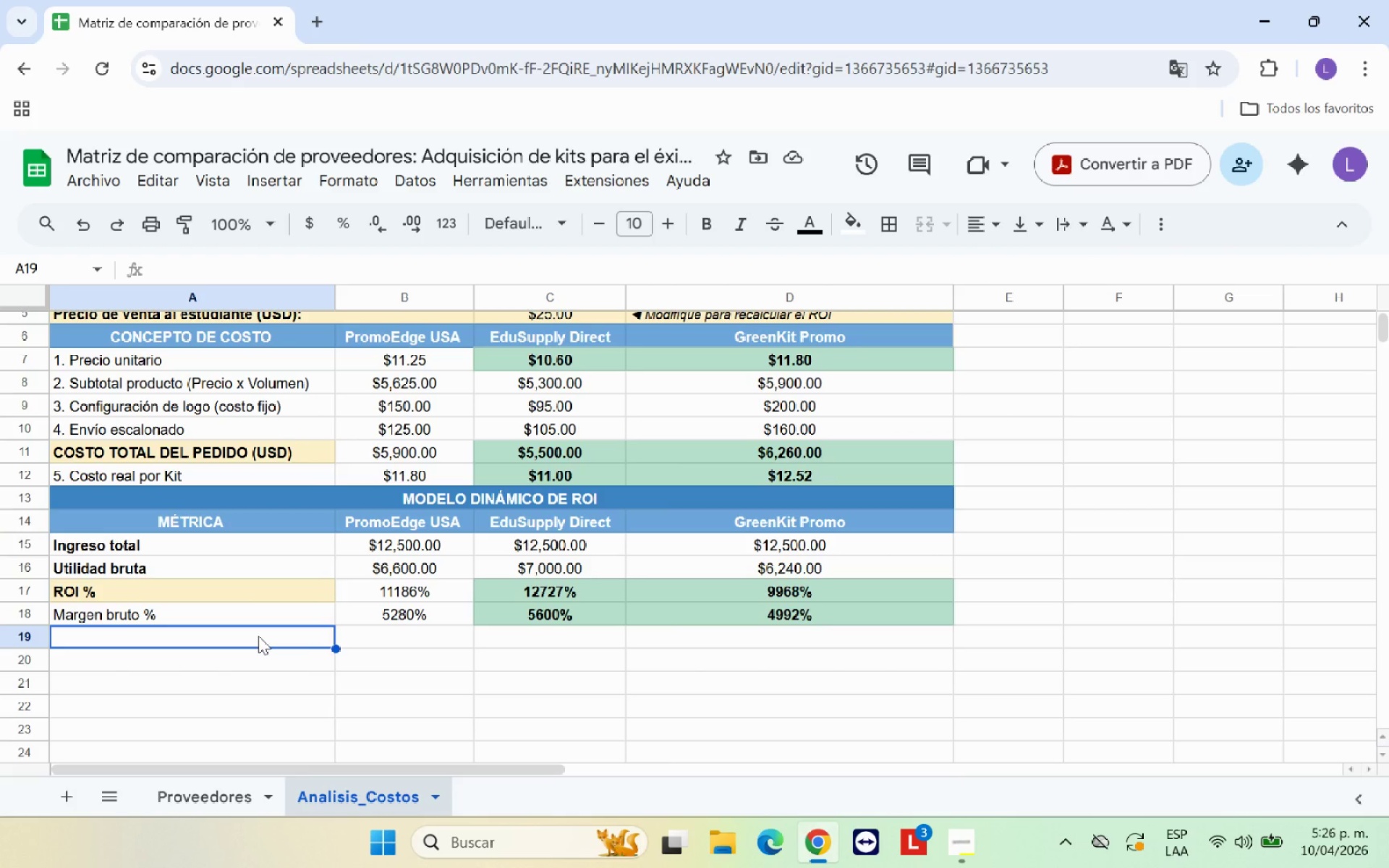 
wait(8.05)
 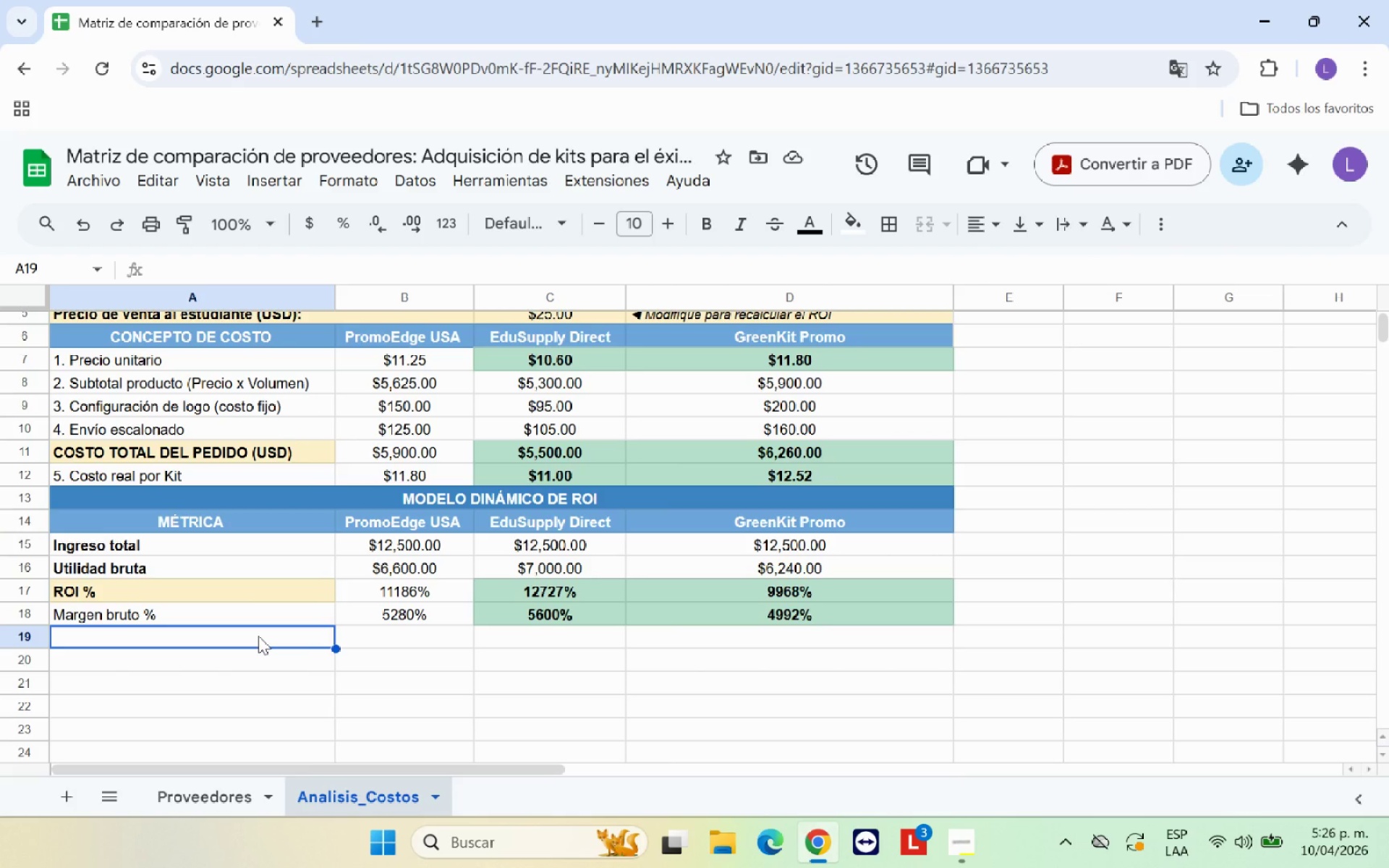 
left_click([161, 655])
 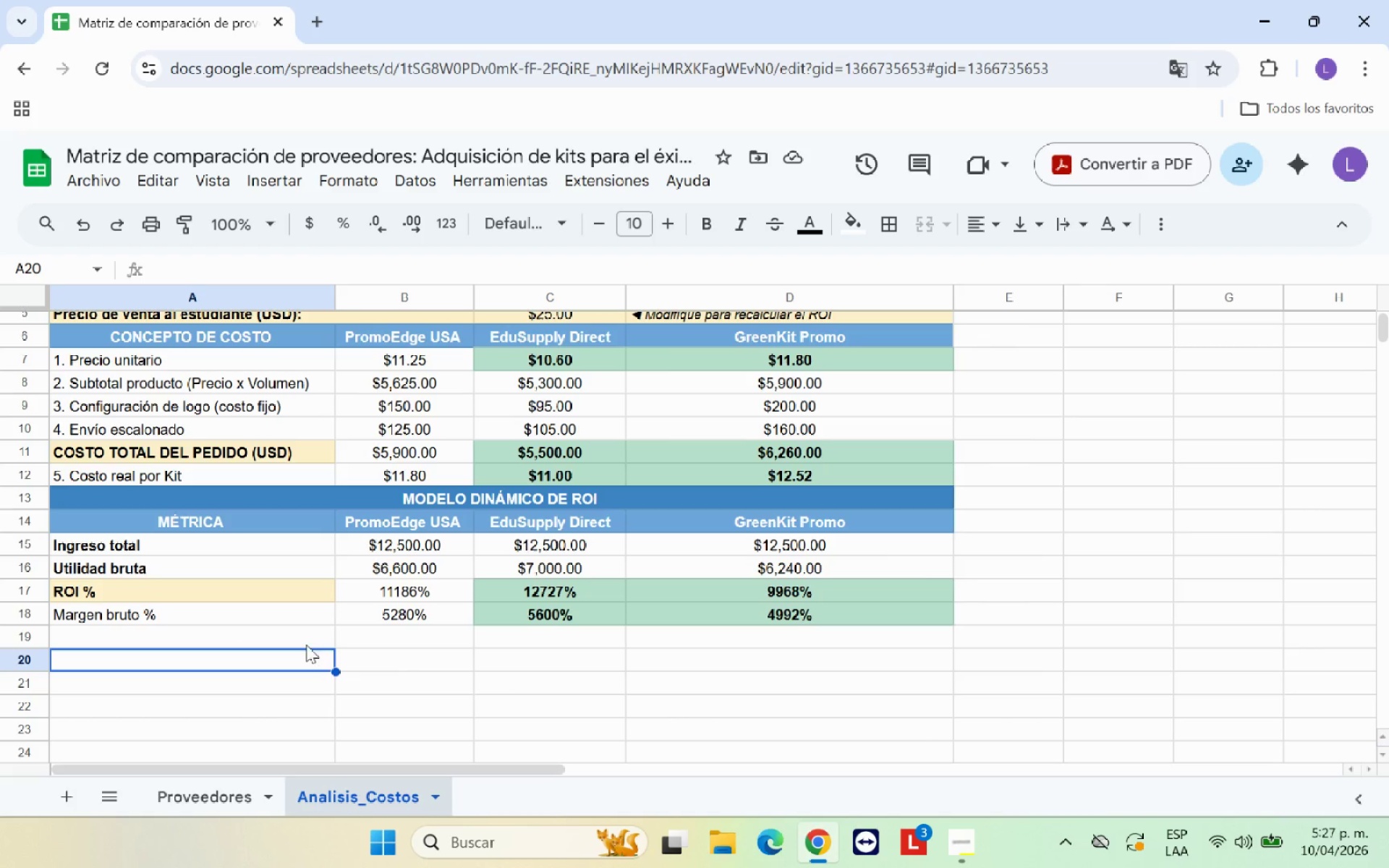 
scroll: coordinate [531, 677], scroll_direction: up, amount: 1.0
 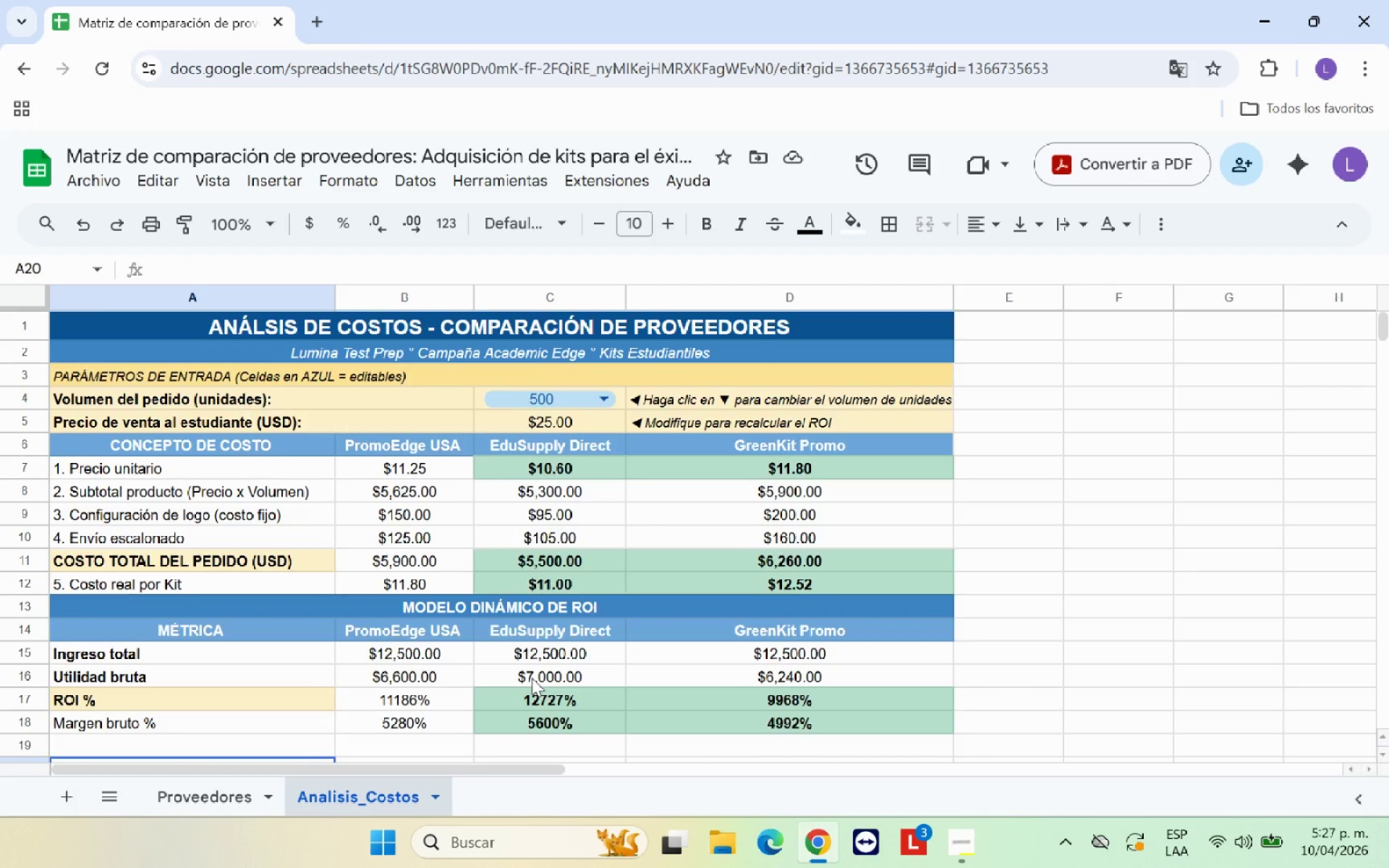 
scroll: coordinate [532, 678], scroll_direction: down, amount: 1.0
 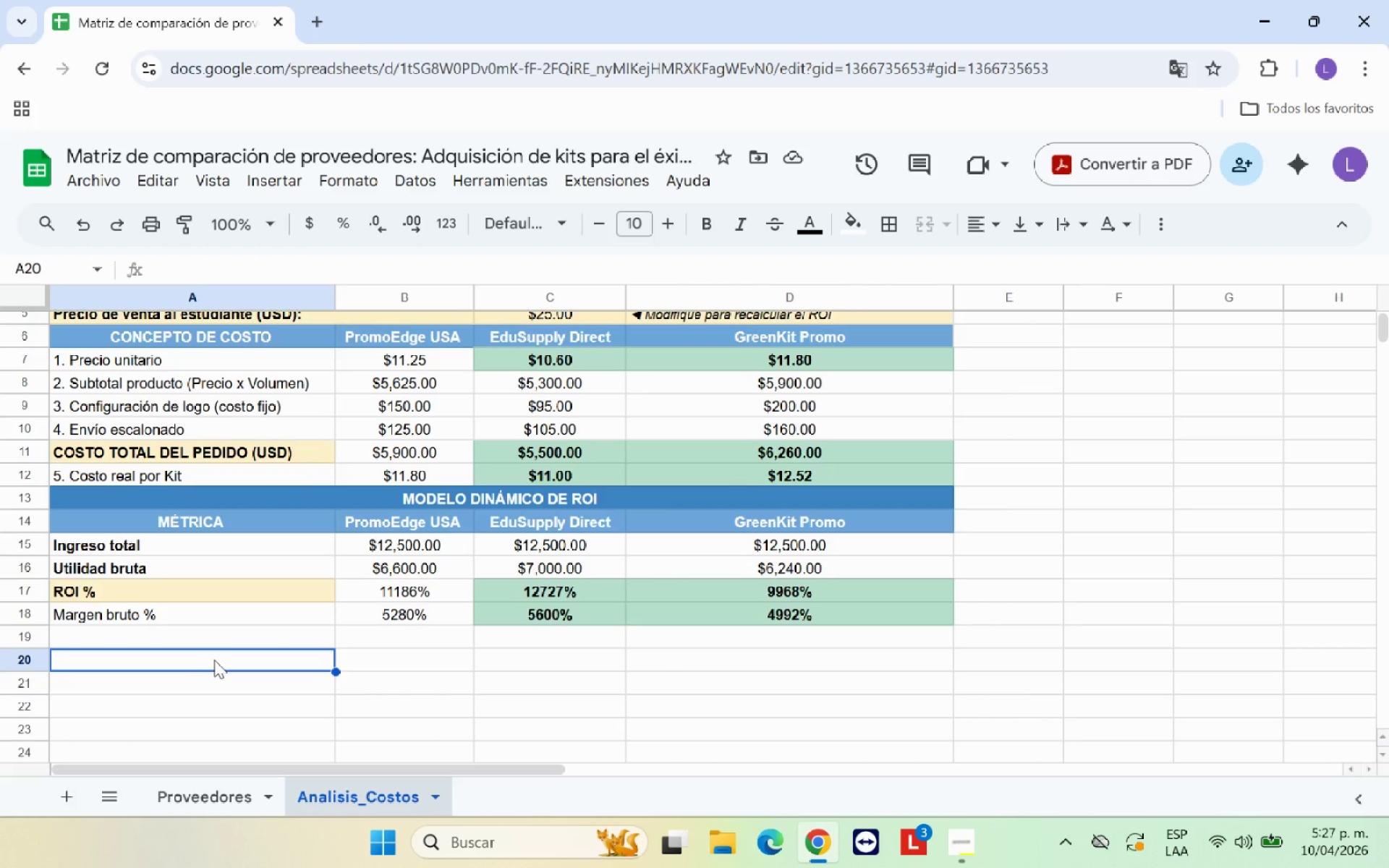 
scroll: coordinate [291, 663], scroll_direction: up, amount: 3.0
 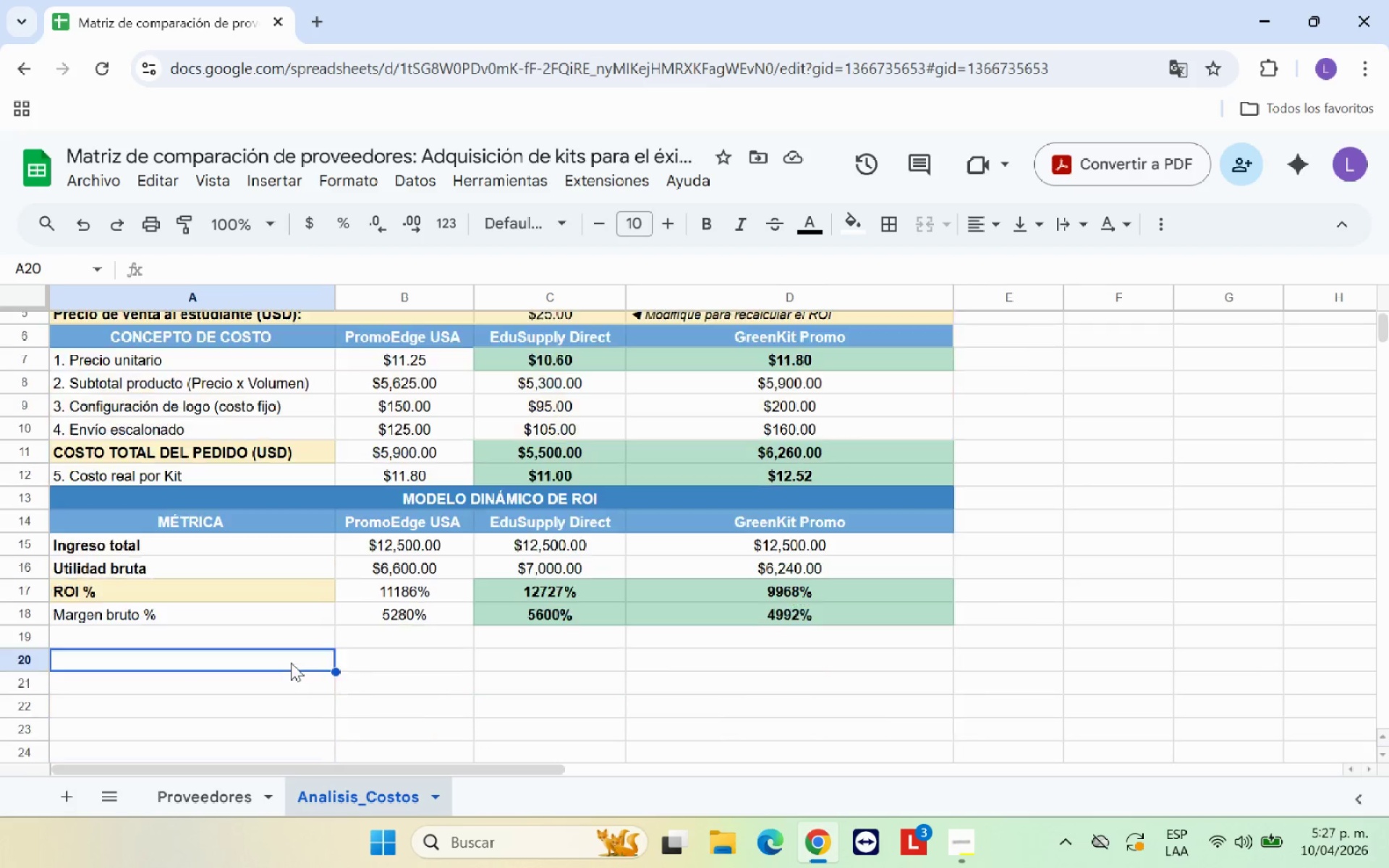 
scroll: coordinate [291, 663], scroll_direction: down, amount: 1.0
 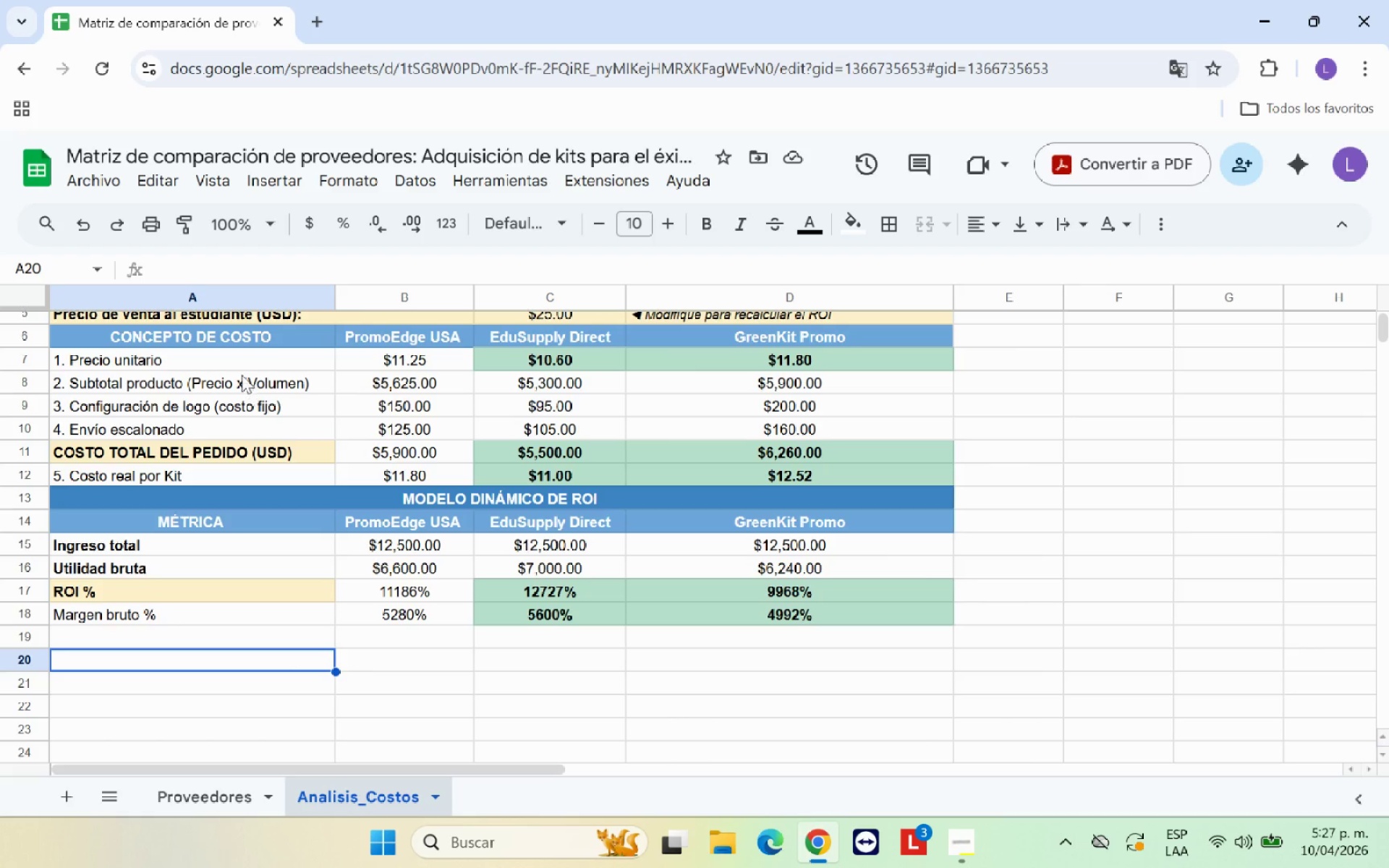 
left_click_drag(start_coordinate=[264, 357], to_coordinate=[737, 467])
 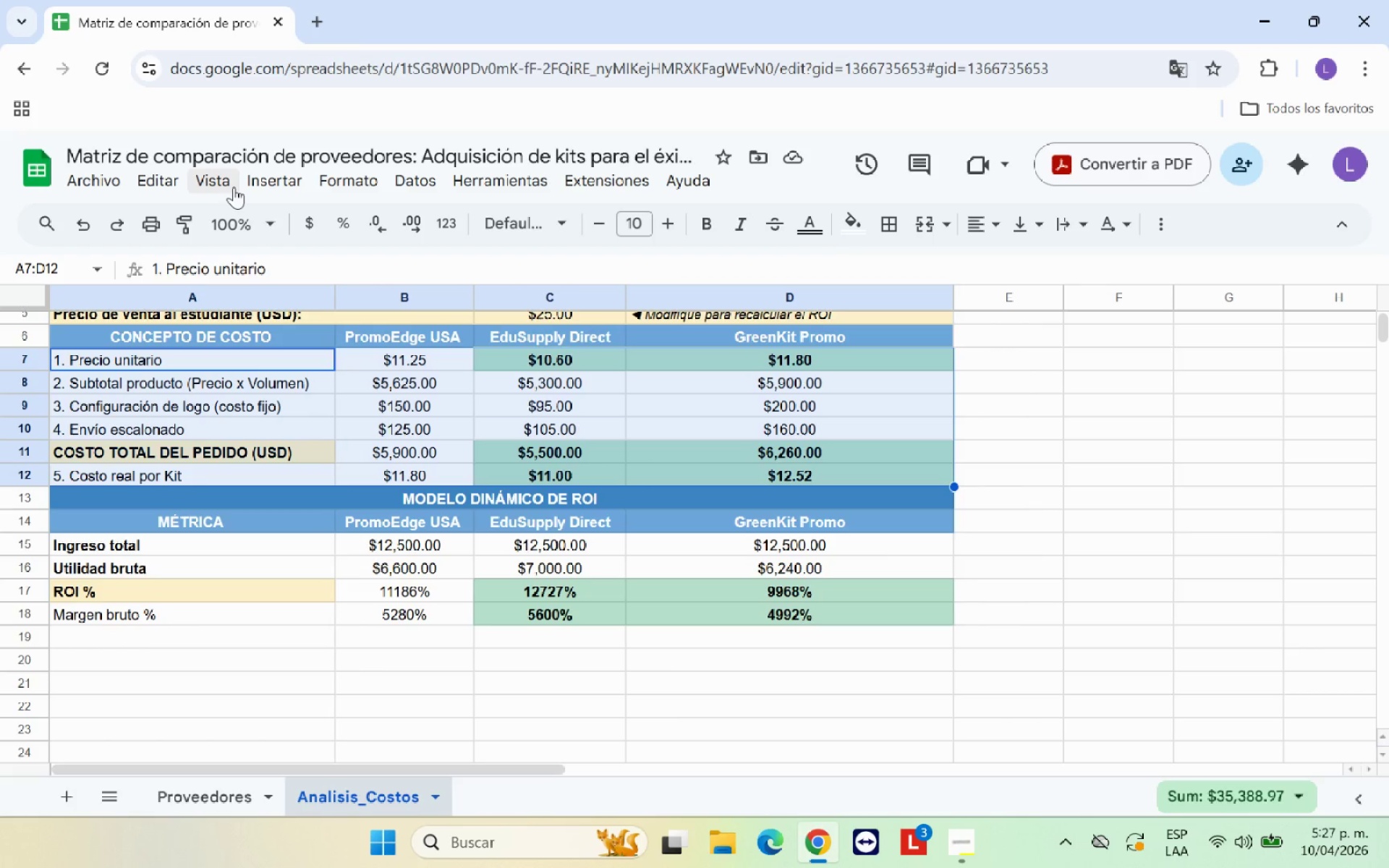 
left_click([234, 187])
 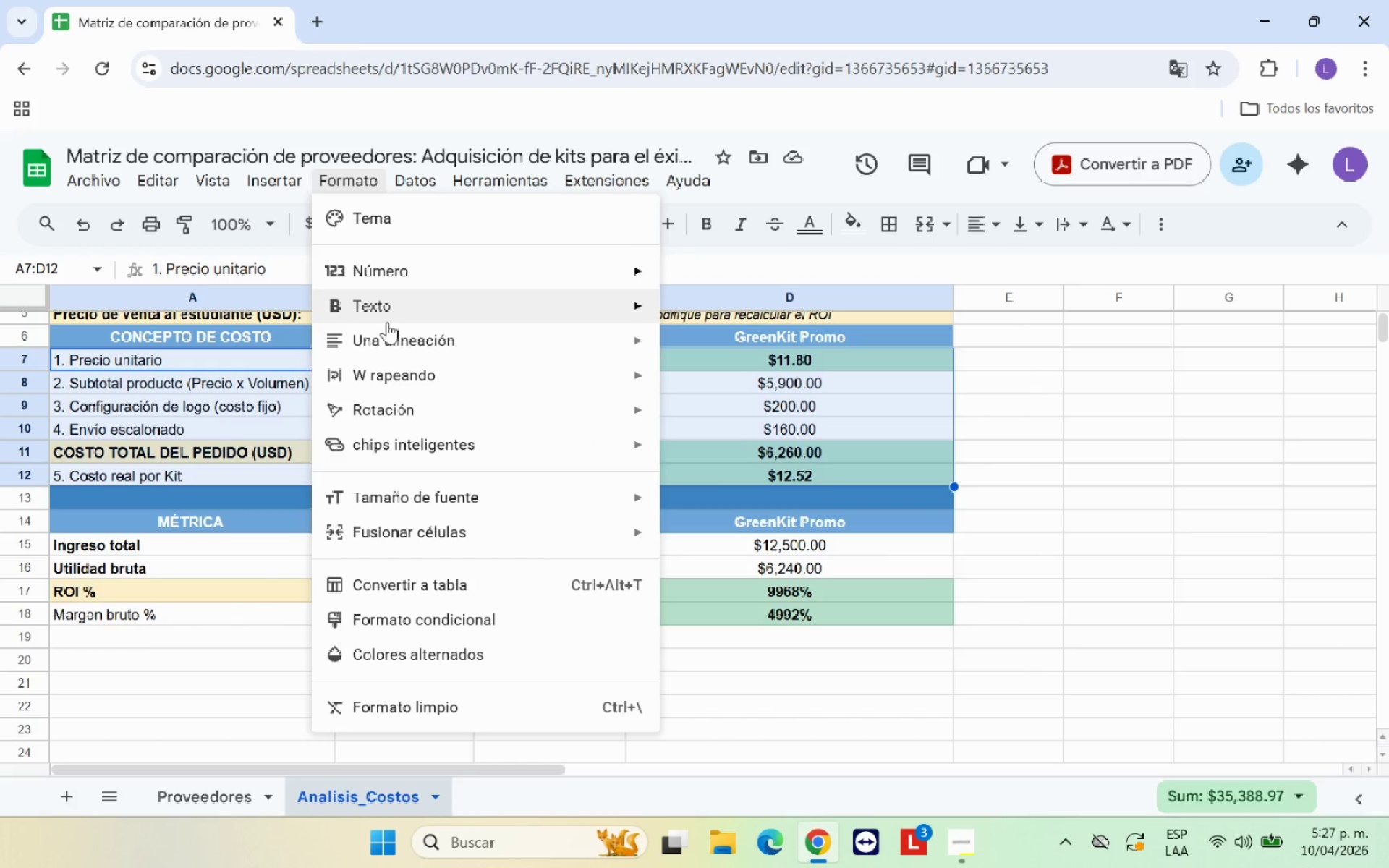 
left_click([478, 664])
 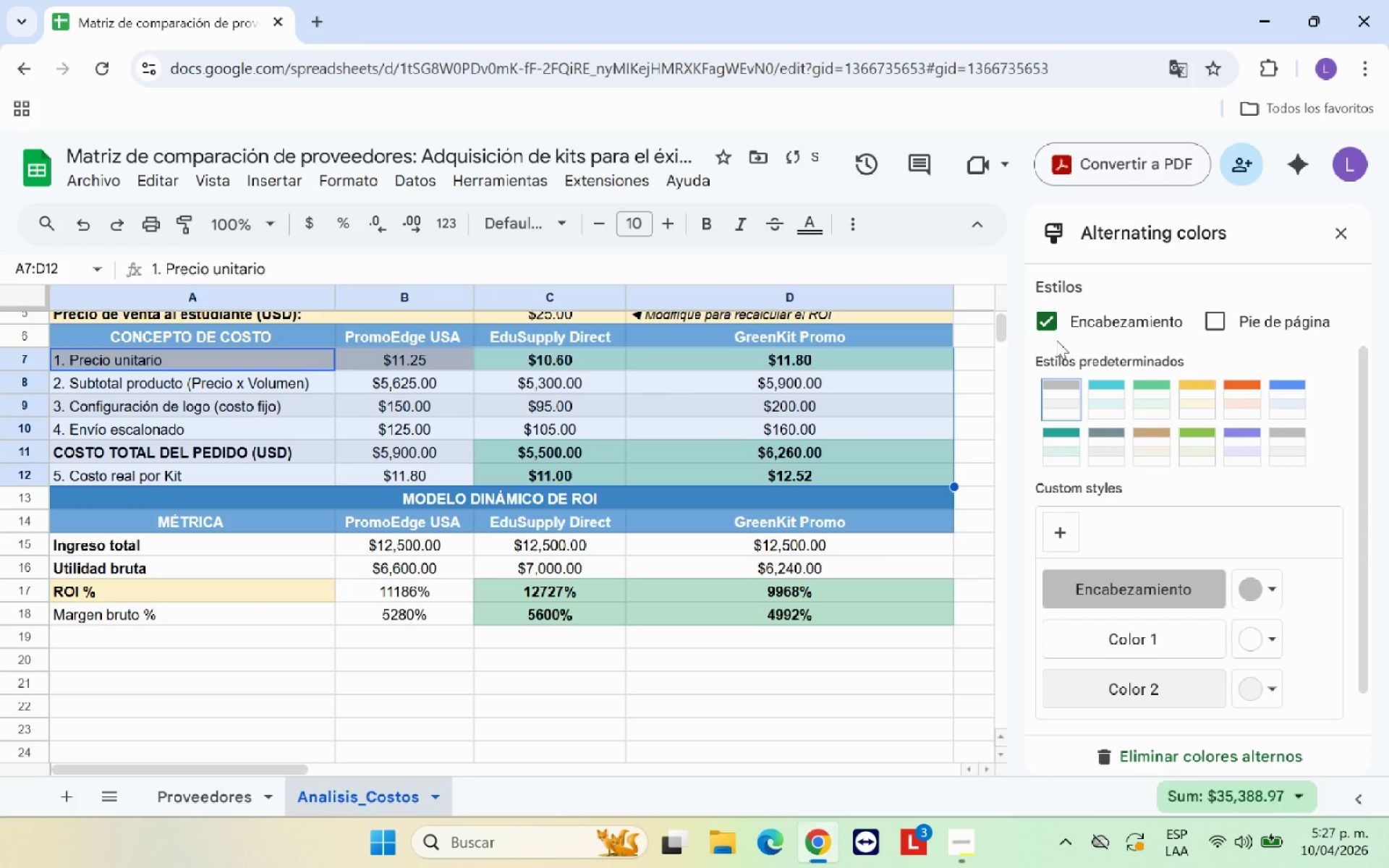 
left_click([1043, 320])
 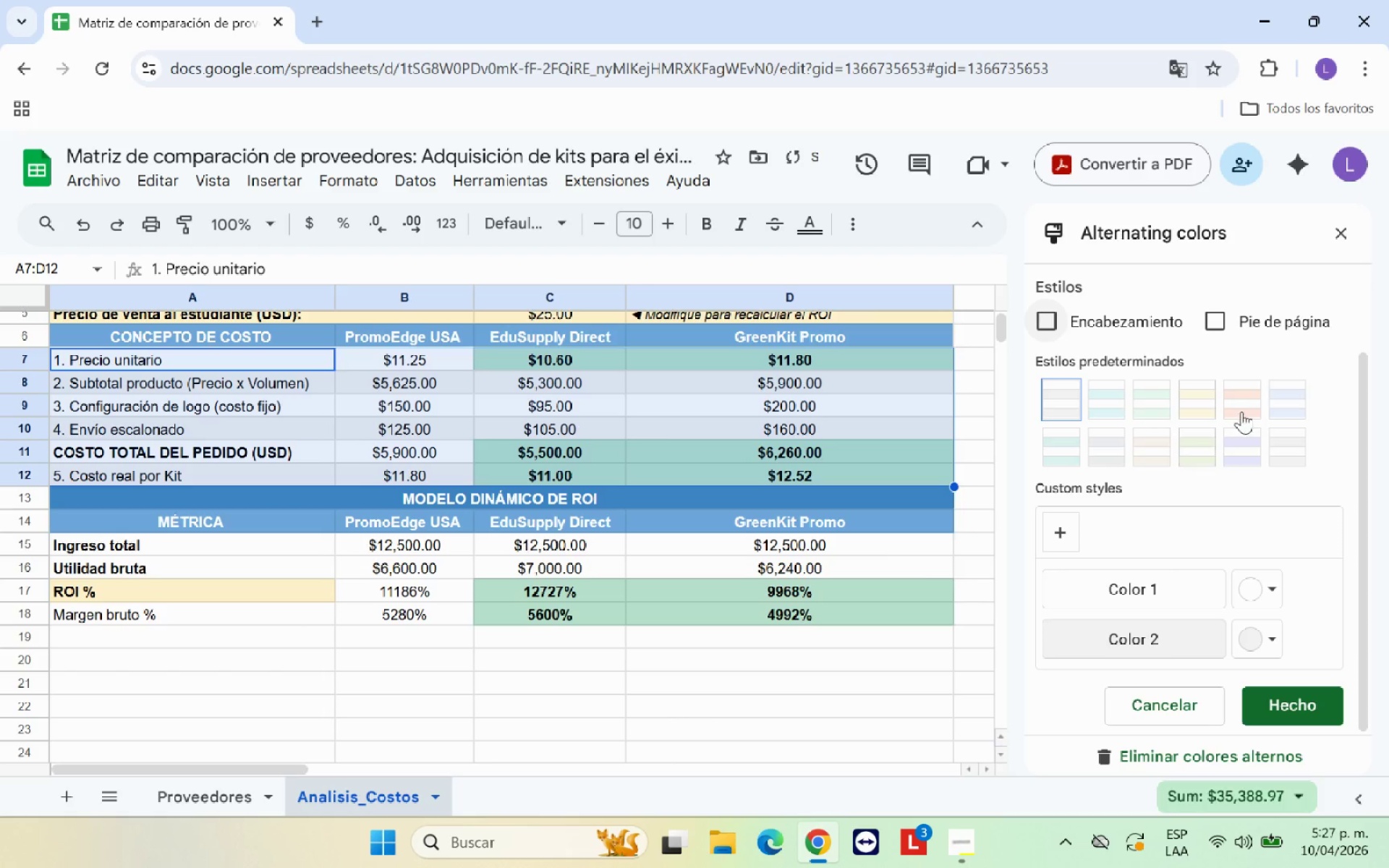 
left_click([1273, 399])
 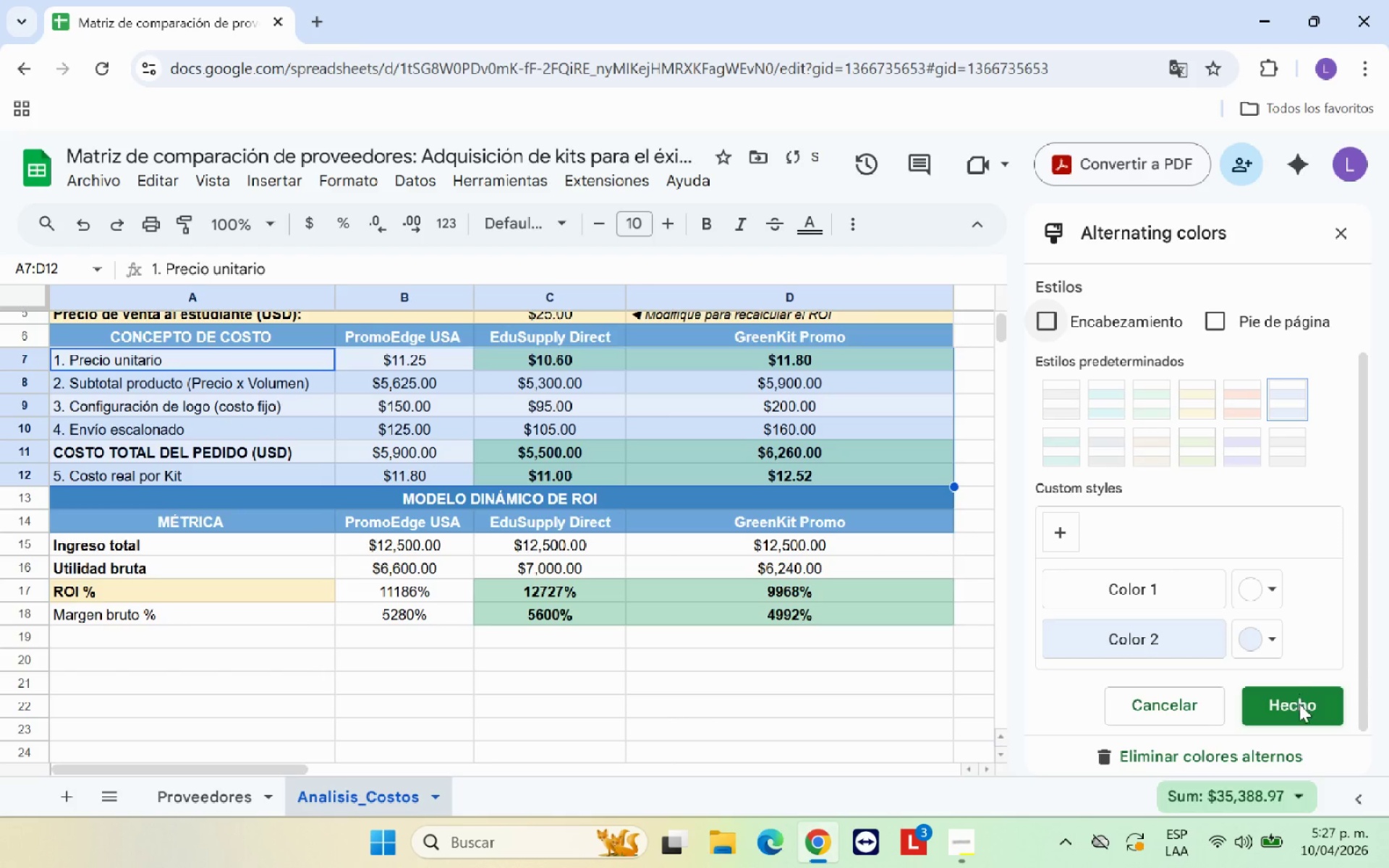 
left_click([1299, 705])
 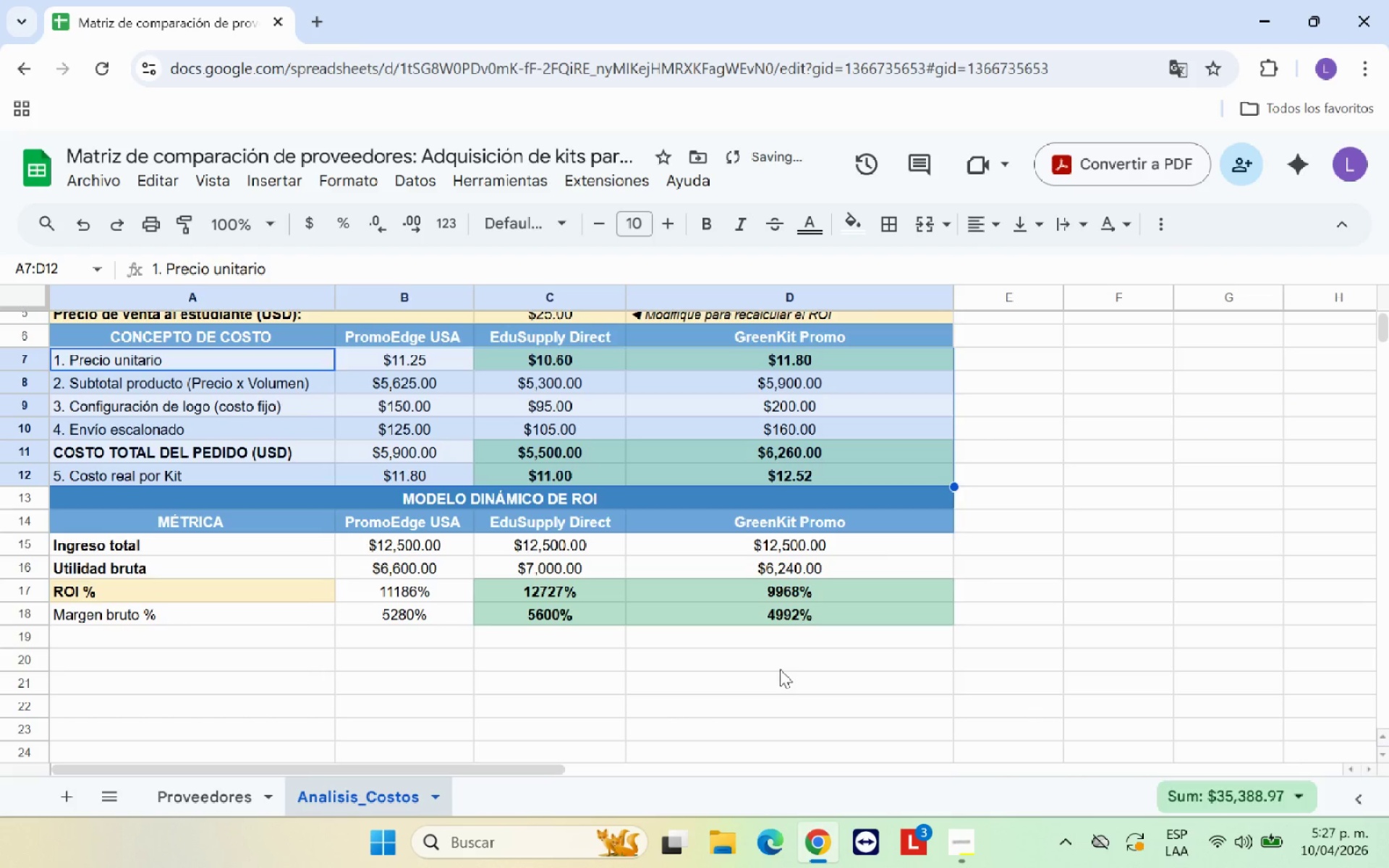 
left_click([780, 669])
 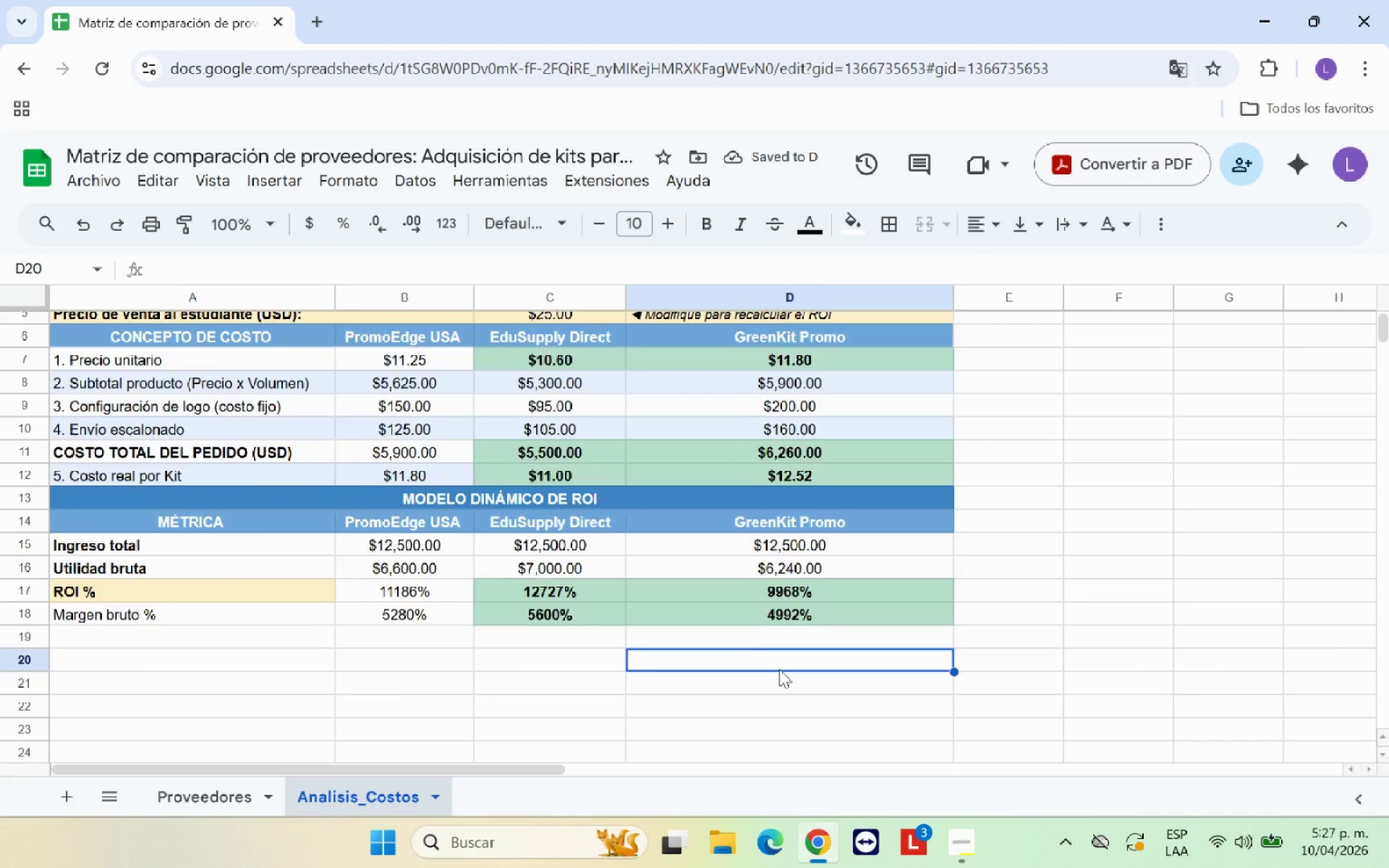 
scroll: coordinate [779, 669], scroll_direction: up, amount: 2.0
 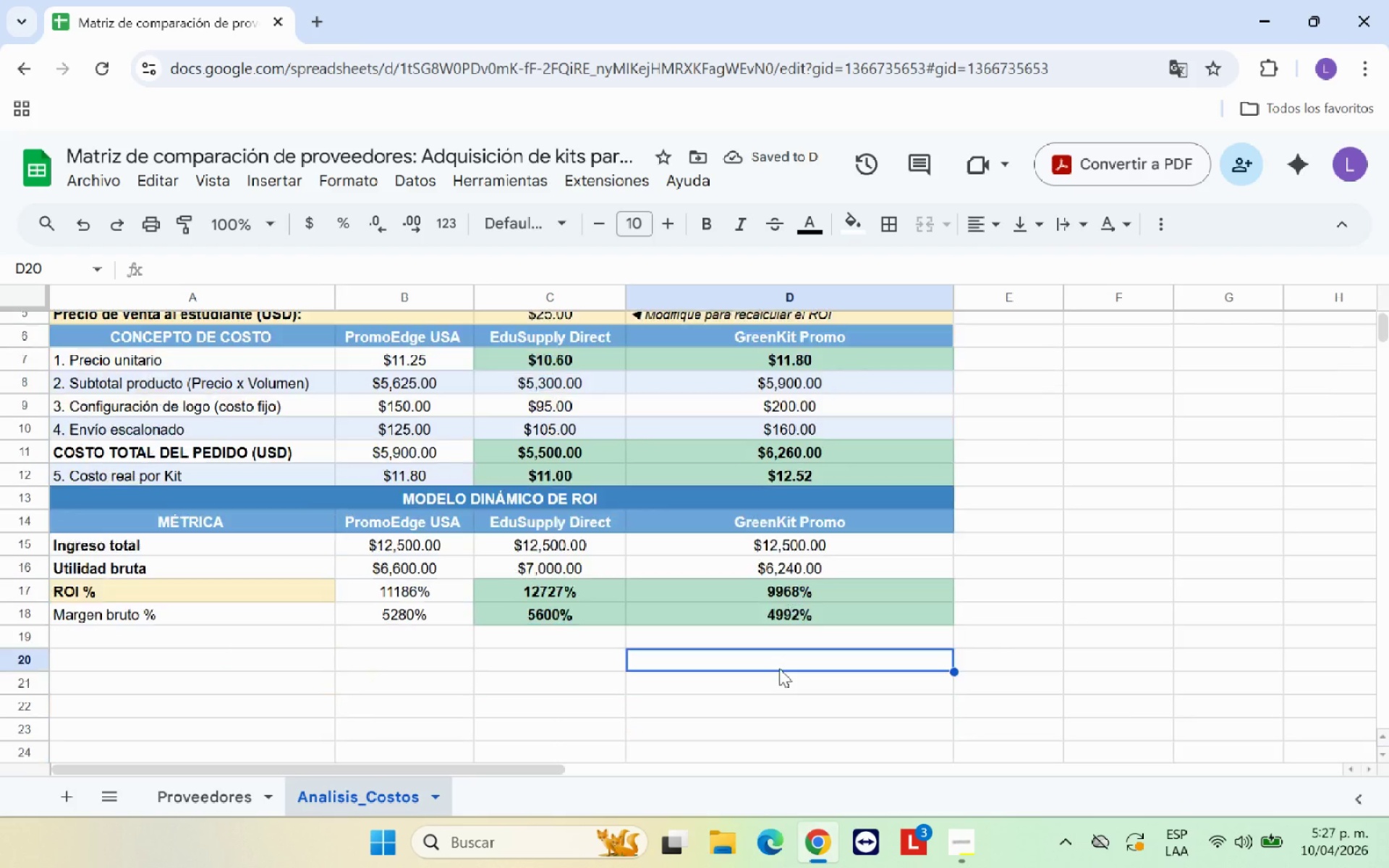 
scroll: coordinate [779, 668], scroll_direction: down, amount: 1.0
 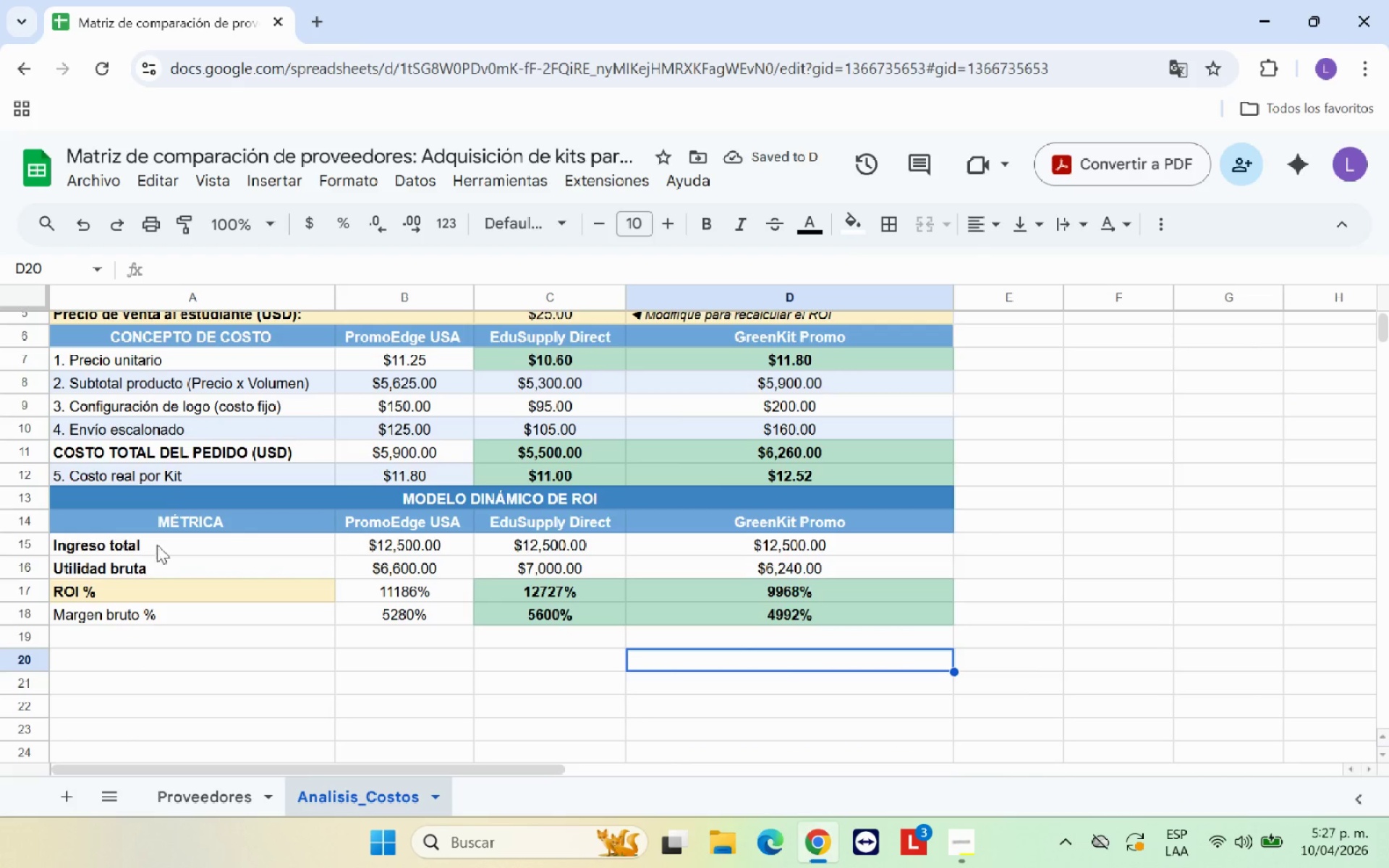 
left_click_drag(start_coordinate=[177, 542], to_coordinate=[765, 609])
 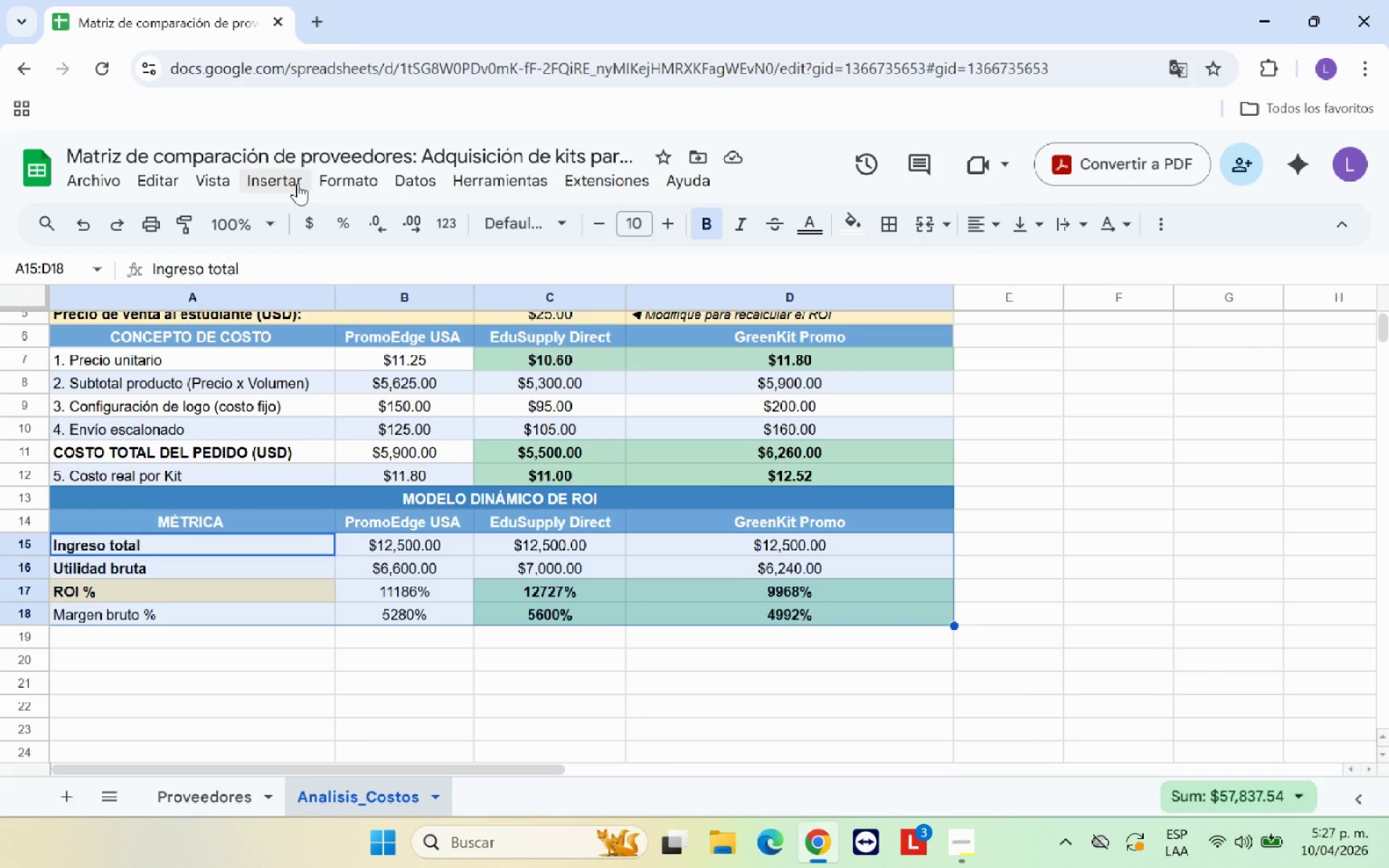 
left_click([347, 183])
 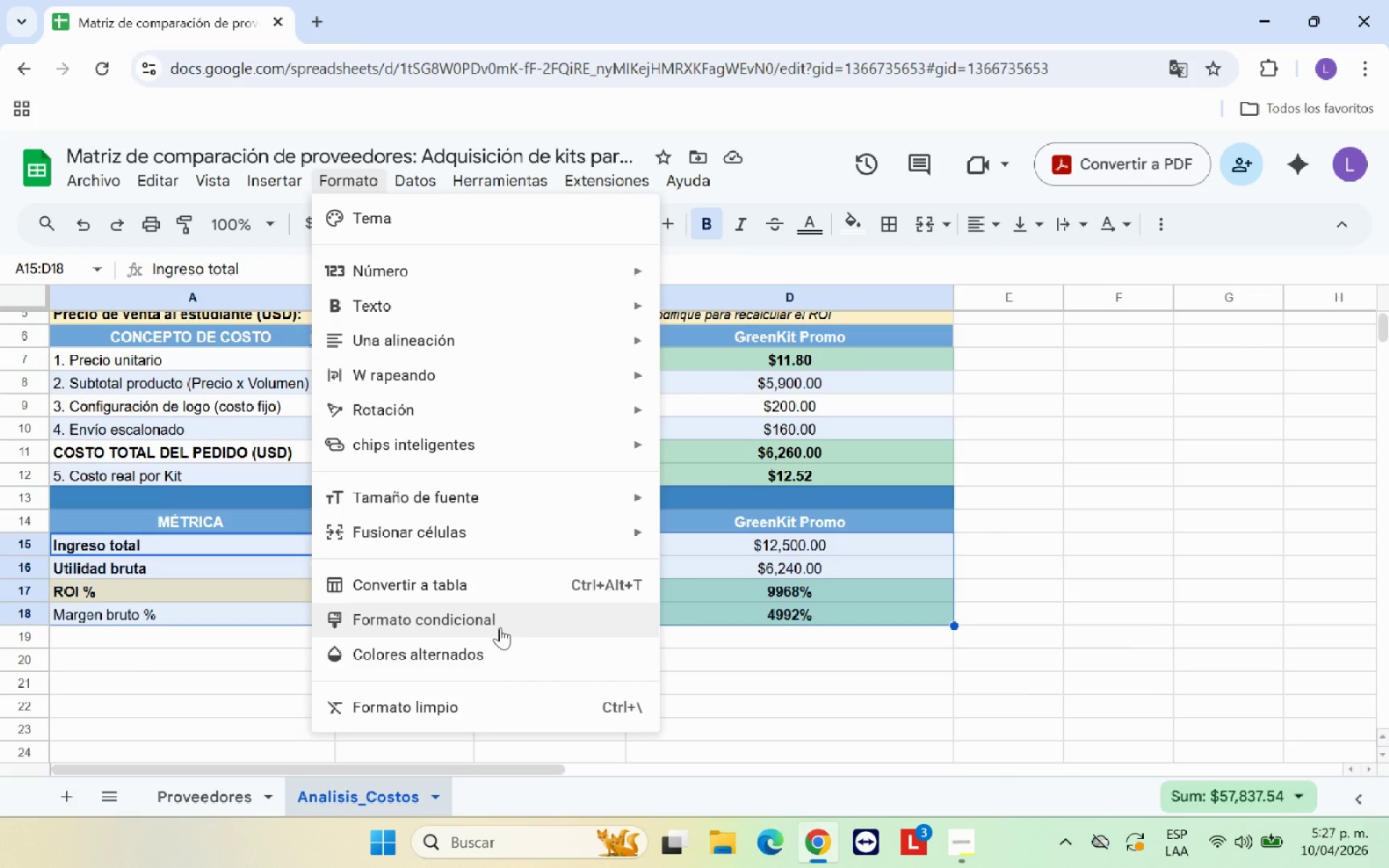 
left_click([509, 659])
 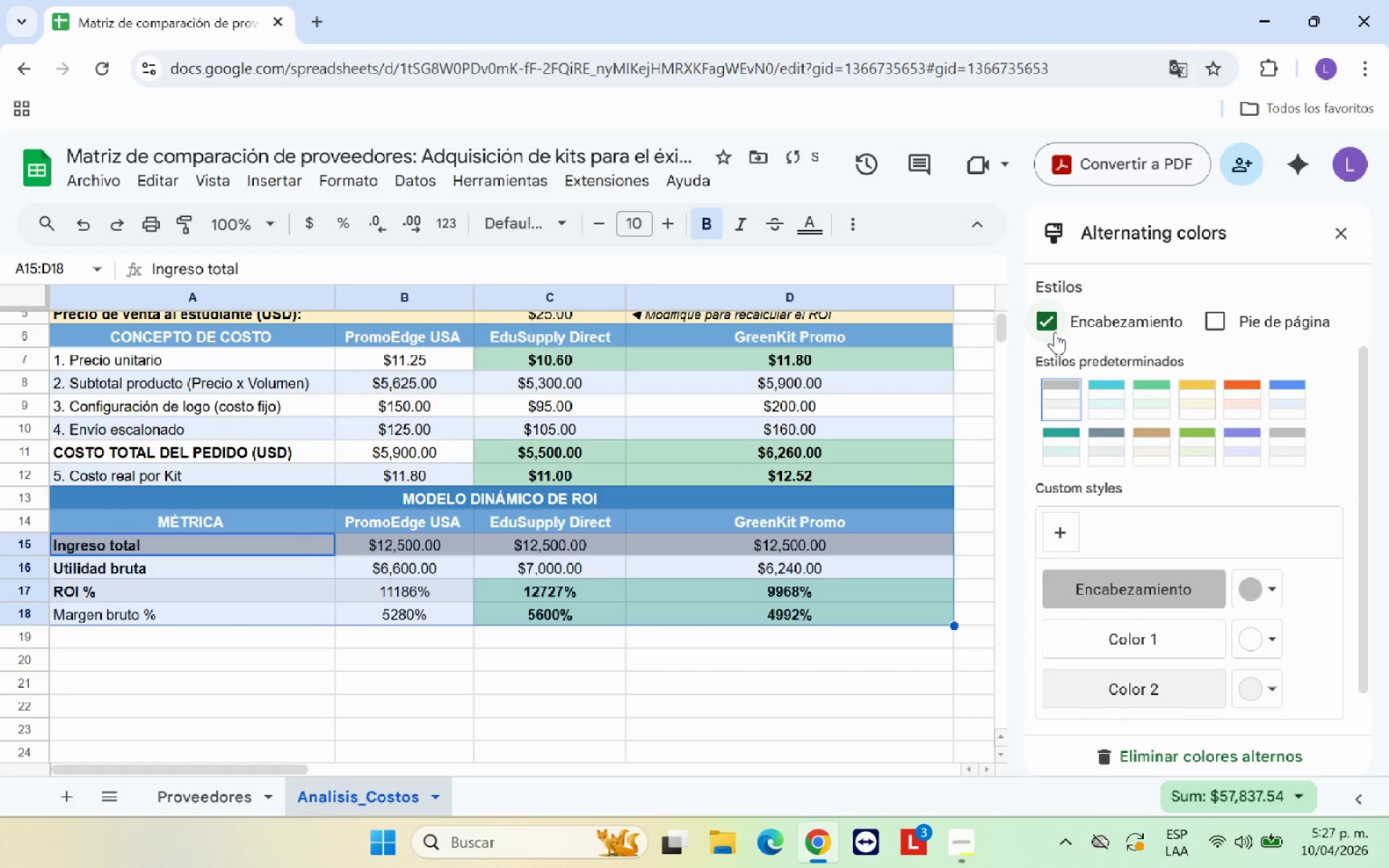 
left_click([1054, 323])
 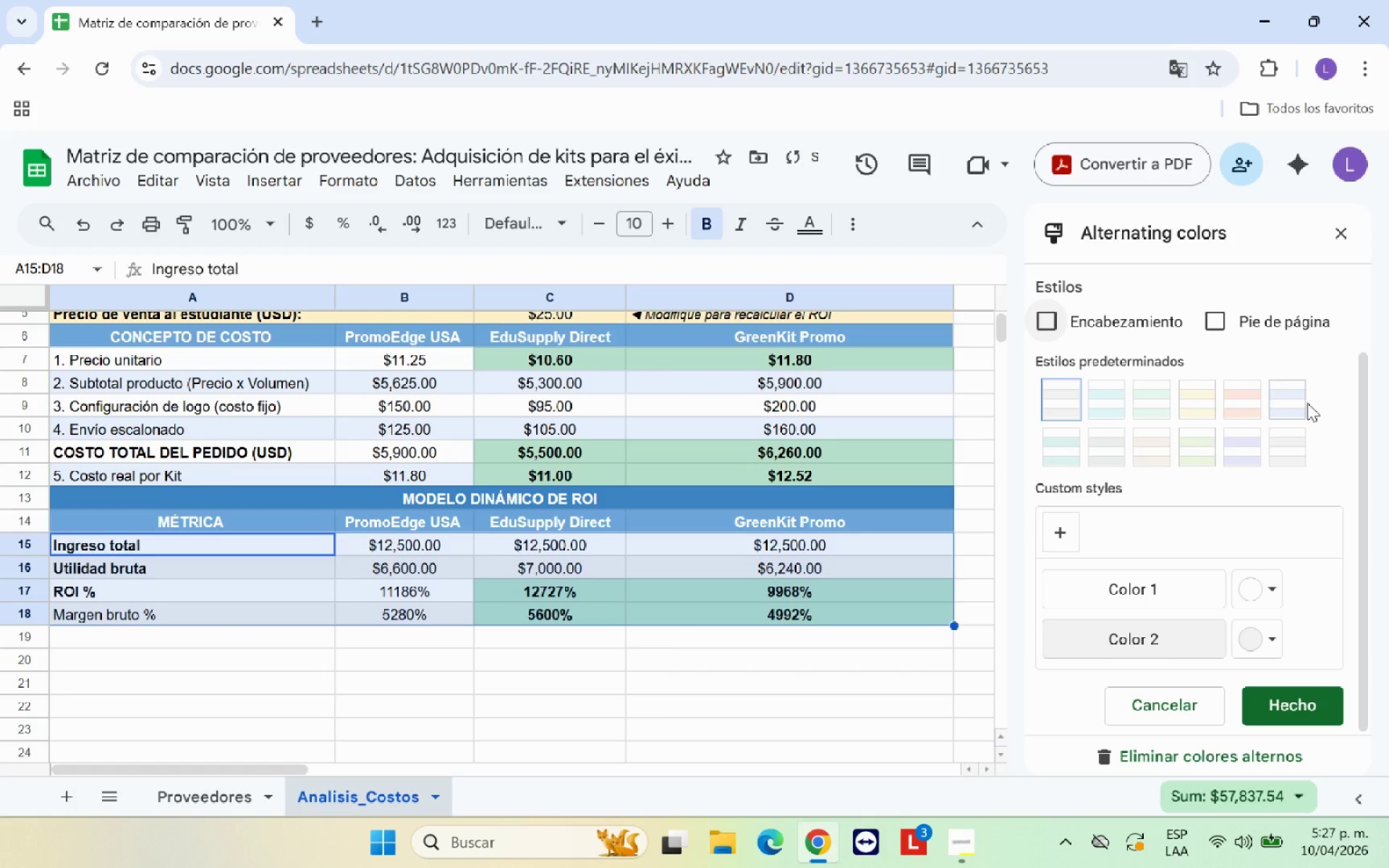 
left_click([1301, 403])
 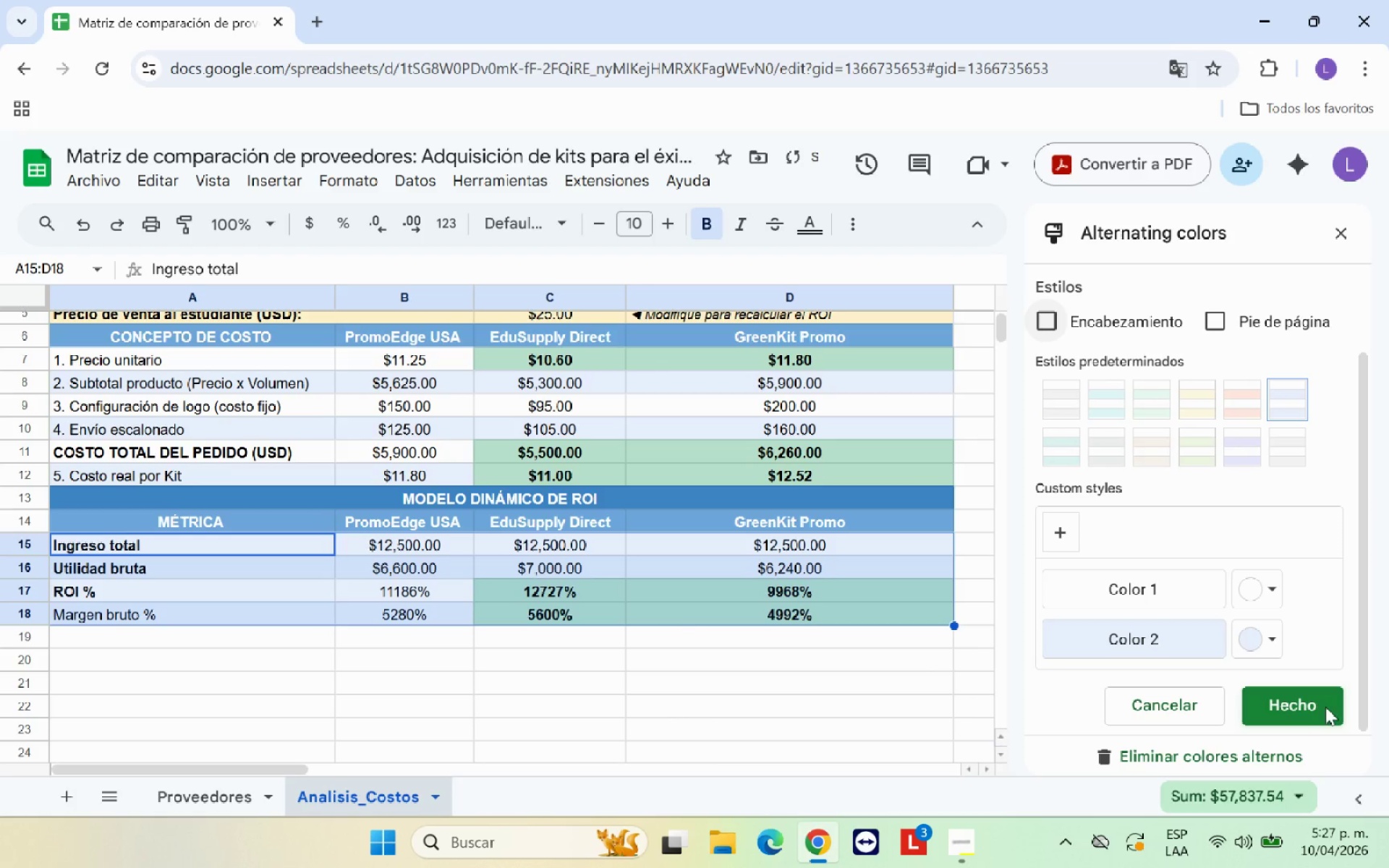 
left_click([1320, 715])
 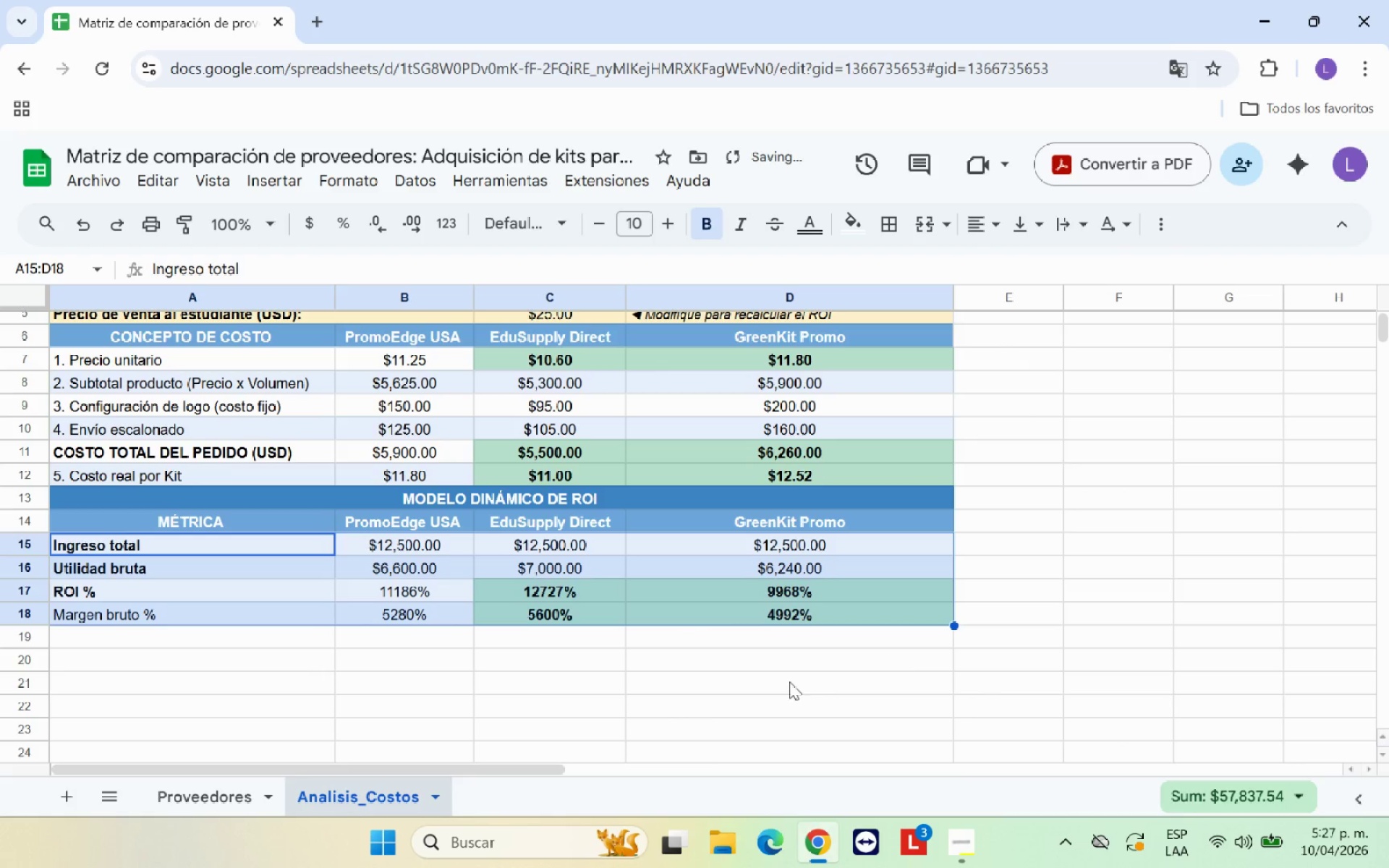 
left_click([784, 684])
 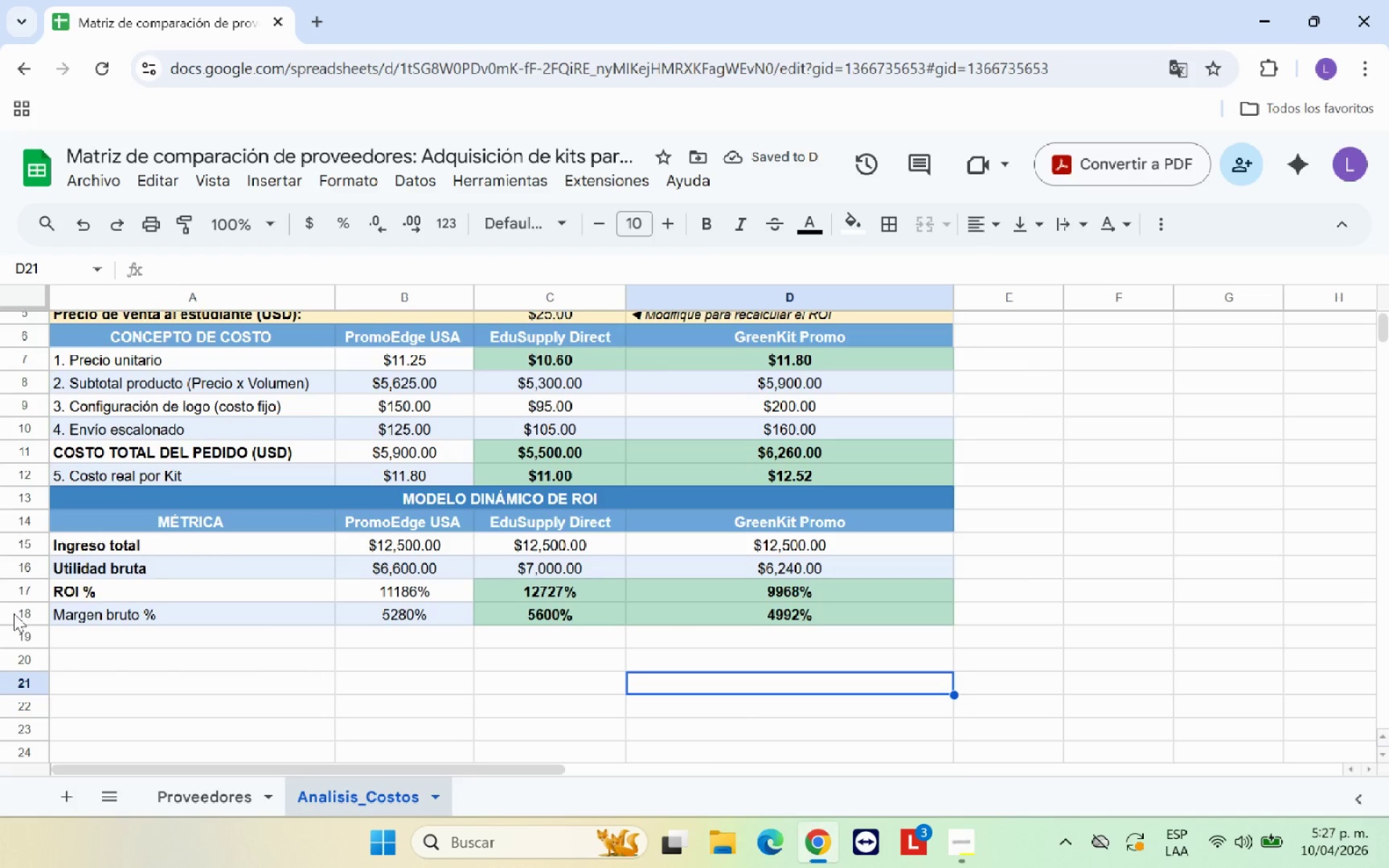 
left_click([111, 616])
 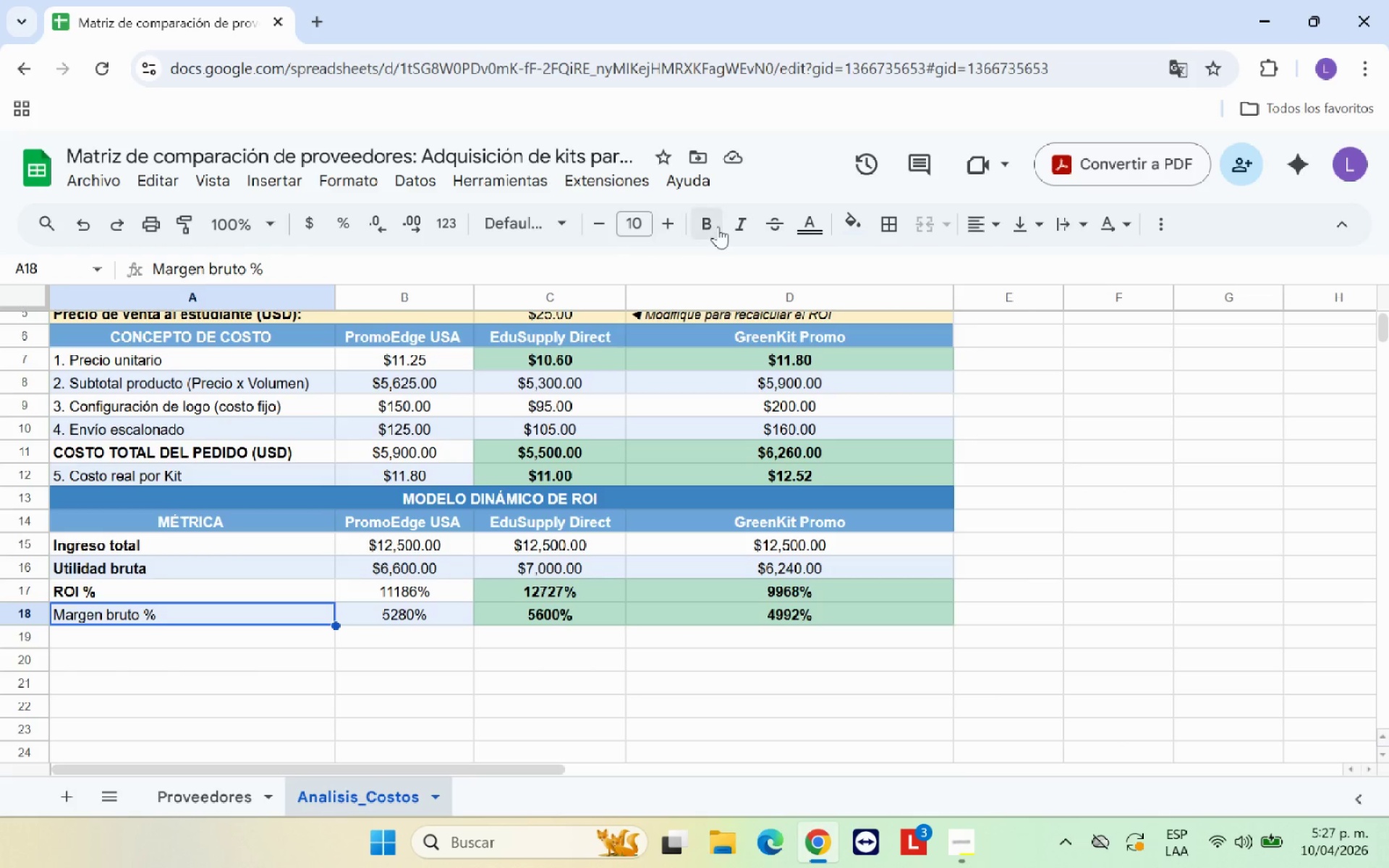 
left_click([709, 221])
 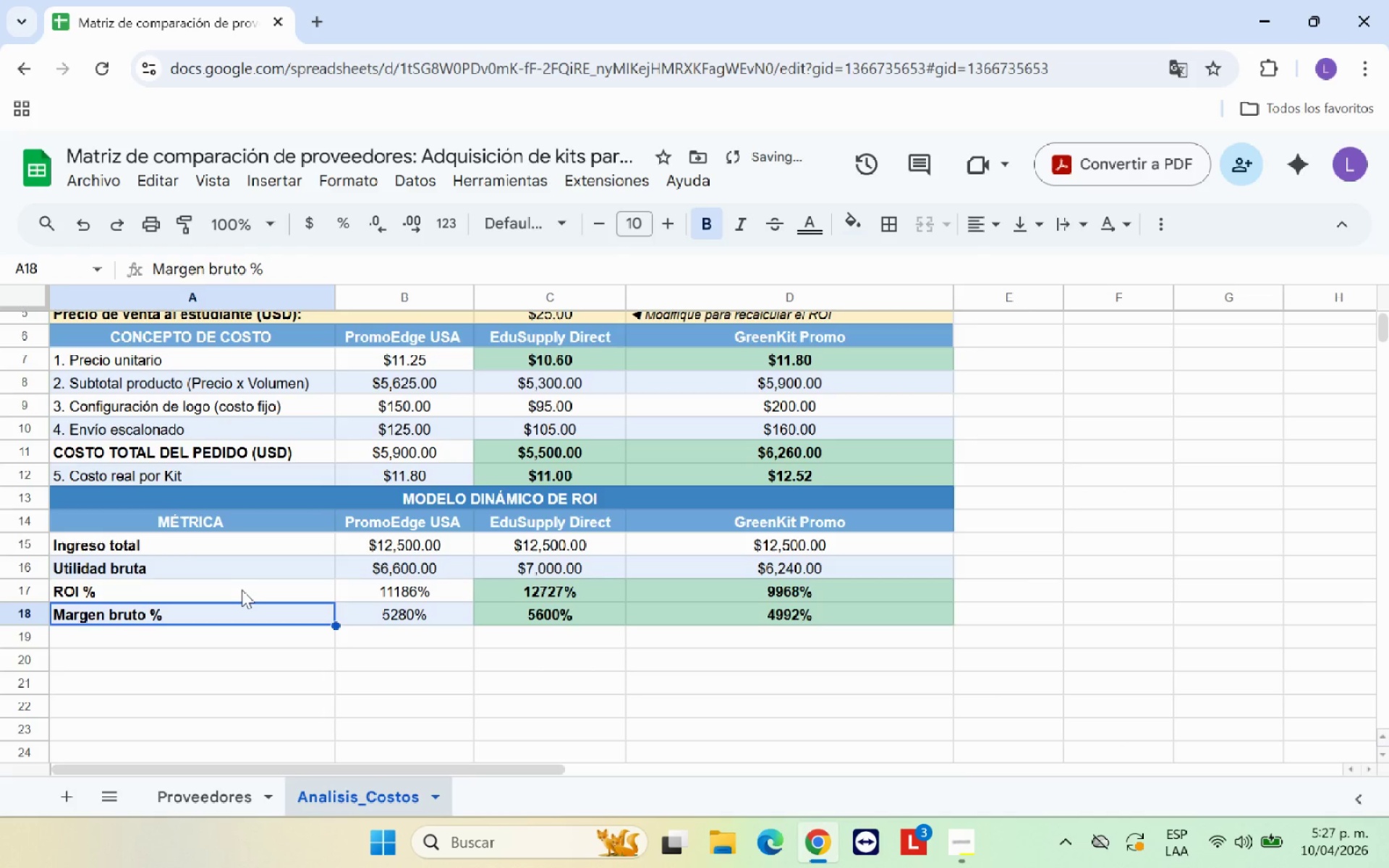 
left_click([241, 590])
 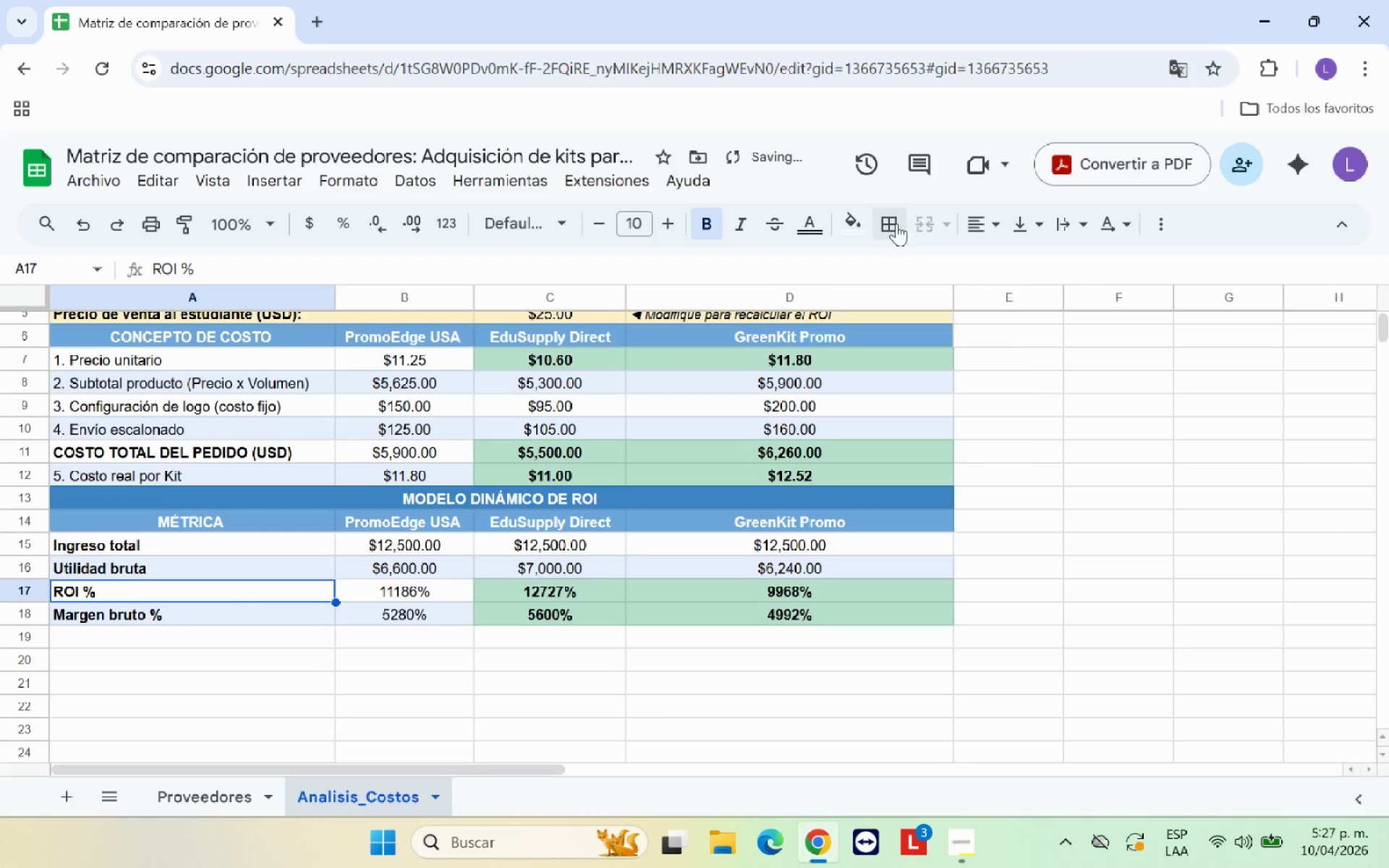 
left_click([863, 214])
 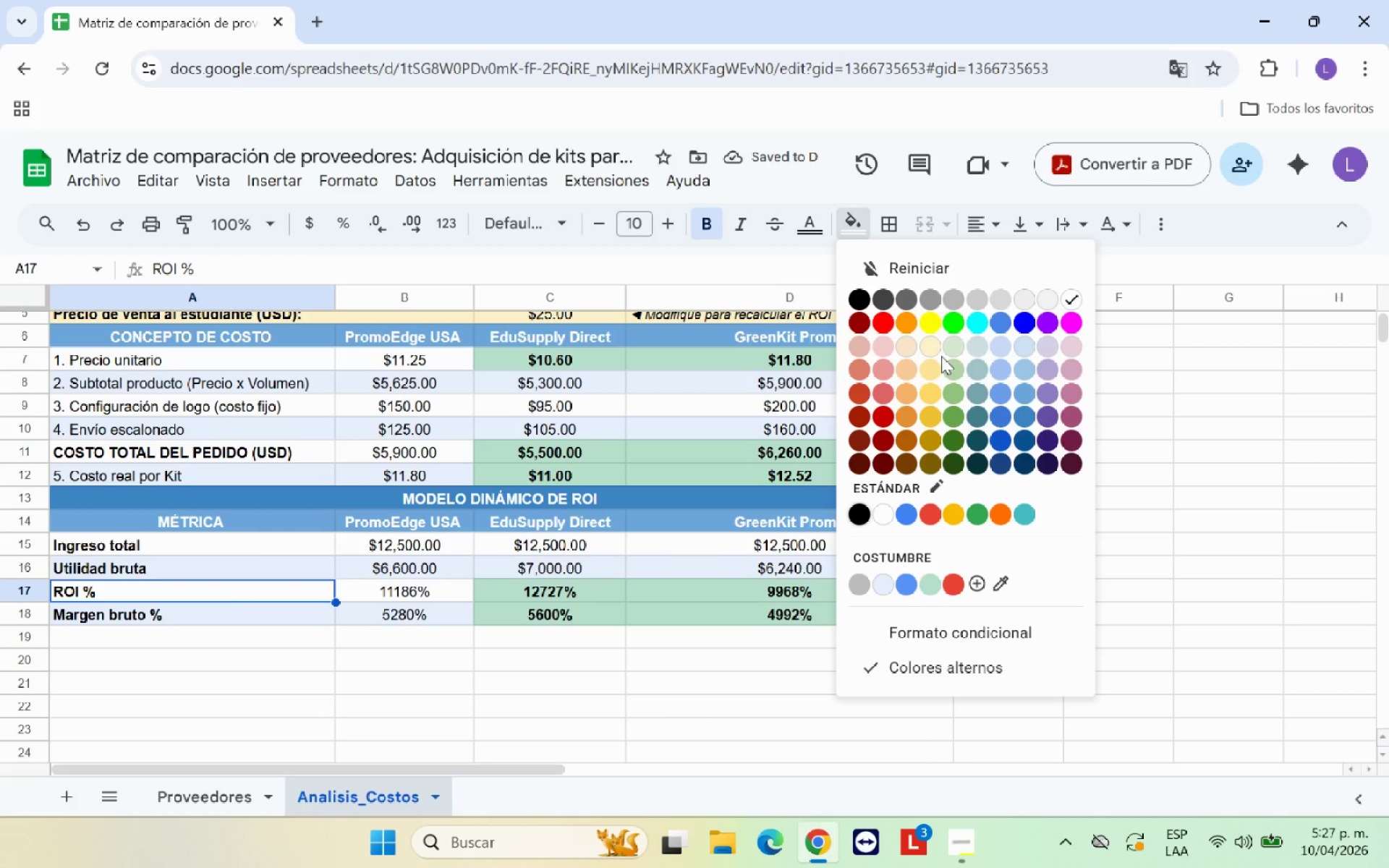 
left_click([931, 350])
 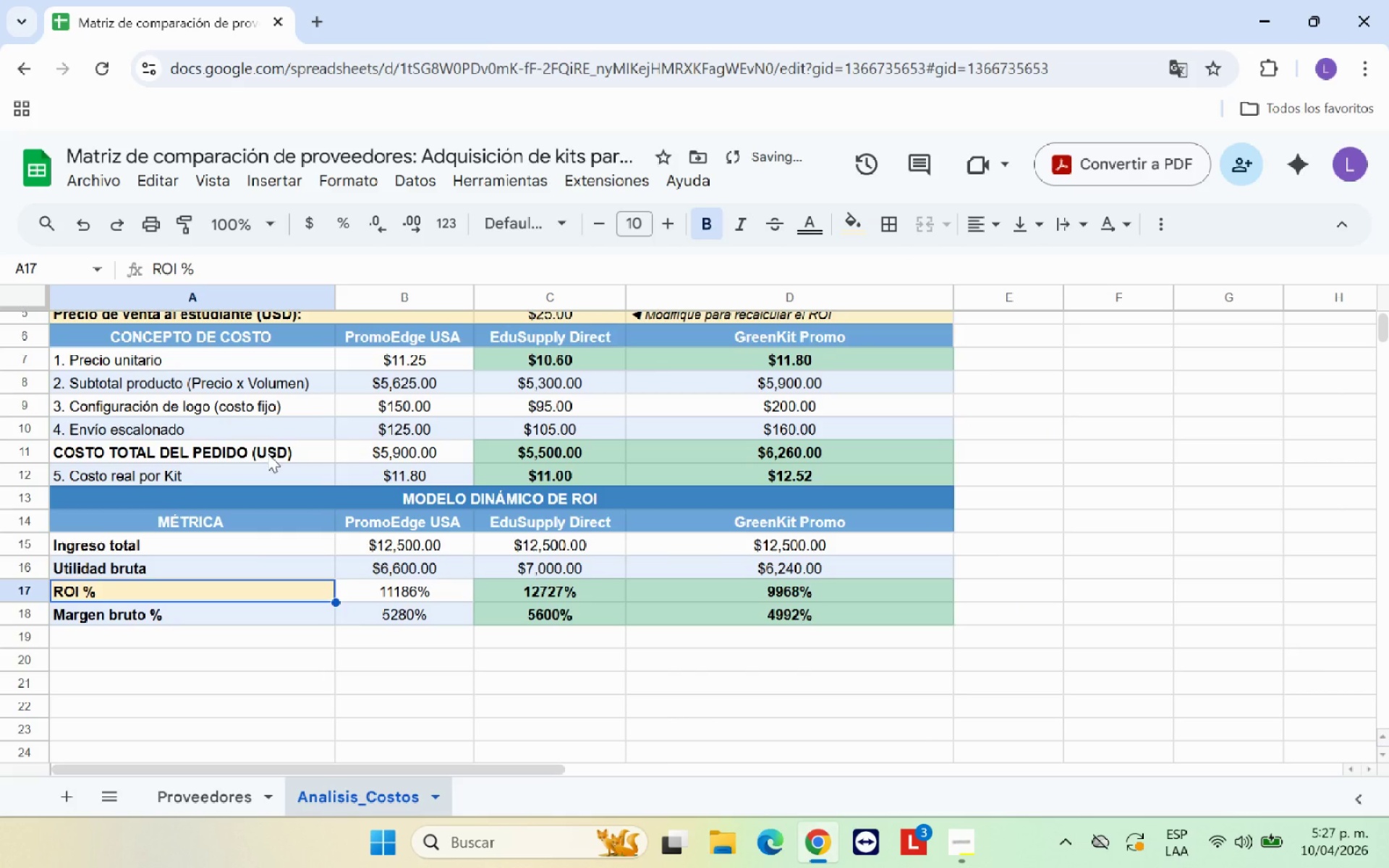 
left_click([268, 454])
 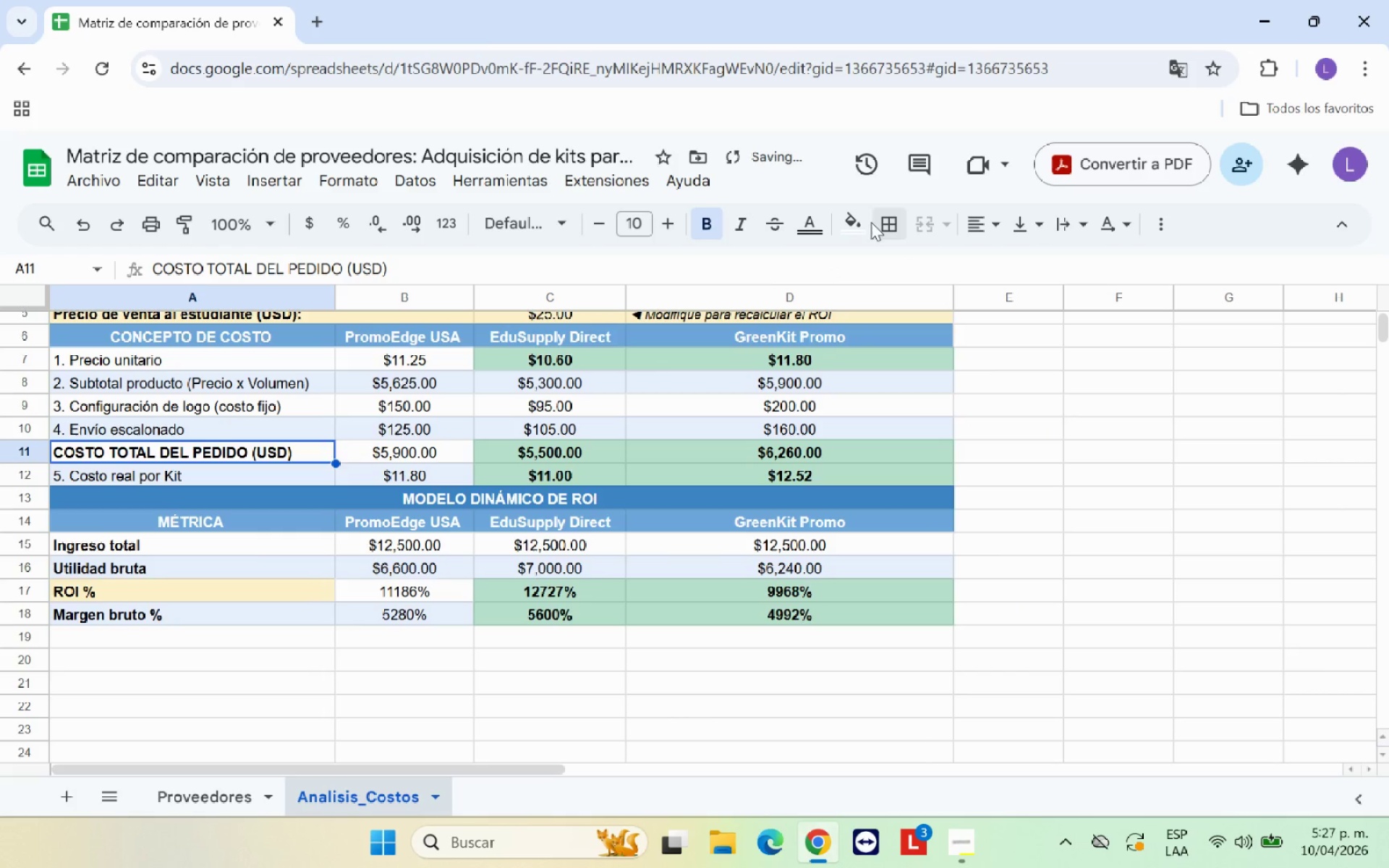 
left_click([870, 223])
 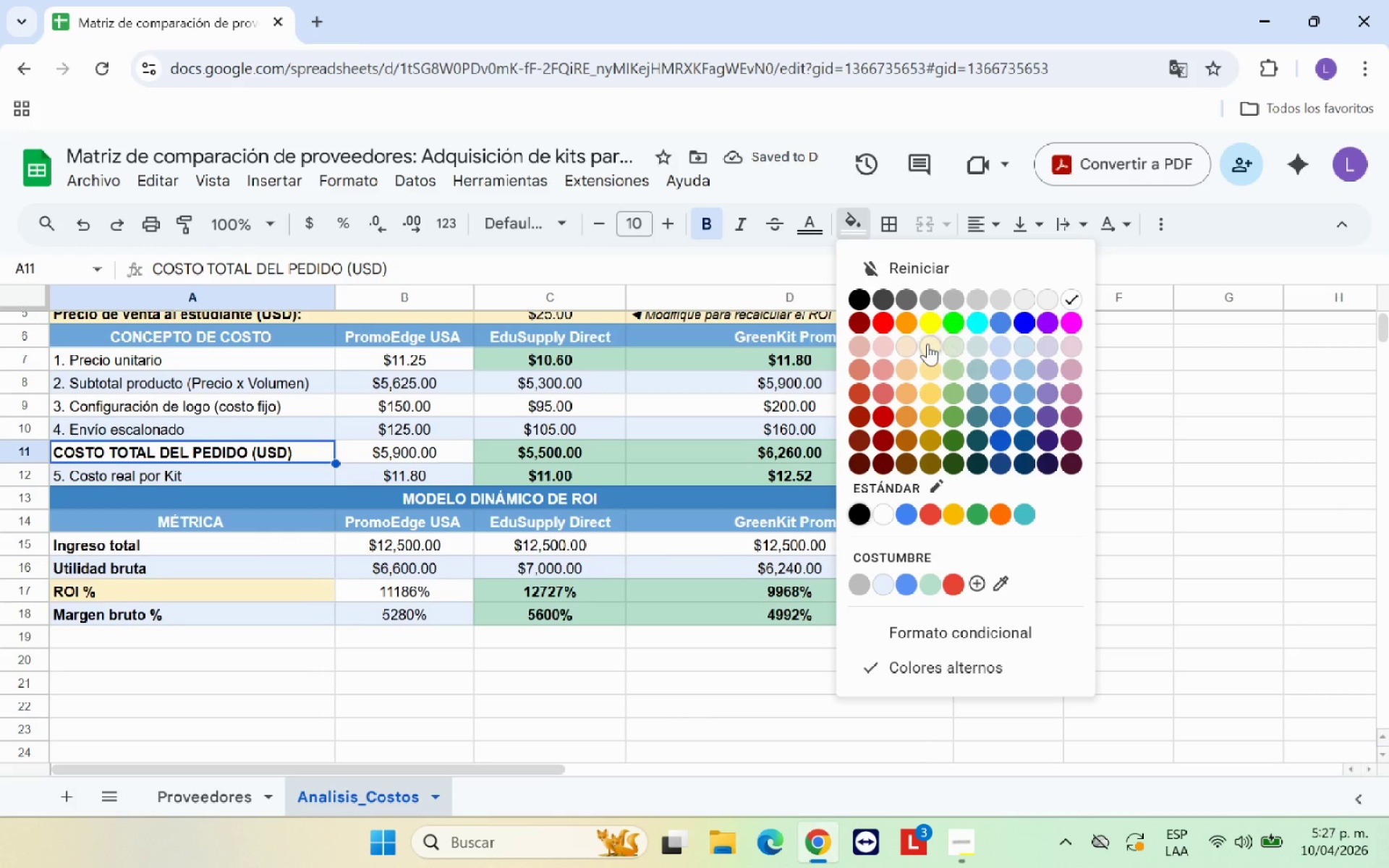 
left_click([927, 344])
 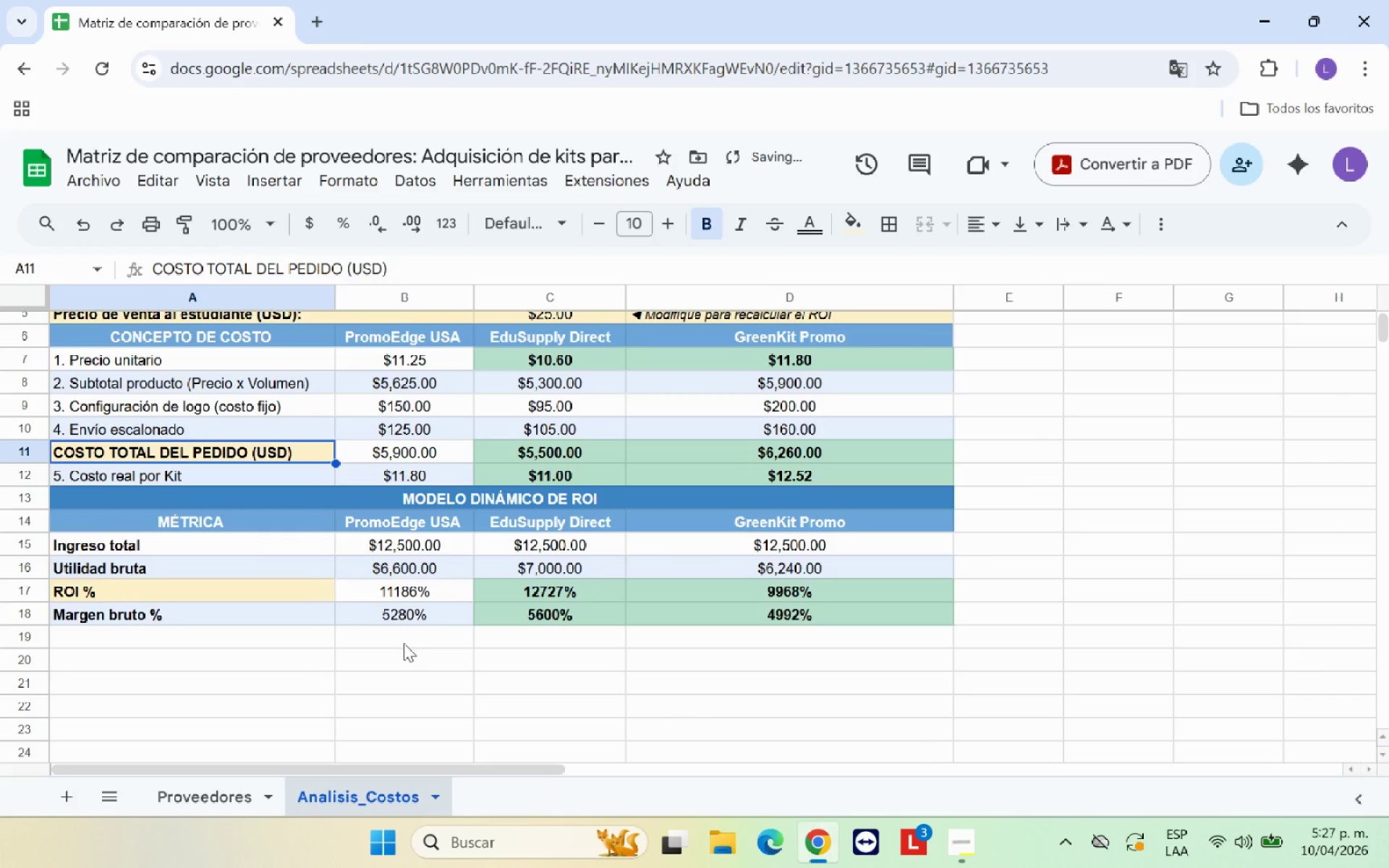 
left_click([396, 648])
 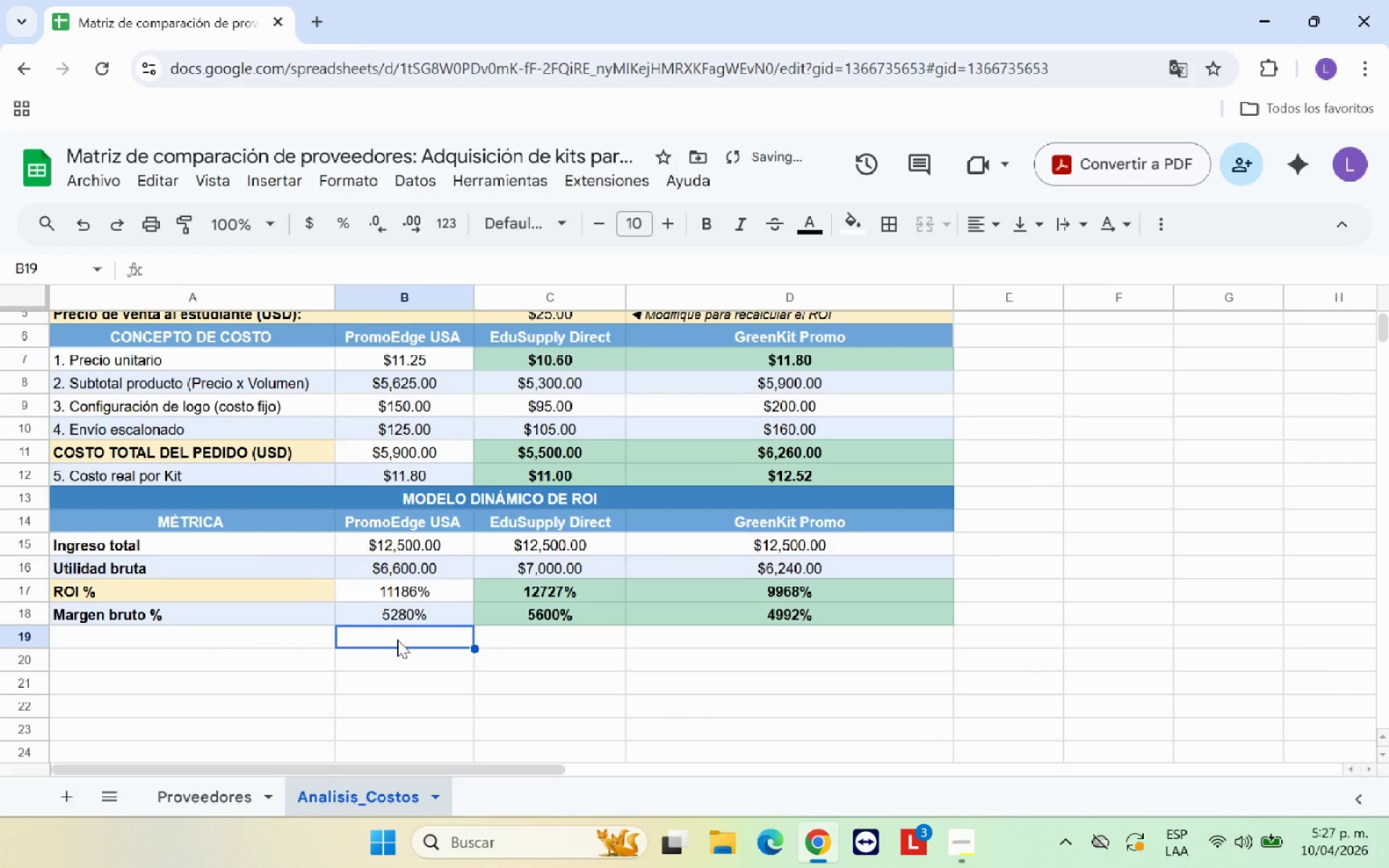 
scroll: coordinate [398, 639], scroll_direction: up, amount: 1.0
 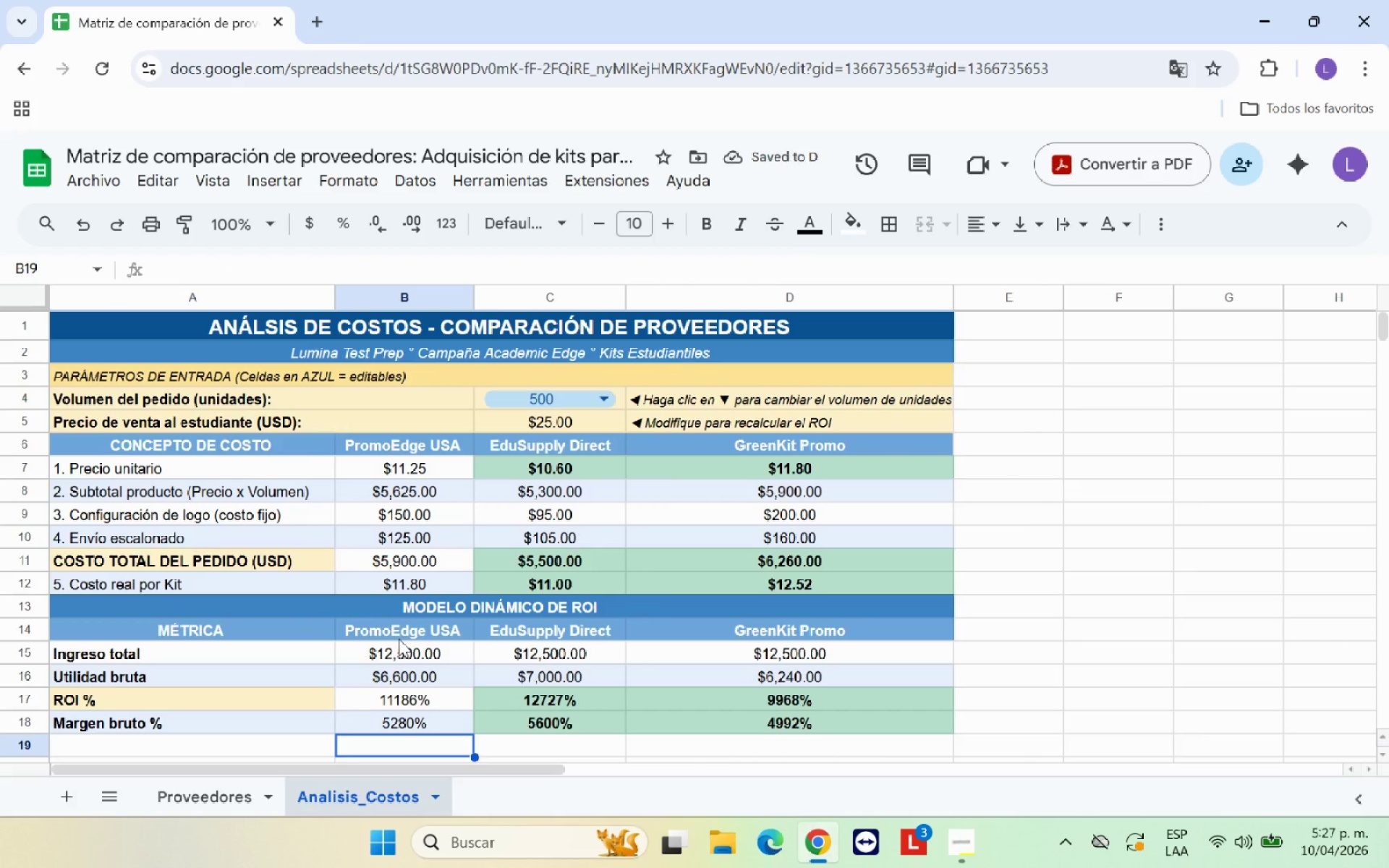 
scroll: coordinate [399, 639], scroll_direction: down, amount: 1.0
 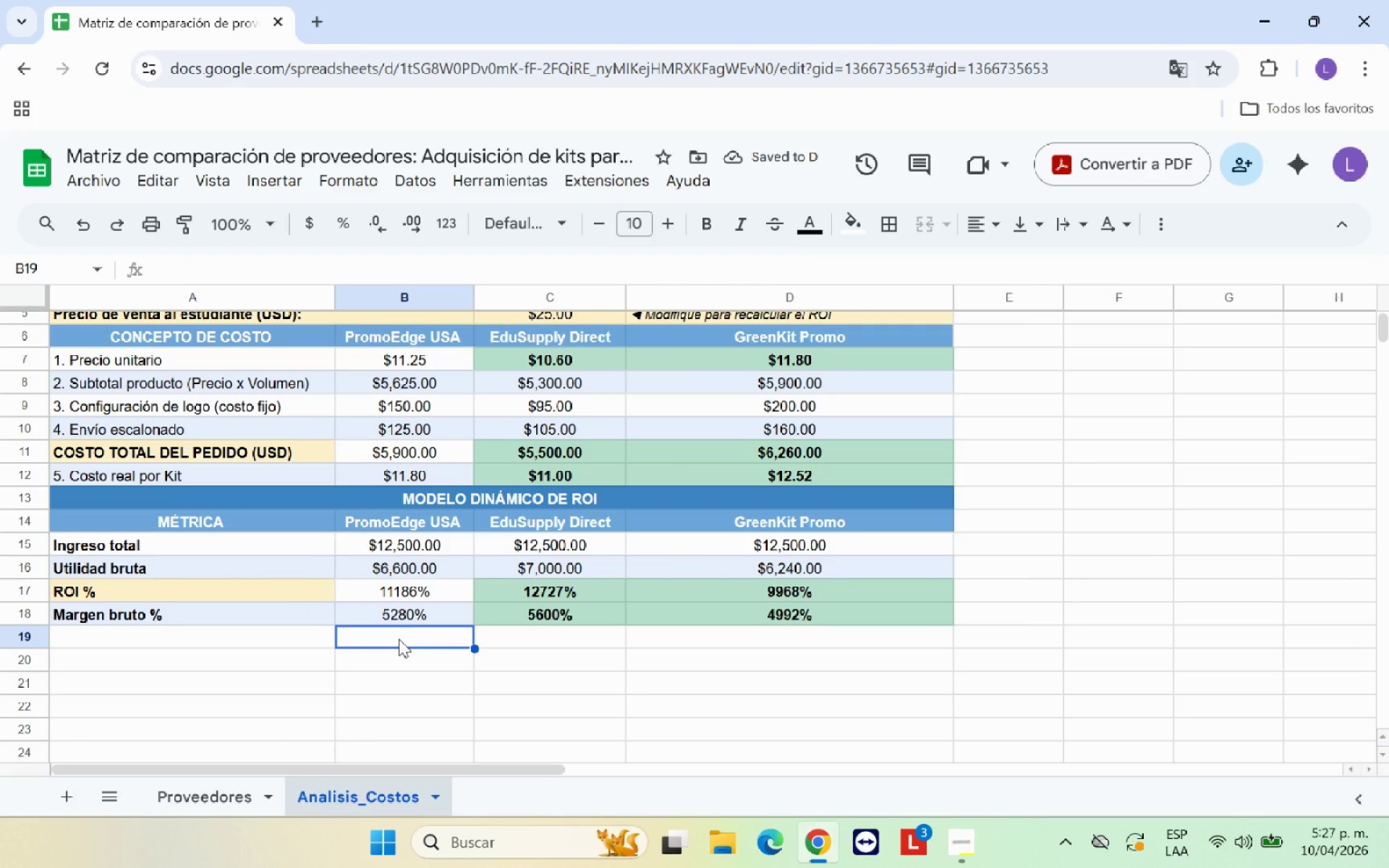 
scroll: coordinate [402, 640], scroll_direction: up, amount: 1.0
 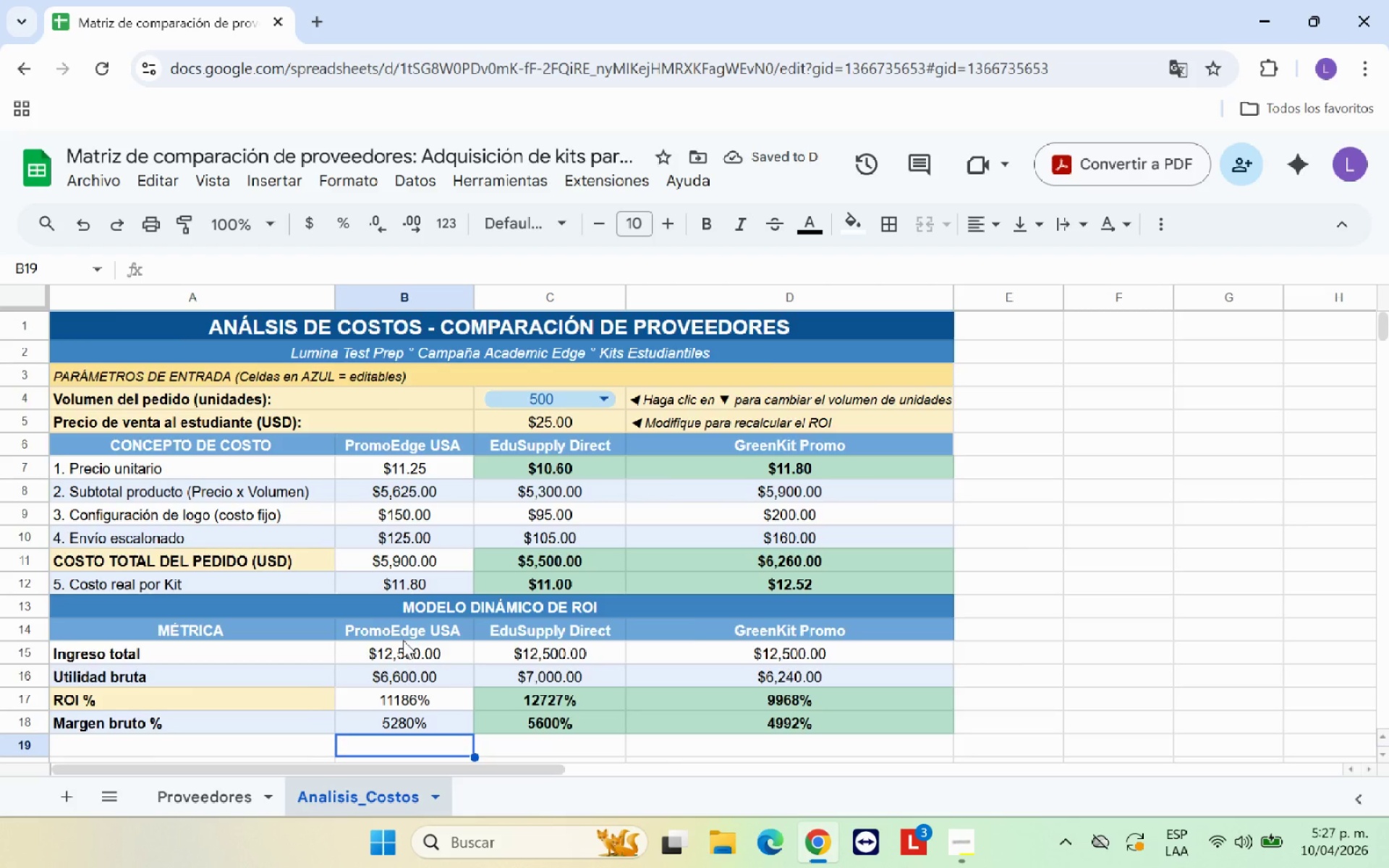 
scroll: coordinate [403, 640], scroll_direction: down, amount: 1.0
 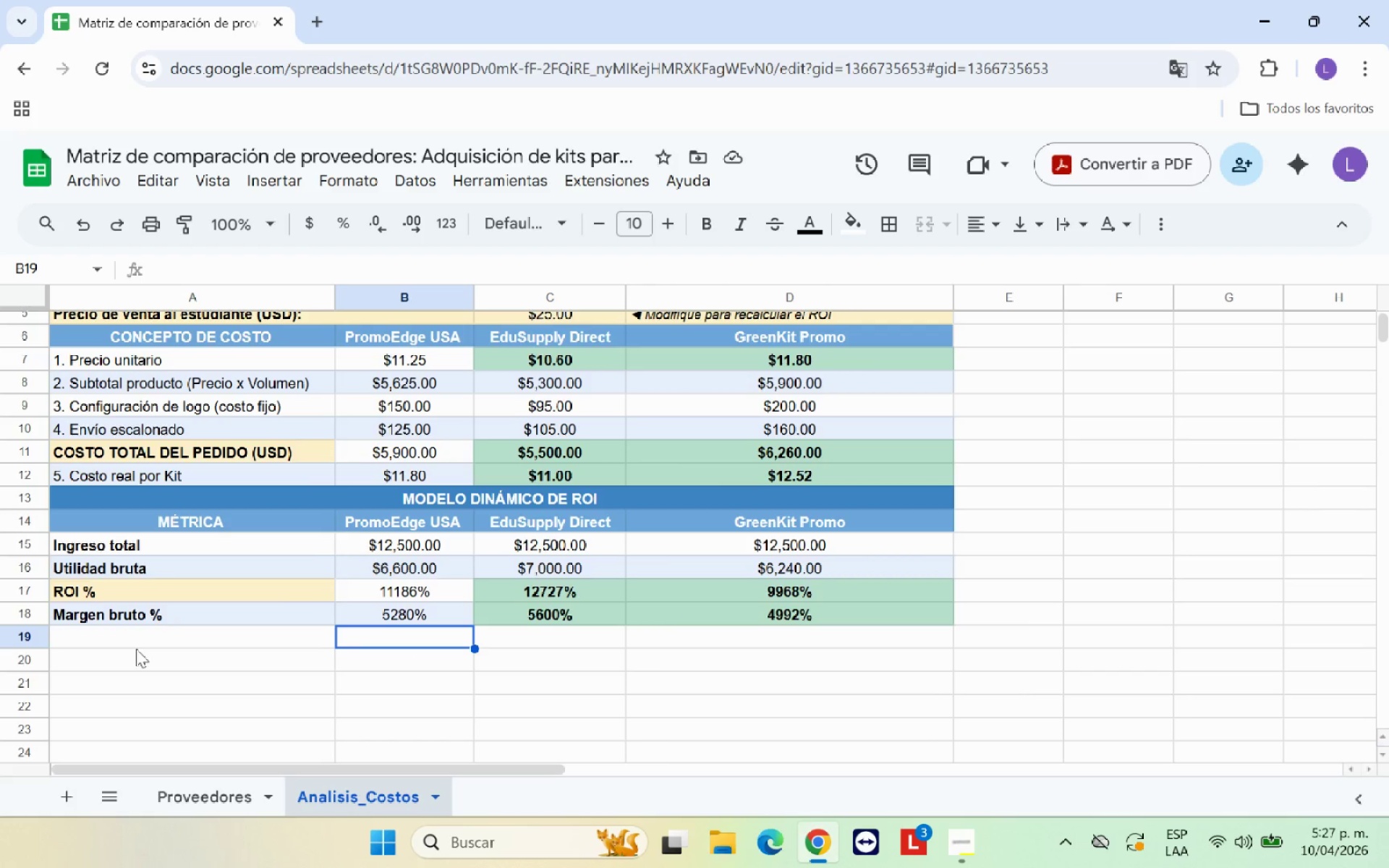 
scroll: coordinate [250, 696], scroll_direction: up, amount: 2.0
 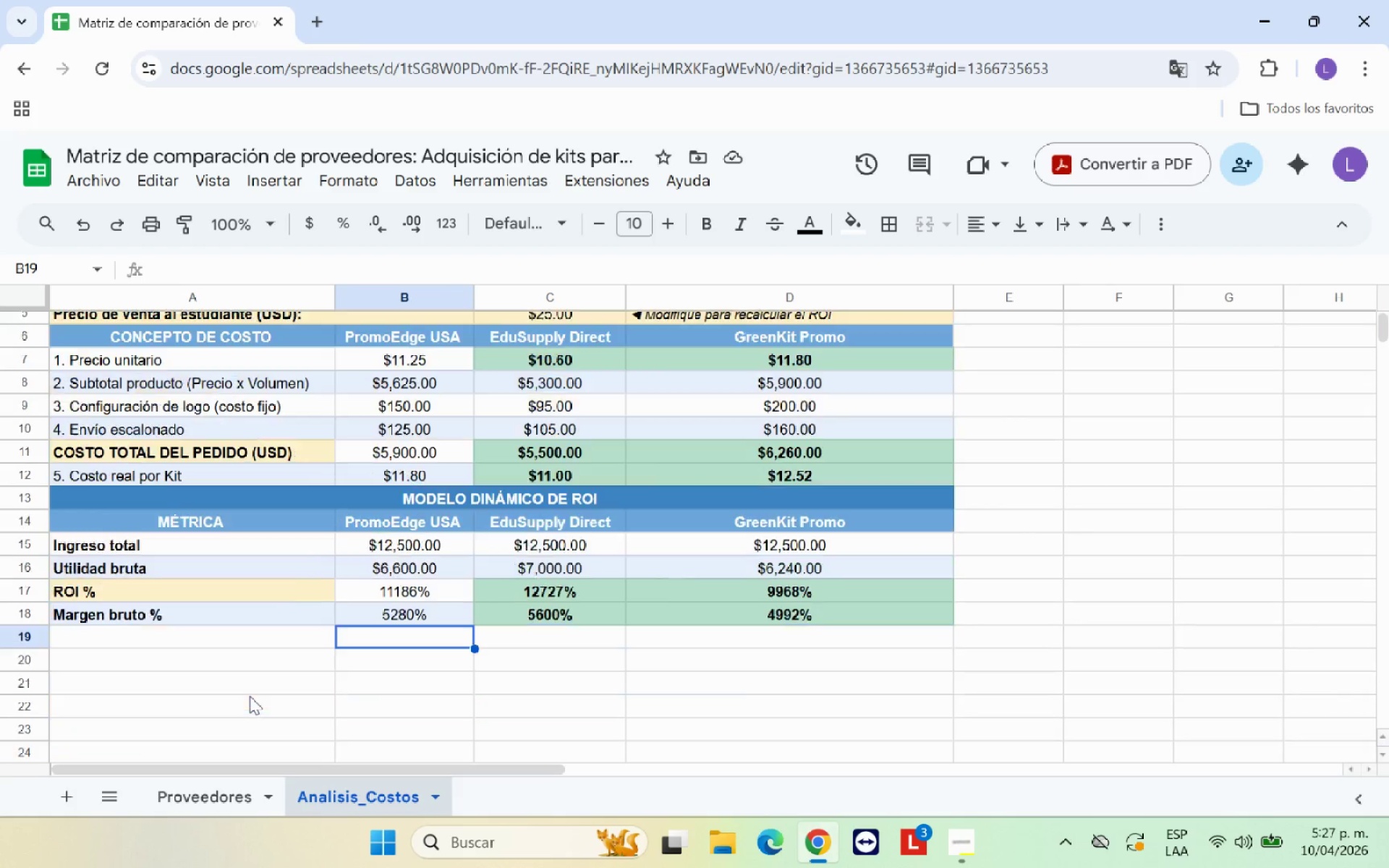 
scroll: coordinate [250, 696], scroll_direction: down, amount: 1.0
 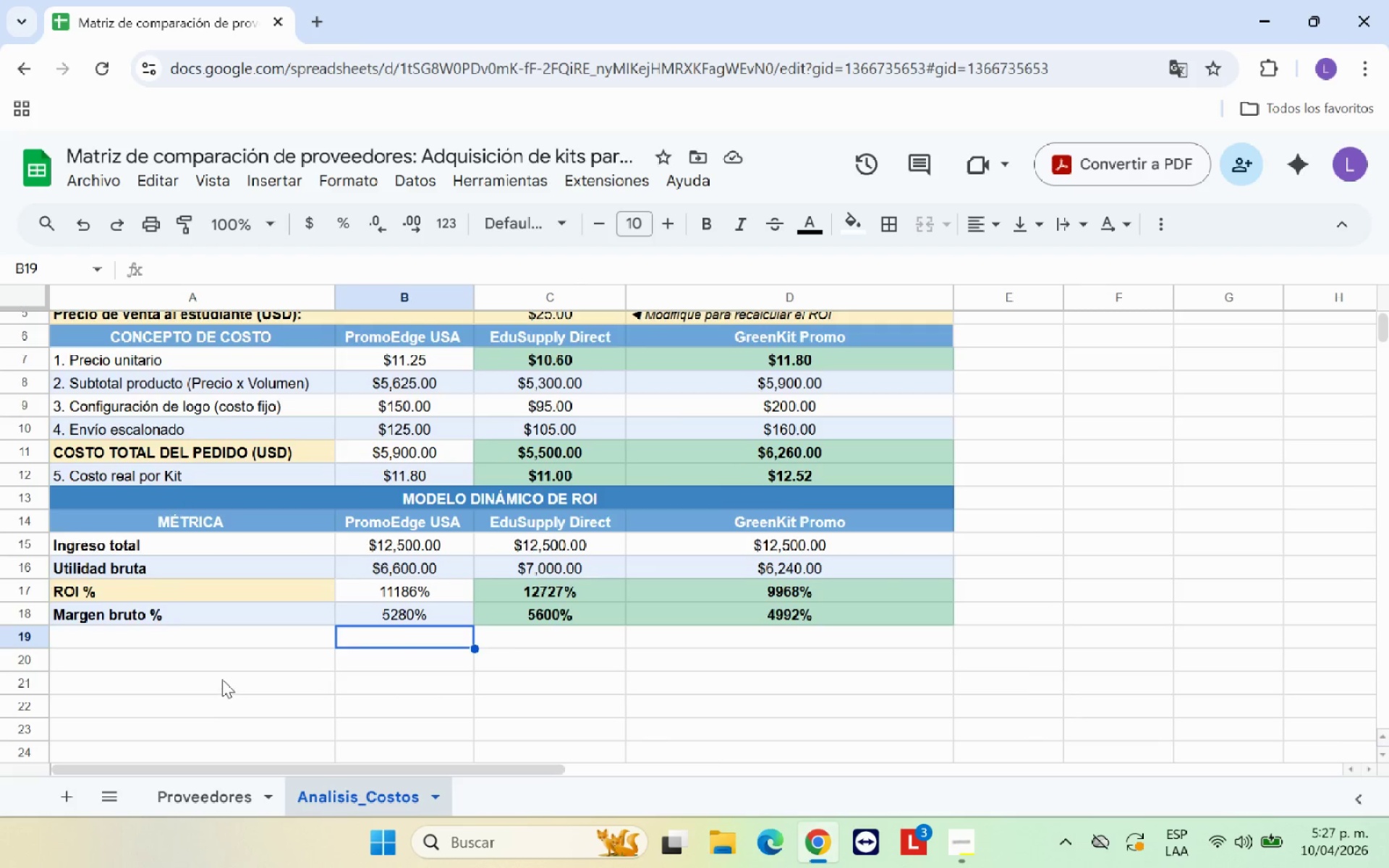 
scroll: coordinate [222, 679], scroll_direction: up, amount: 2.0
 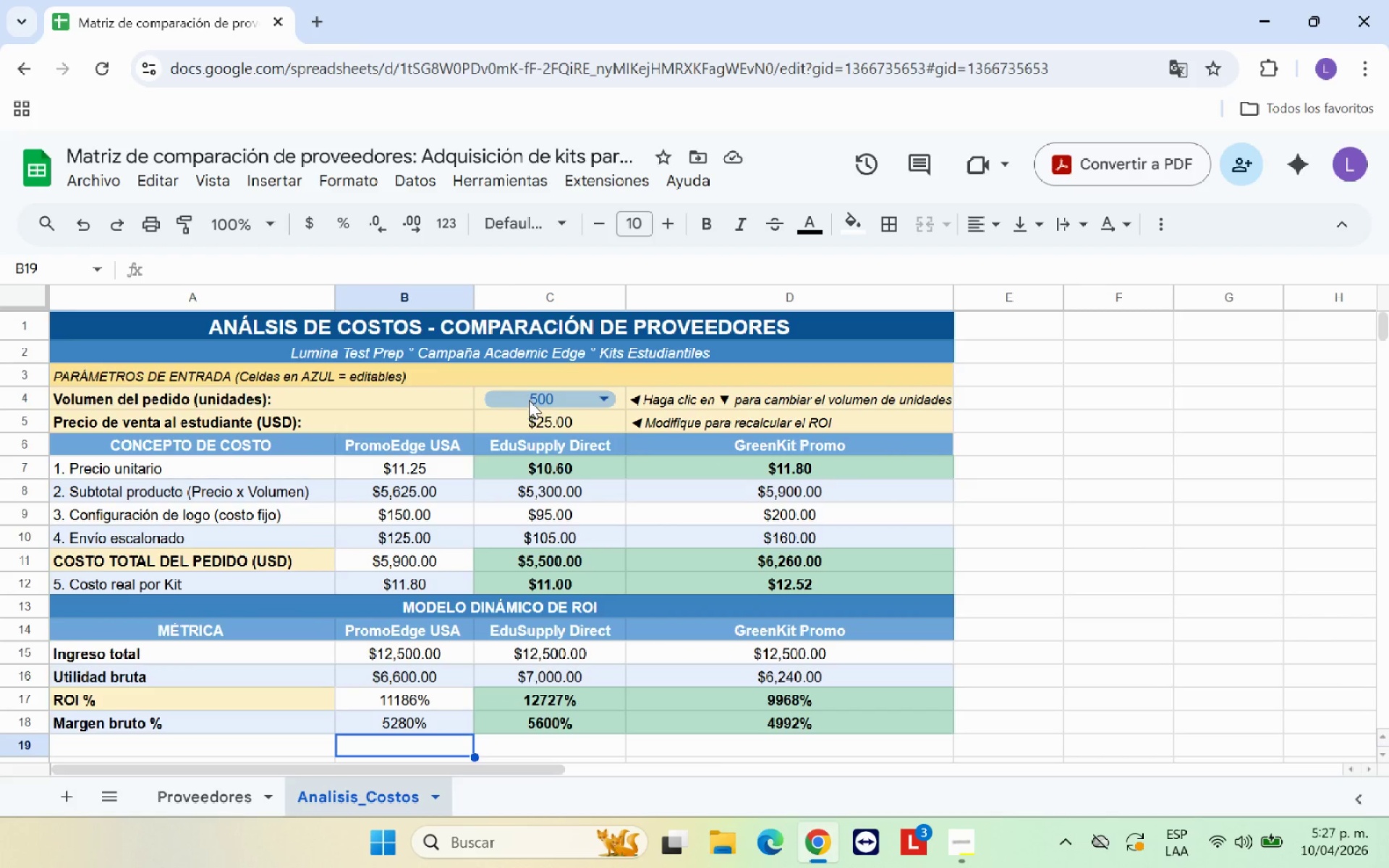 
left_click([531, 398])
 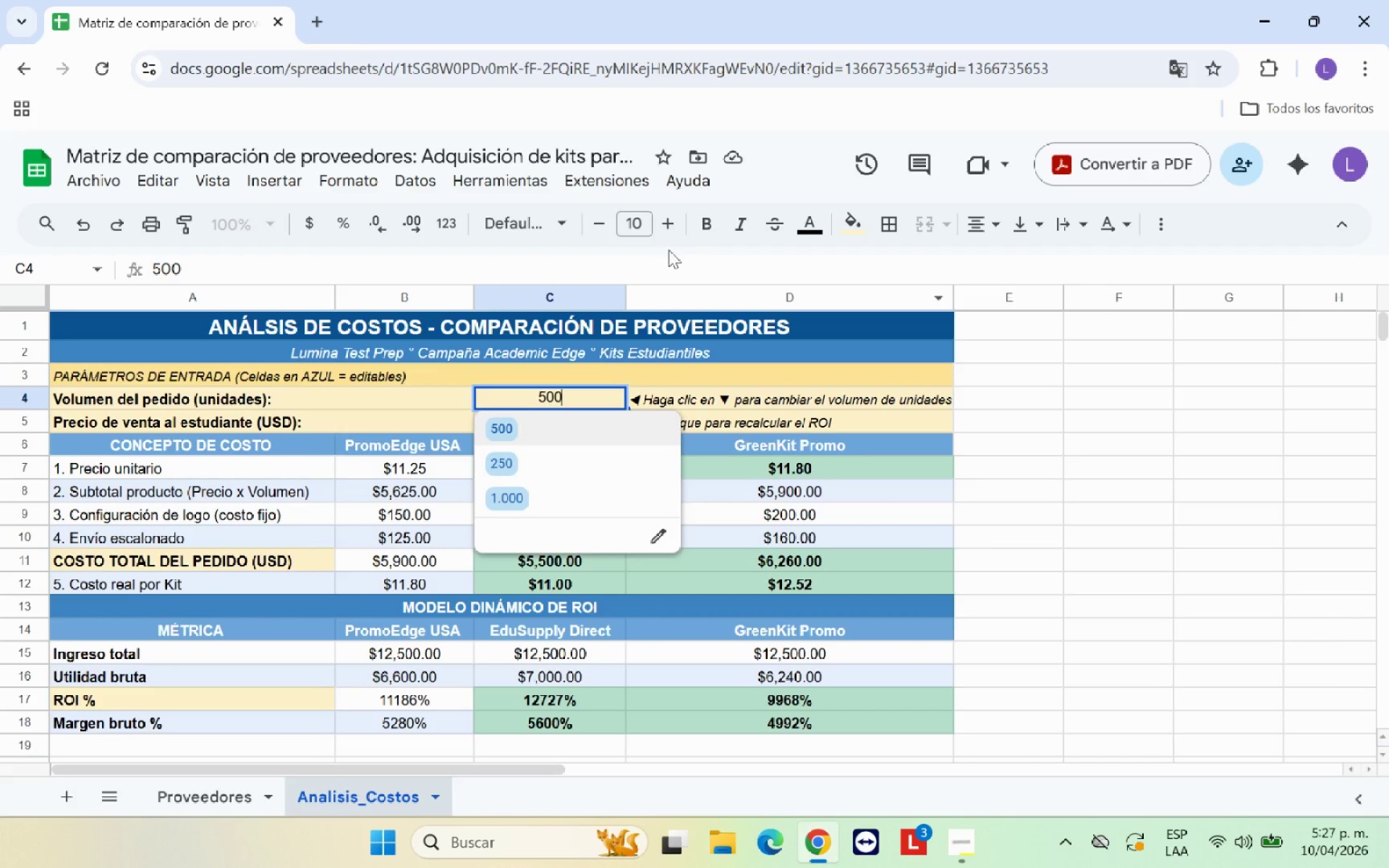 
left_click([708, 227])
 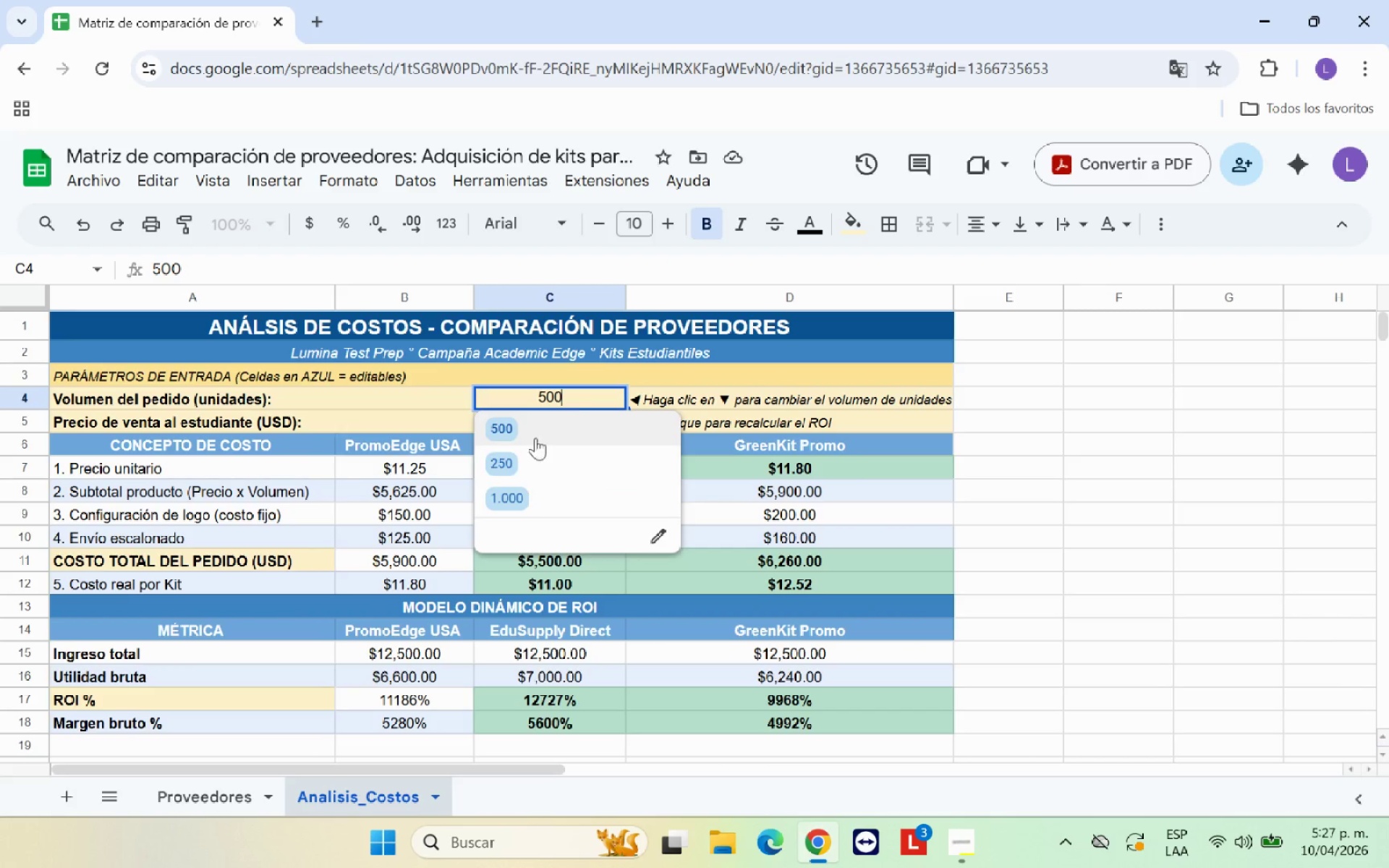 
left_click([496, 456])
 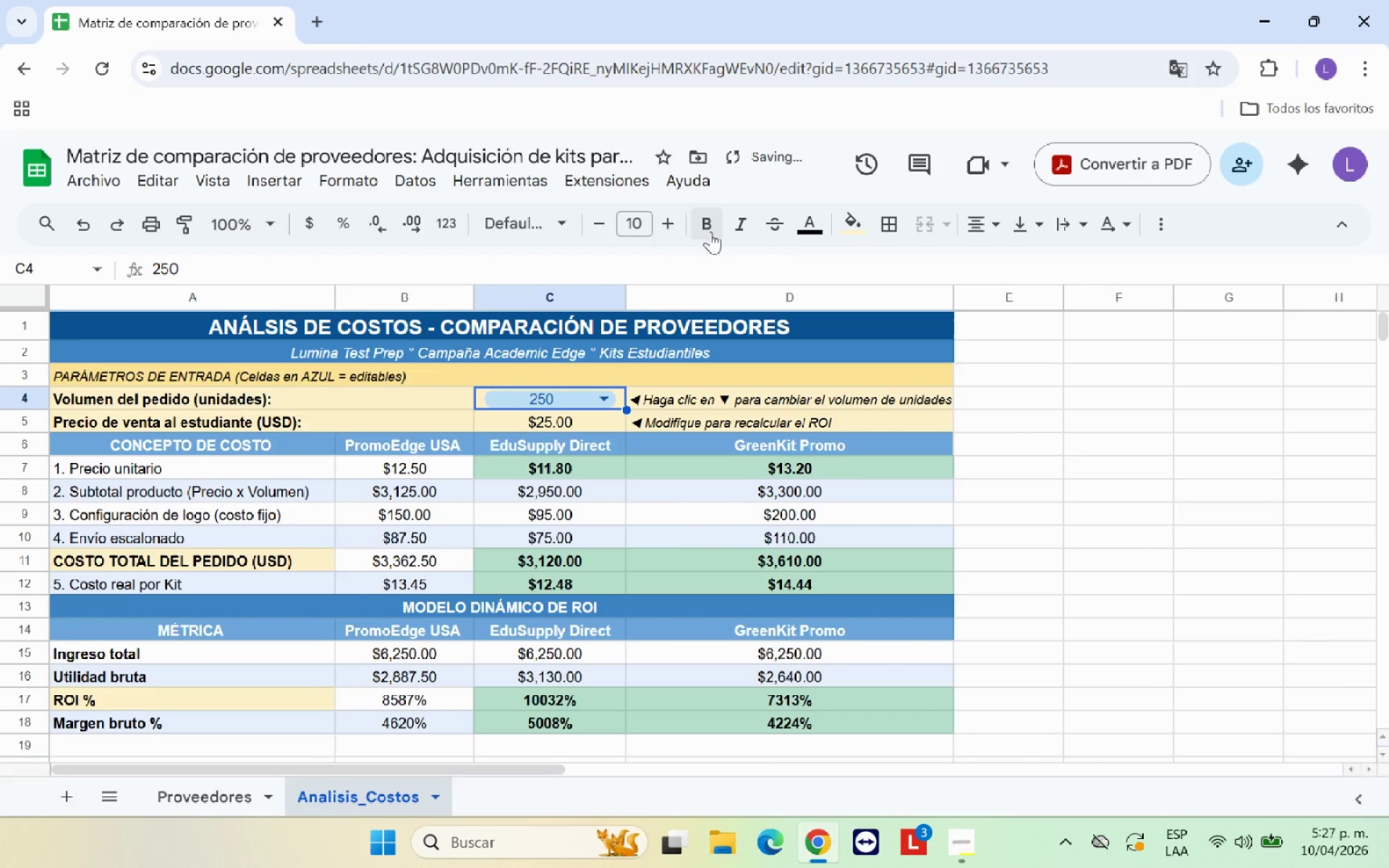 
left_click([711, 230])
 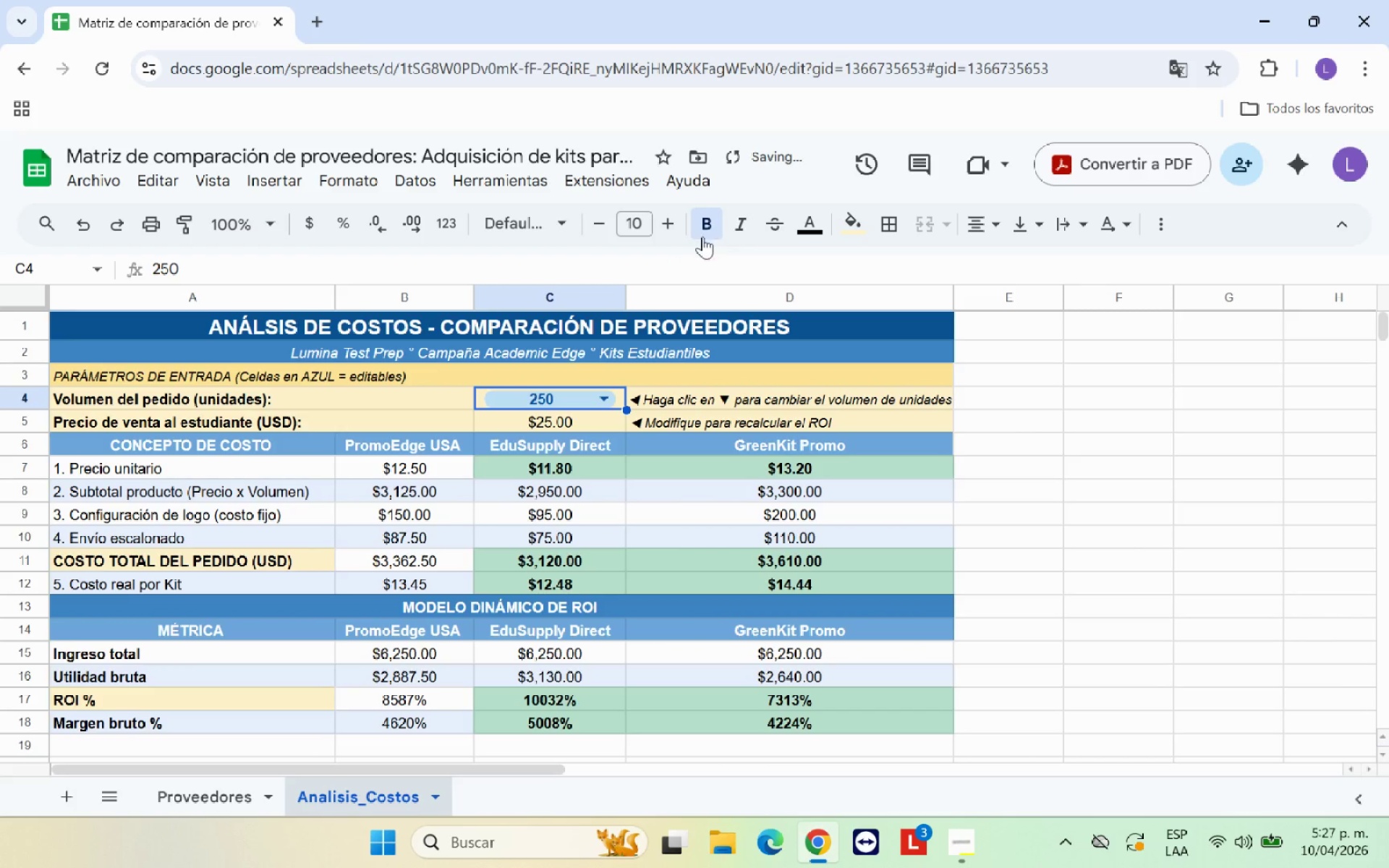 
scroll: coordinate [669, 269], scroll_direction: up, amount: 1.0
 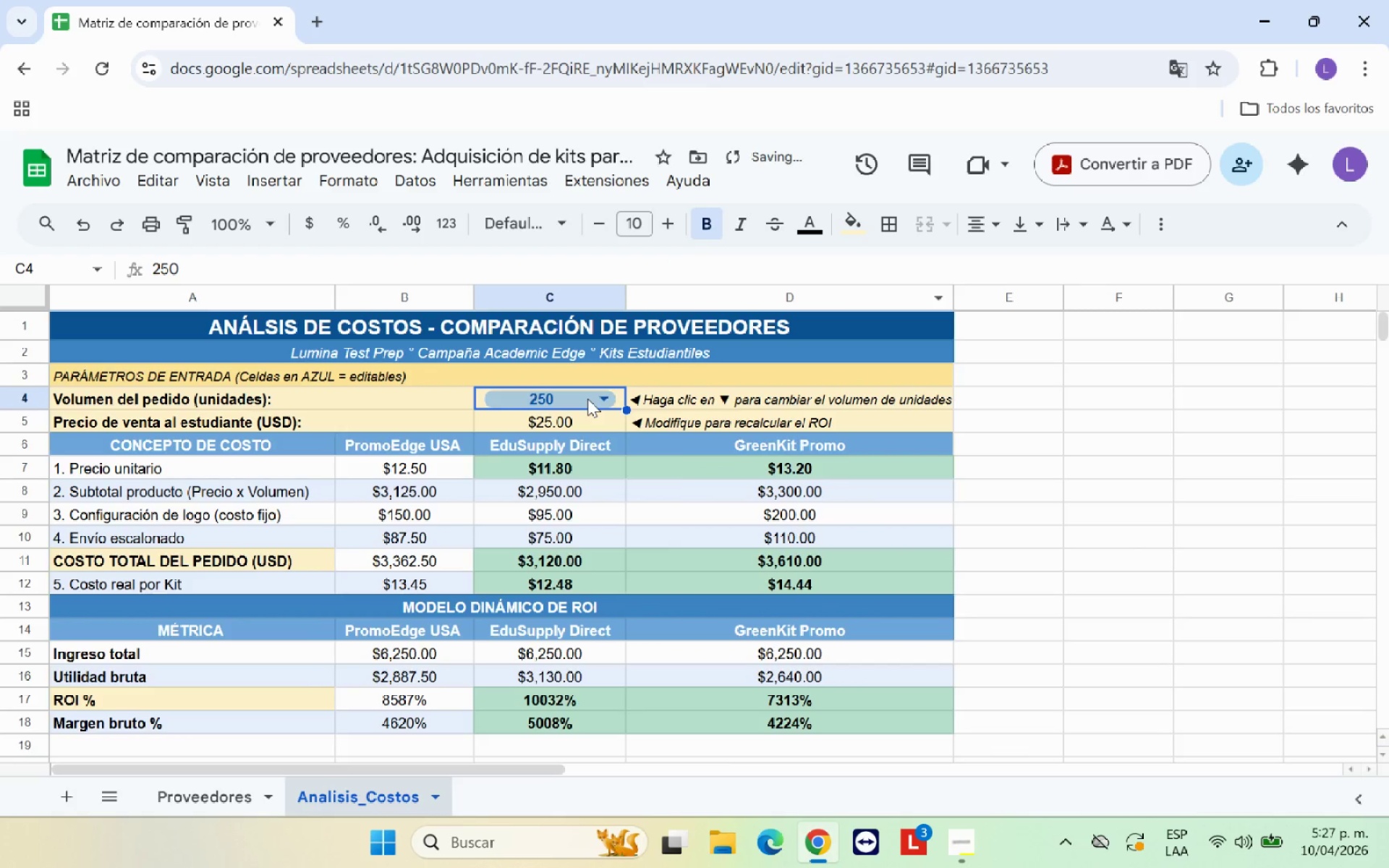 
left_click([587, 399])
 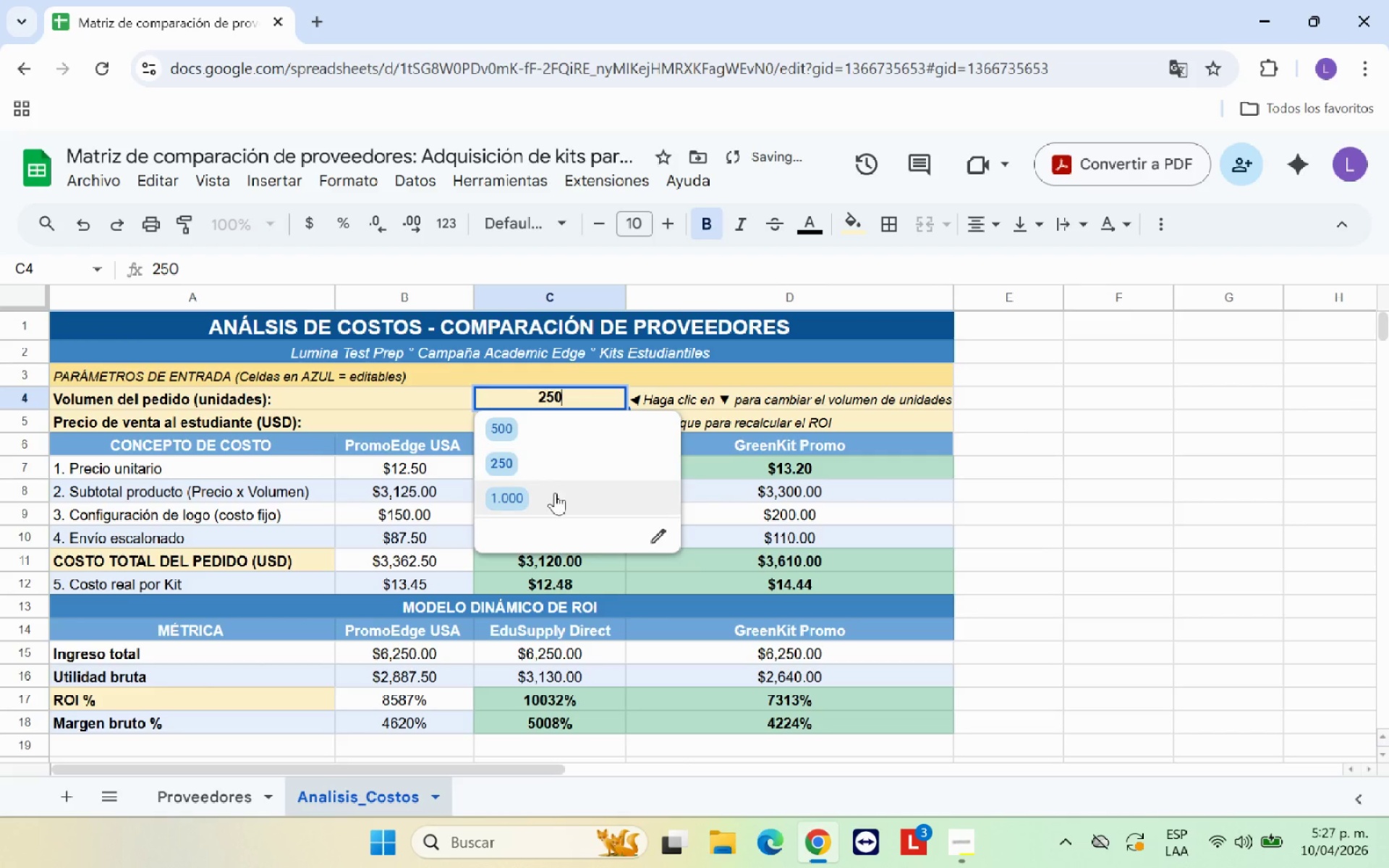 
left_click([553, 497])
 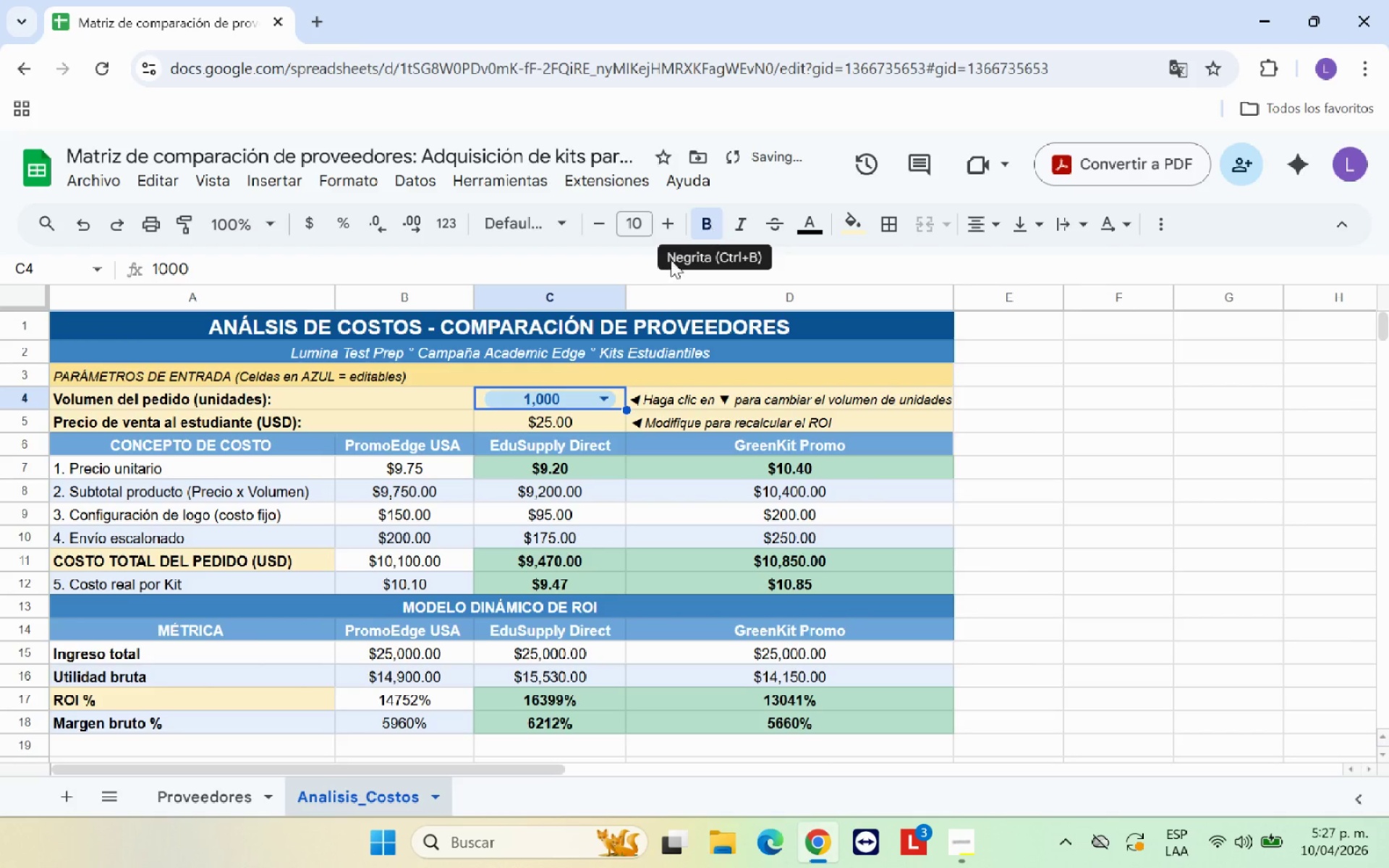 
left_click([591, 404])
 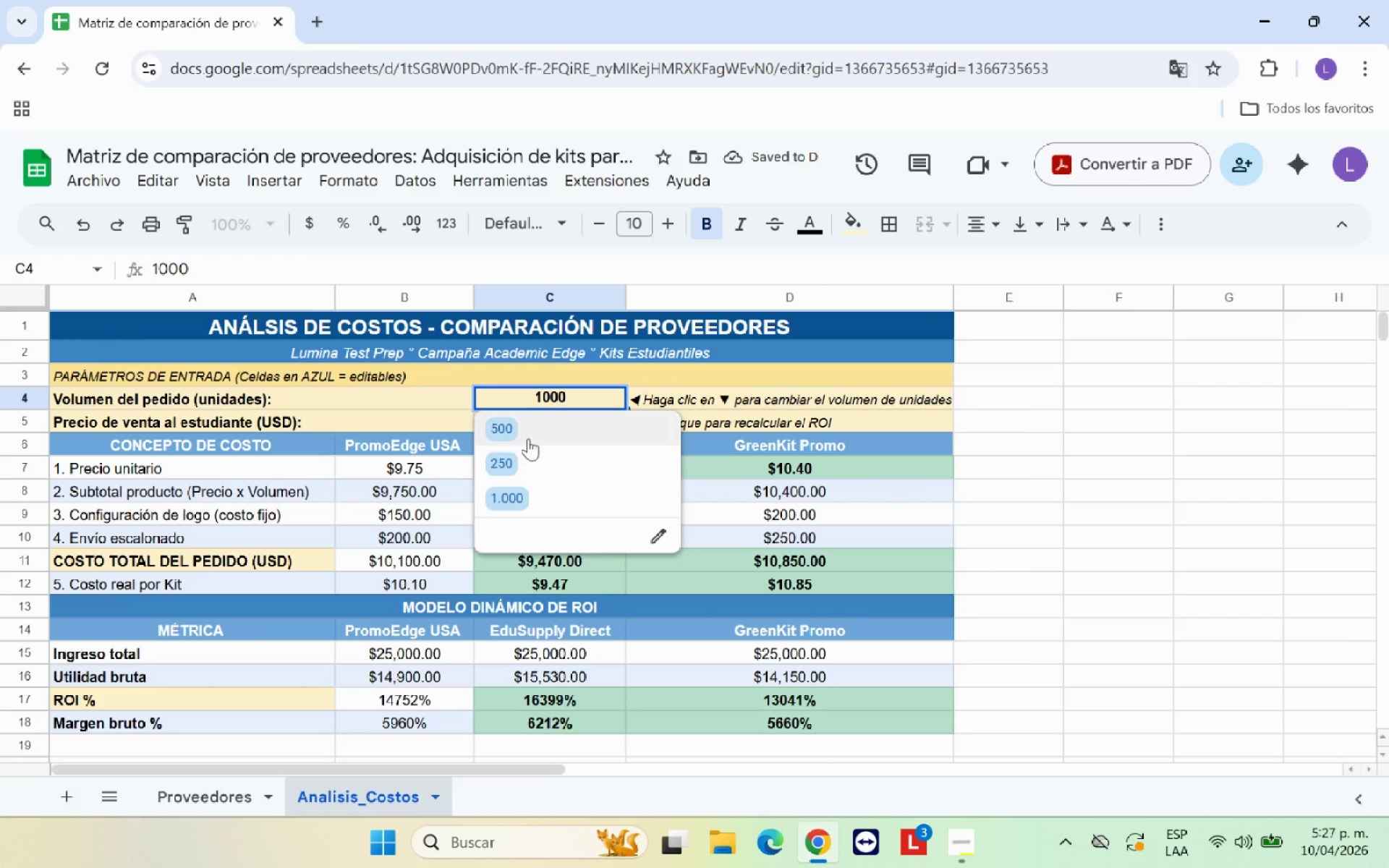 
left_click([528, 435])
 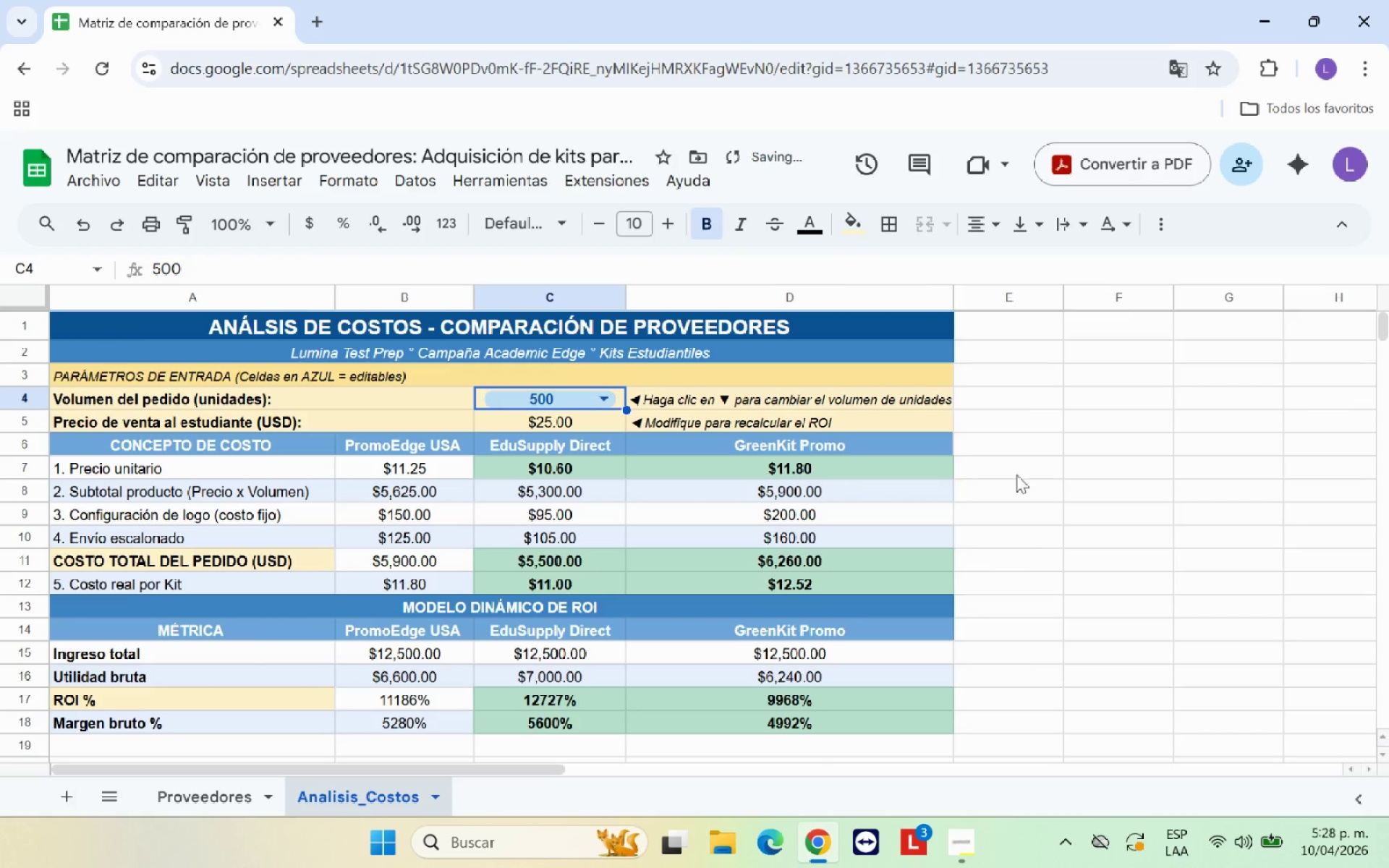 
left_click([1027, 475])
 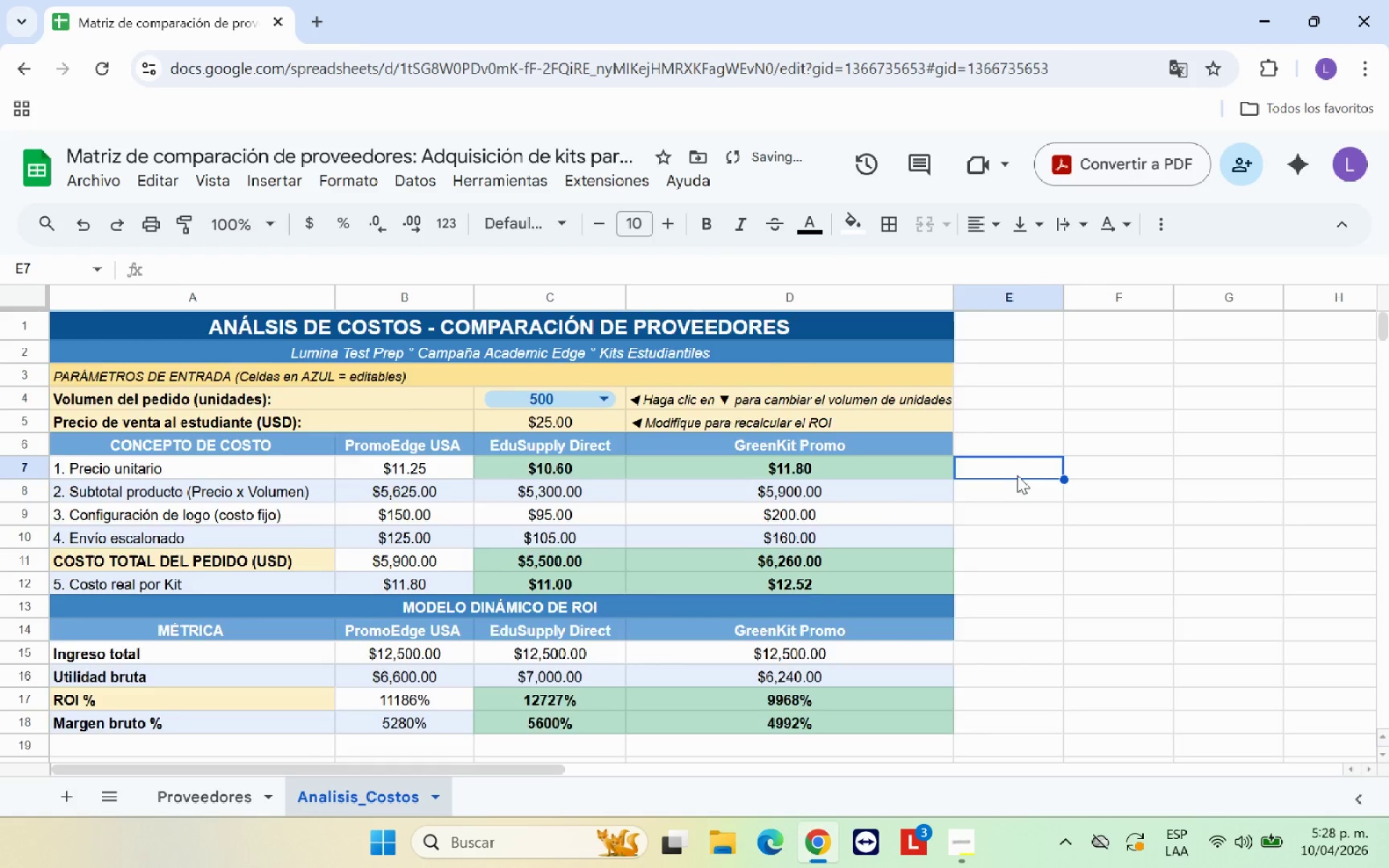 
scroll: coordinate [1009, 477], scroll_direction: down, amount: 3.0
 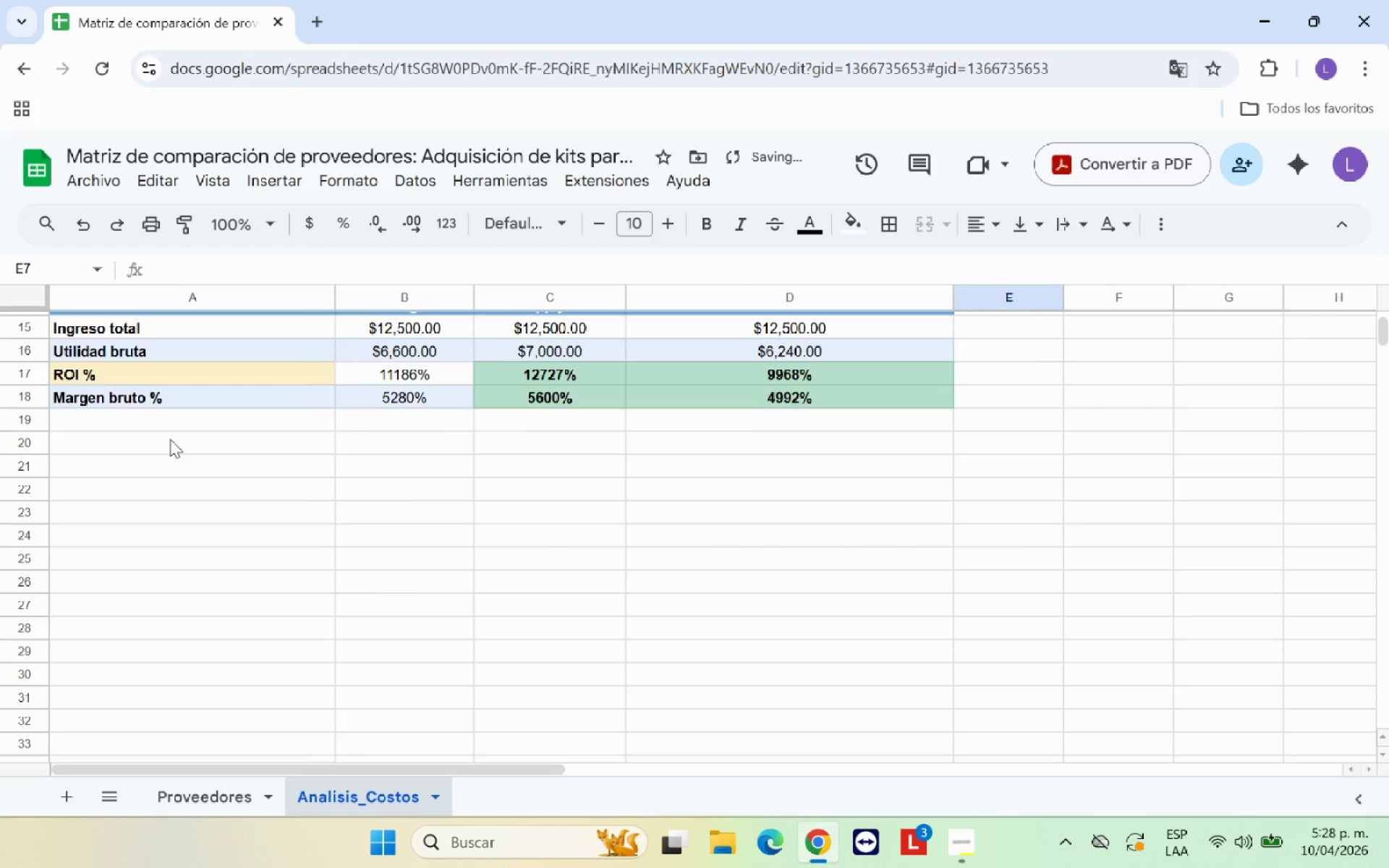 
scroll: coordinate [175, 444], scroll_direction: up, amount: 1.0
 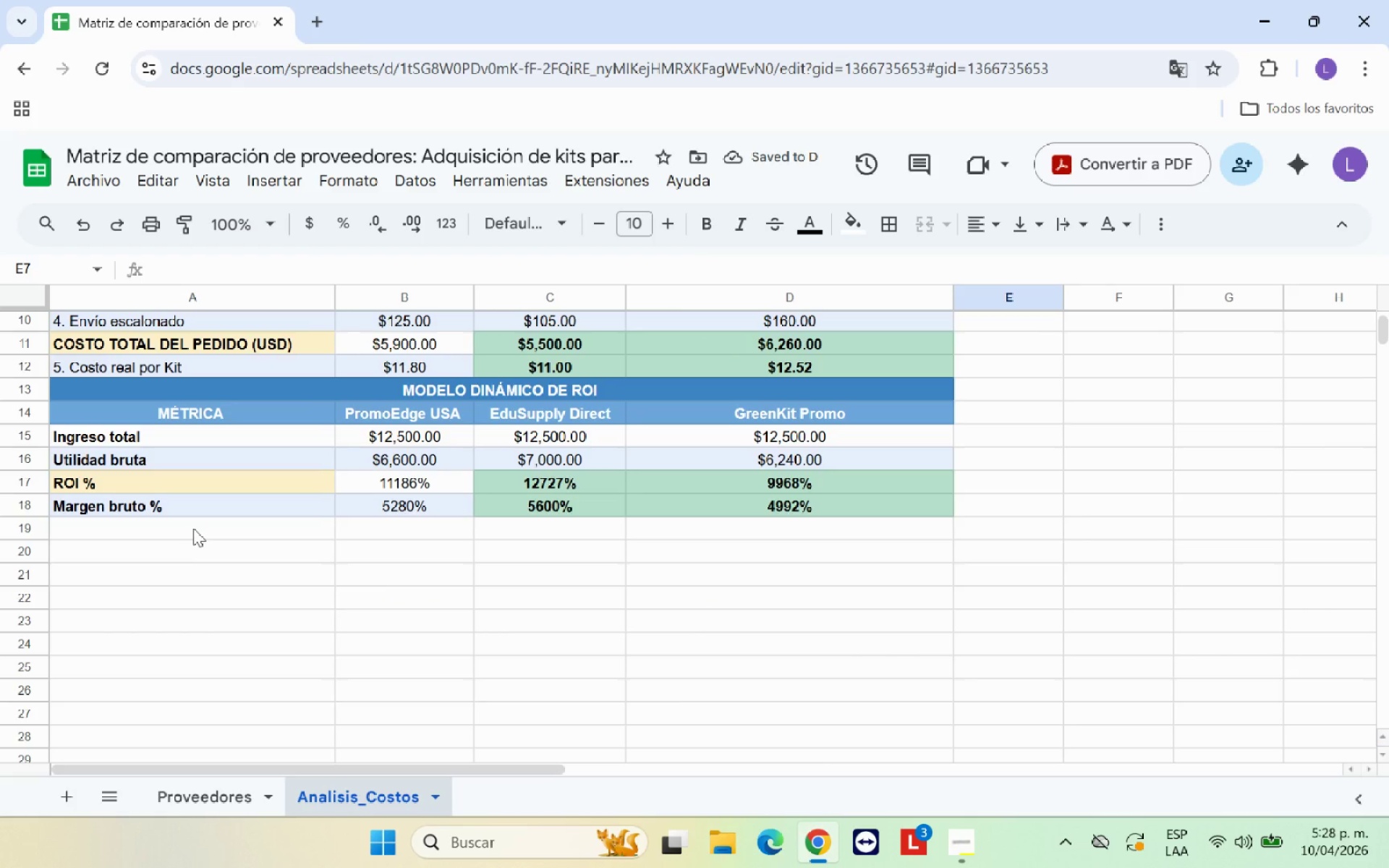 
left_click([193, 528])
 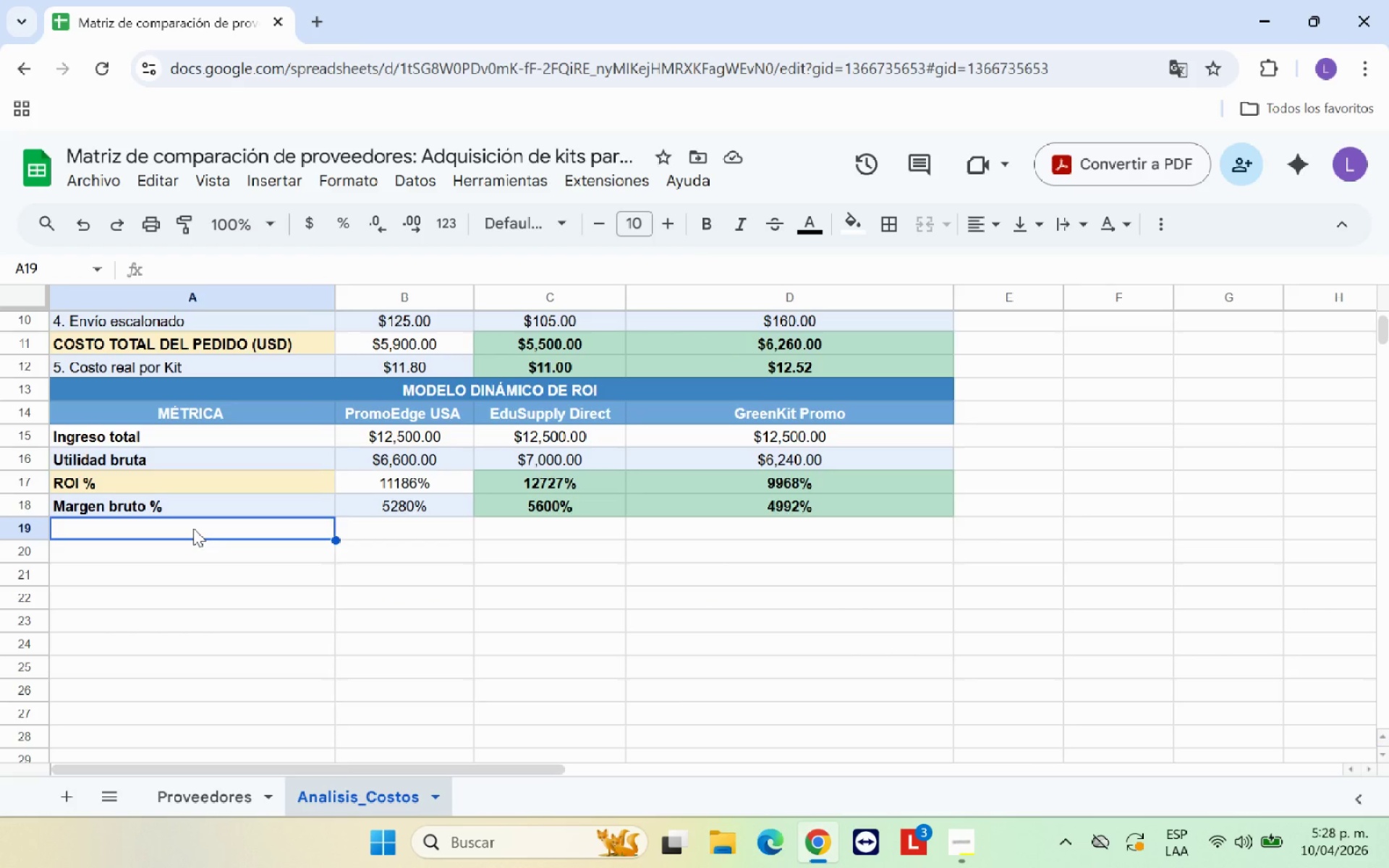 
wait(7.77)
 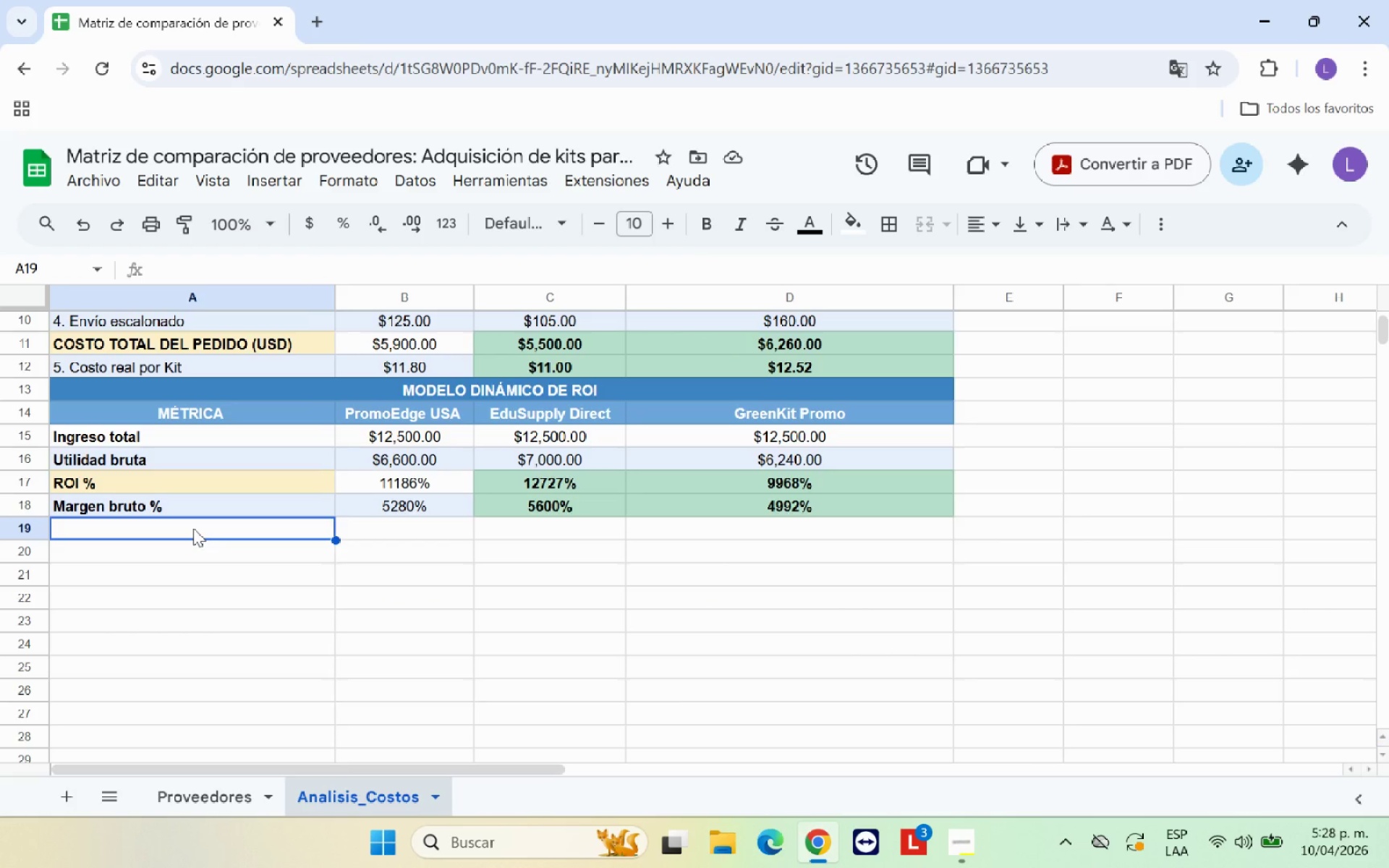 
left_click([193, 542])
 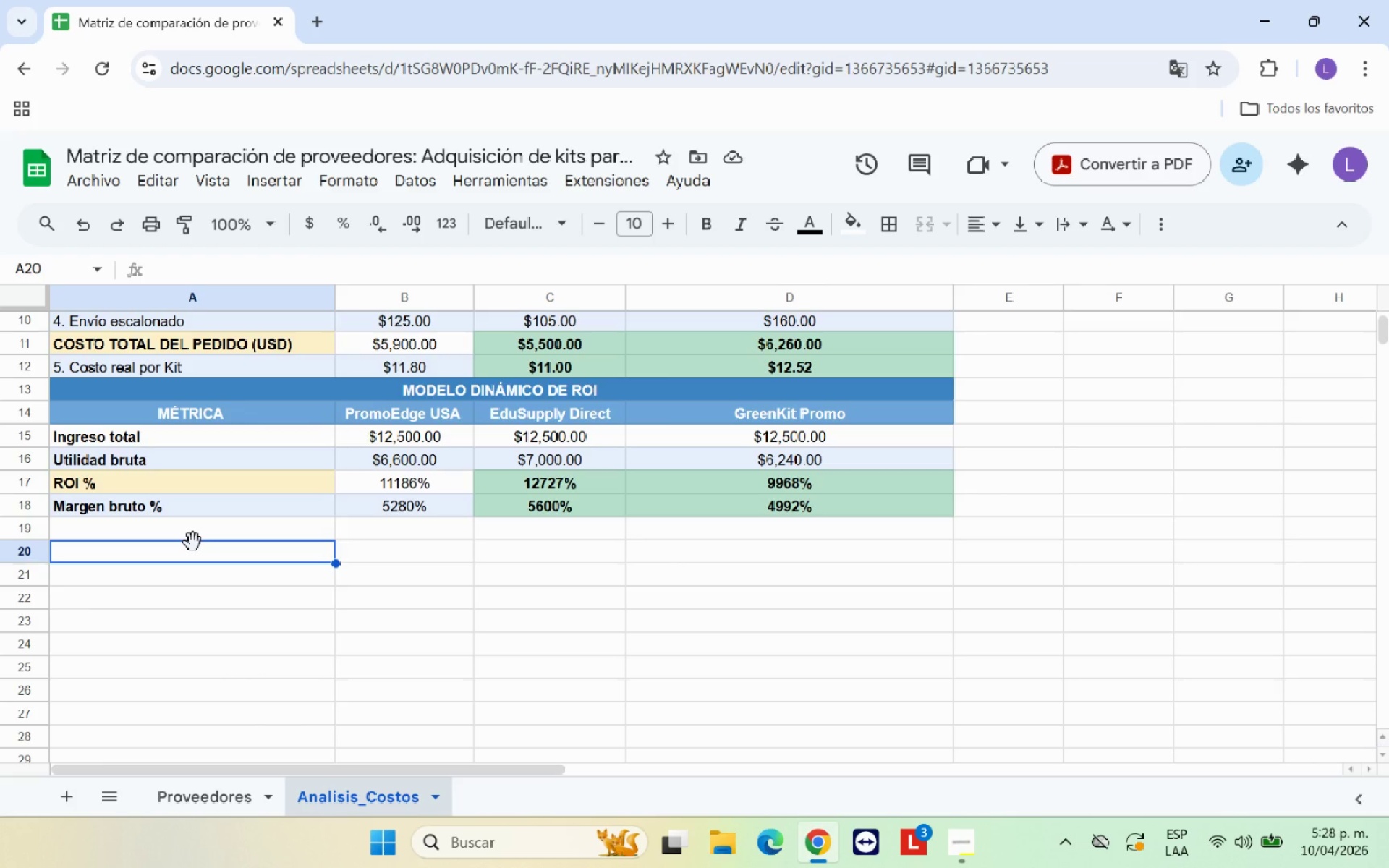 
type(Verde ) mejor opcio)
key(Backspace)
type(;n )
 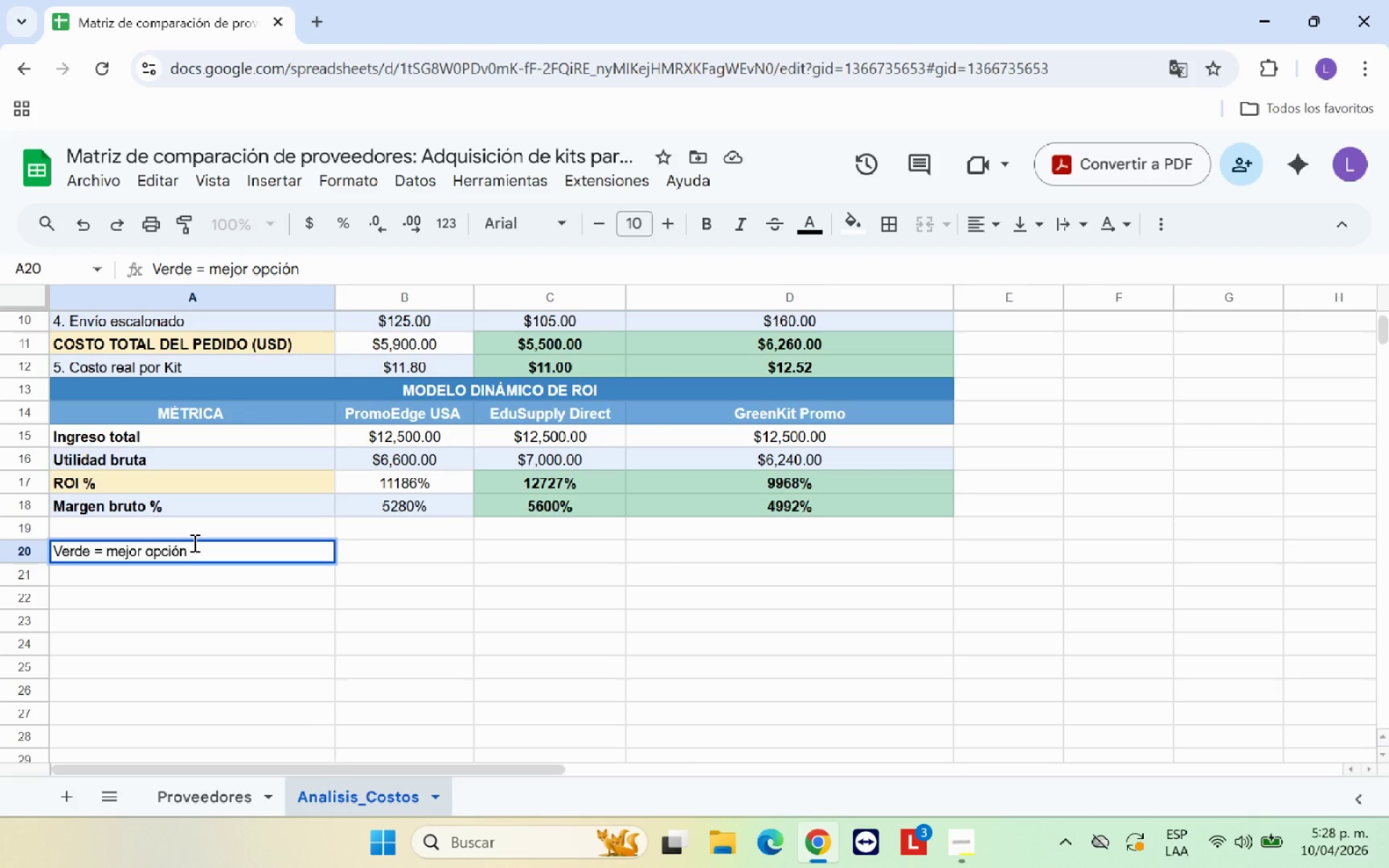 
wait(5.72)
 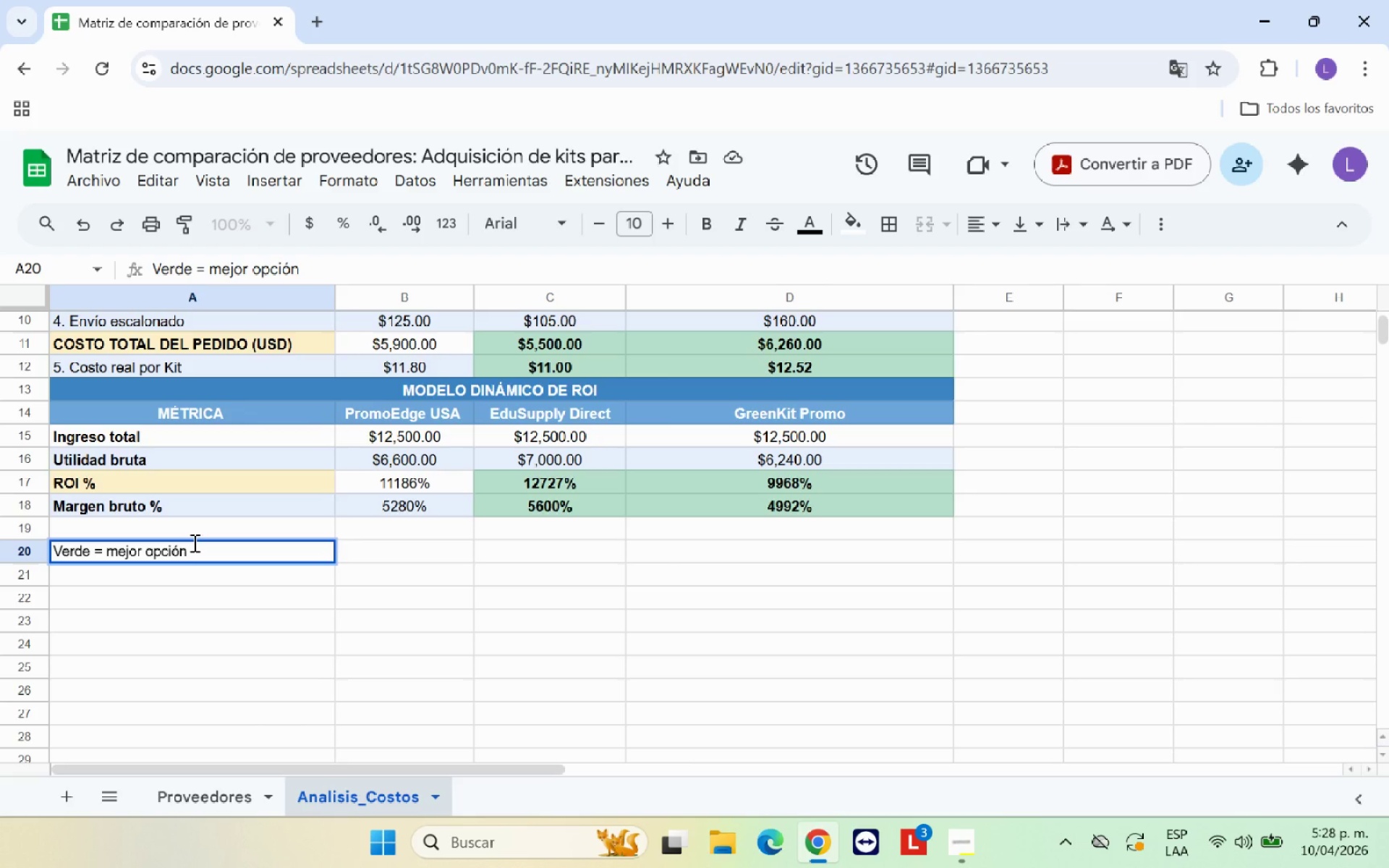 
type(en esa metrica)
 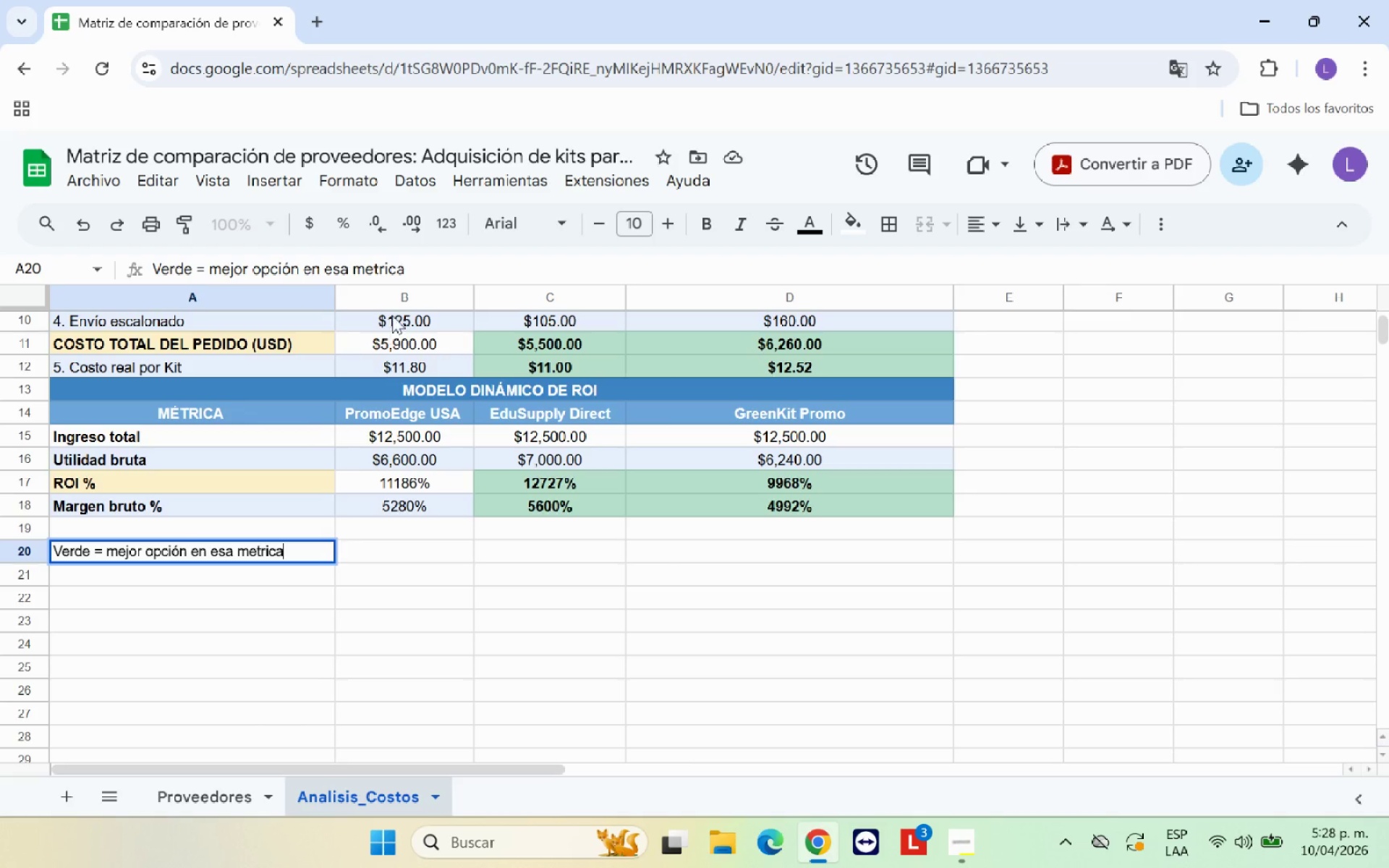 
left_click([372, 260])
 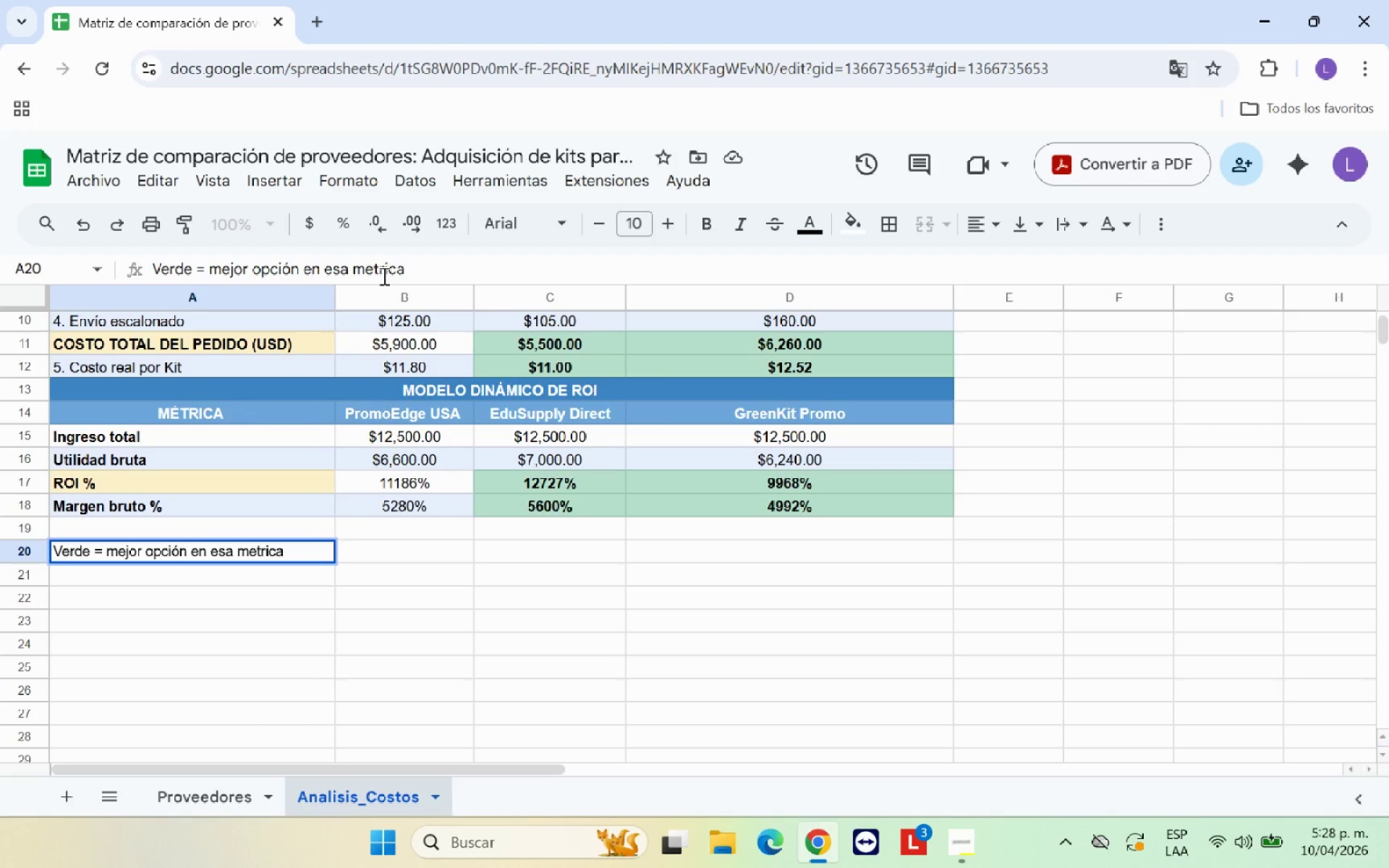 
key(Backspace)
 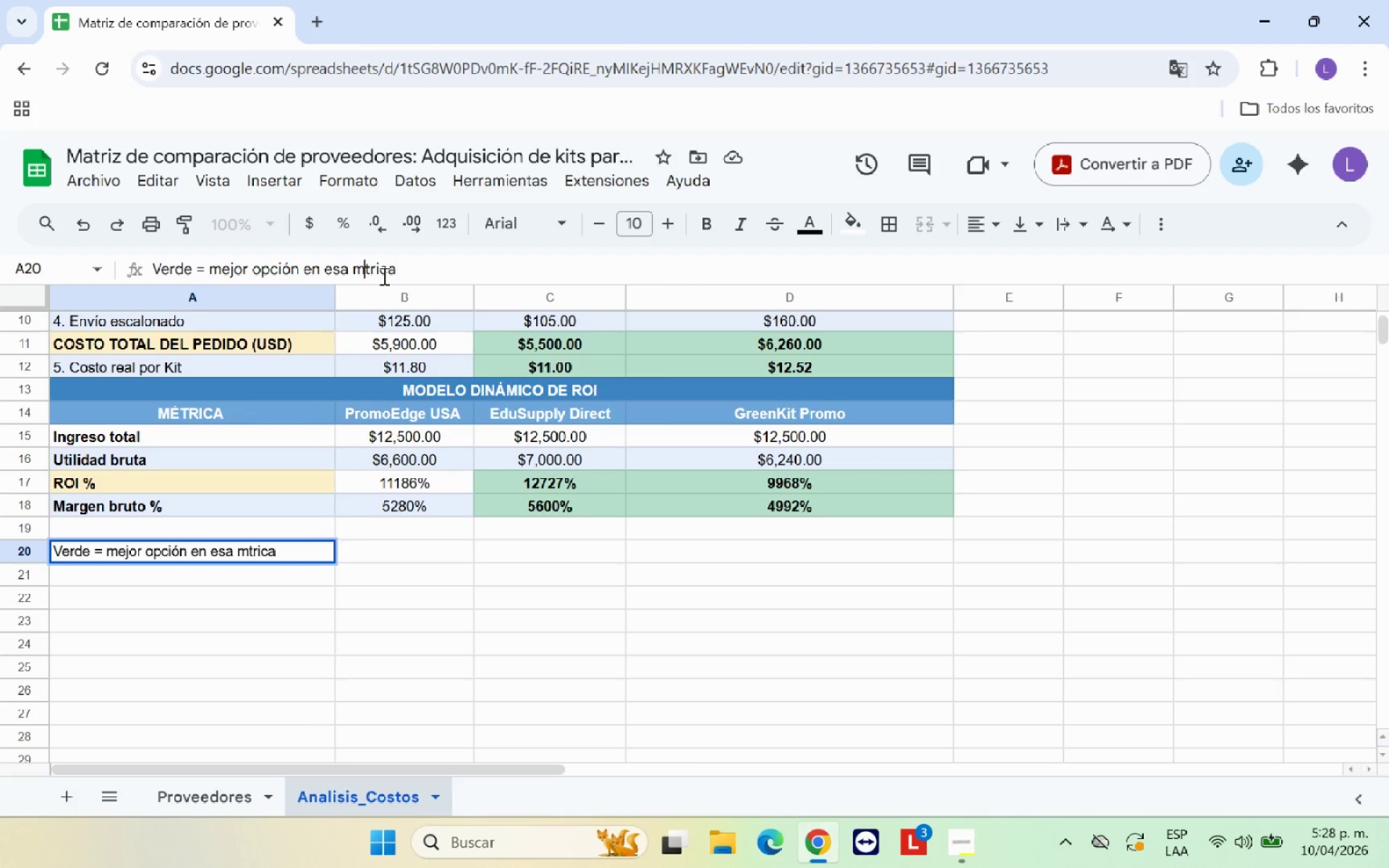 
key(Semicolon)
 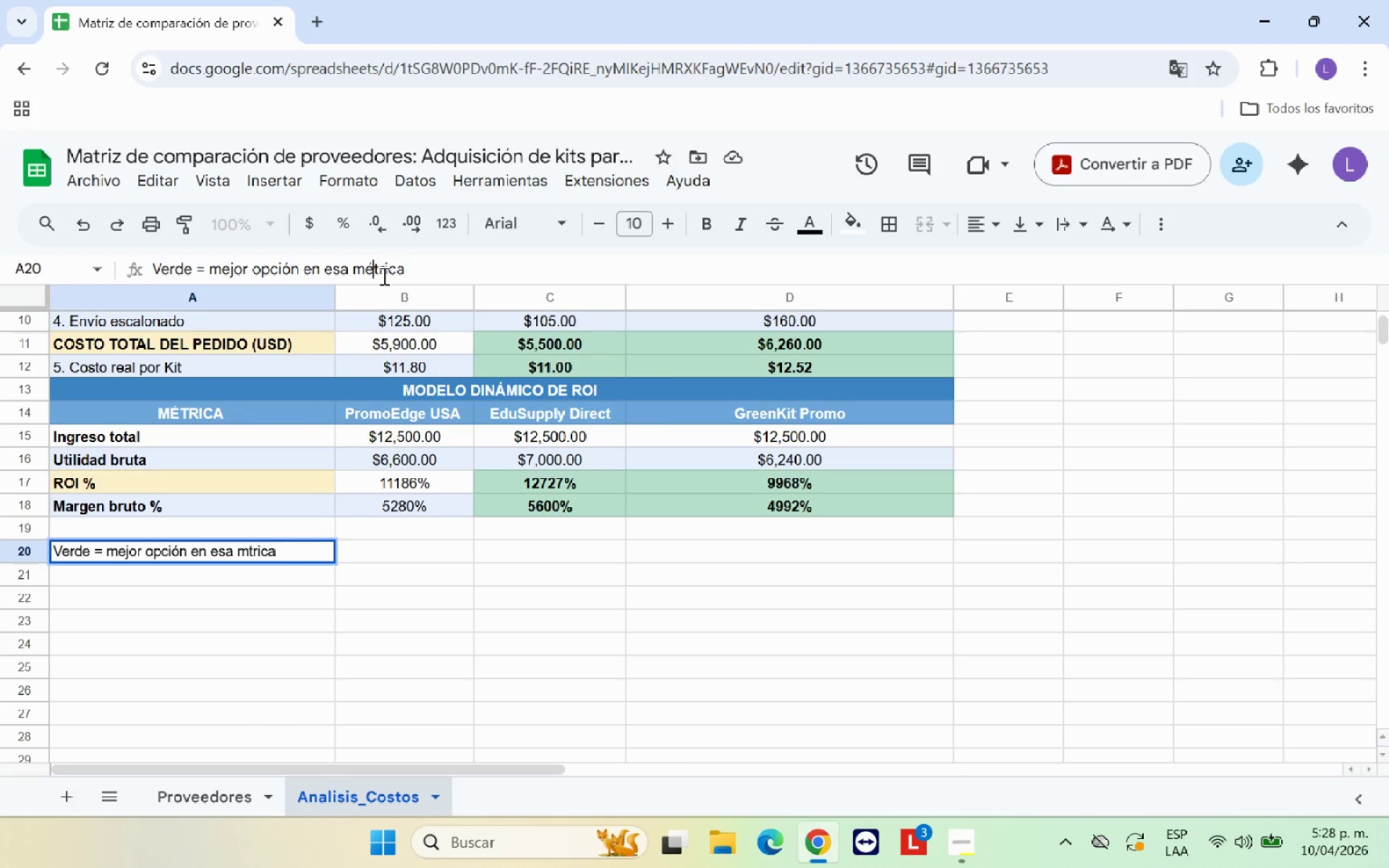 
key(E)
 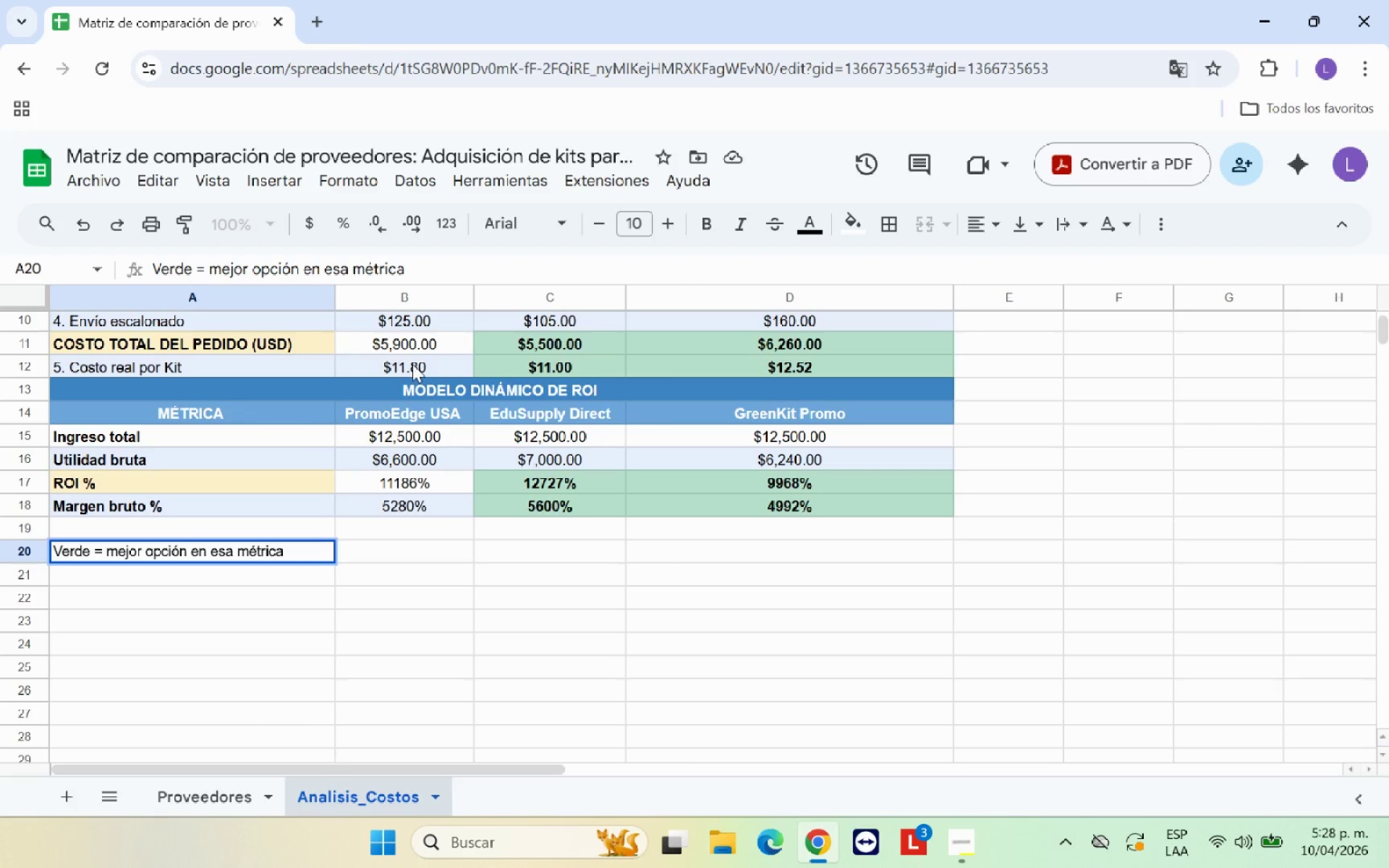 
left_click([441, 258])
 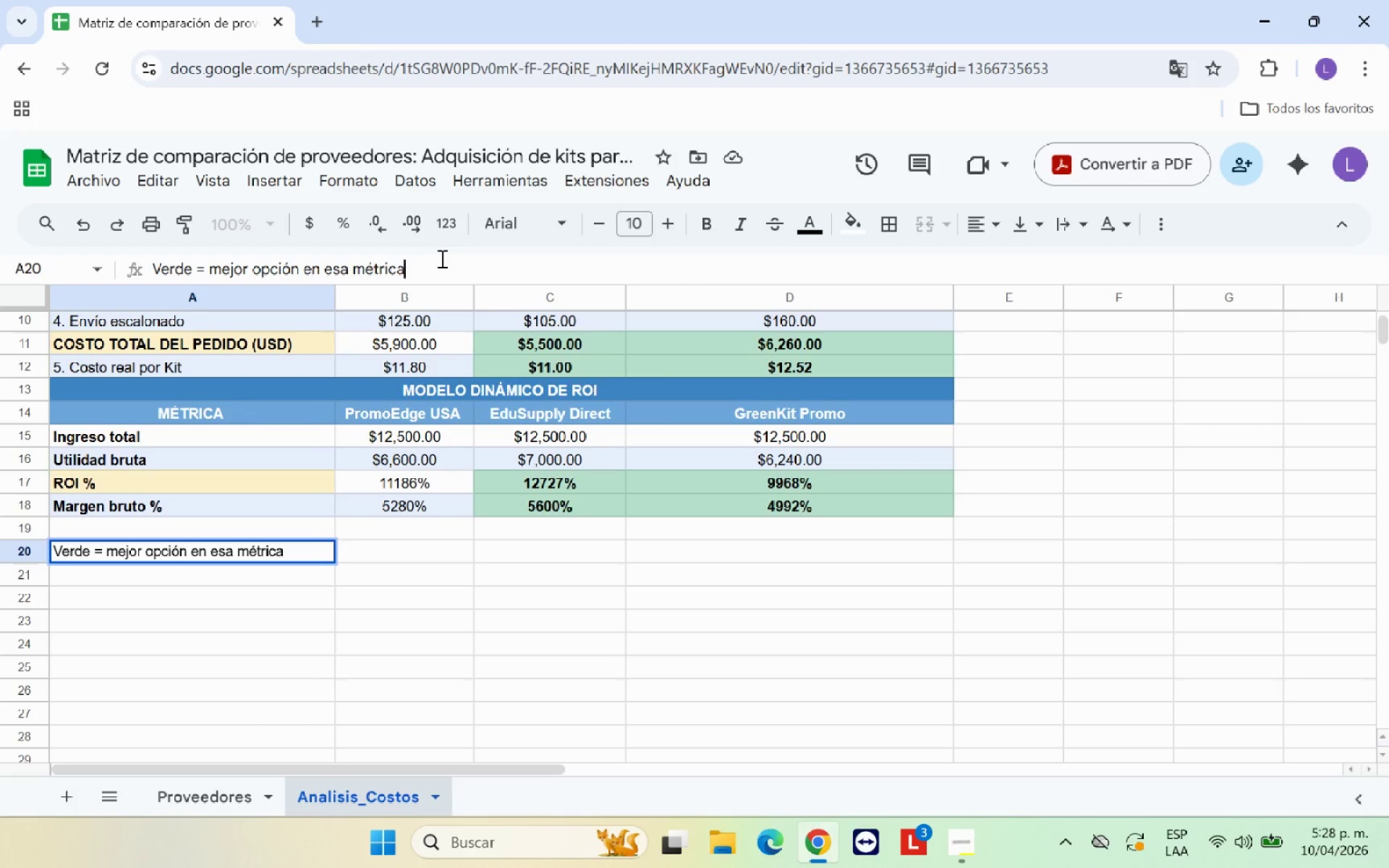 
key(Space)
 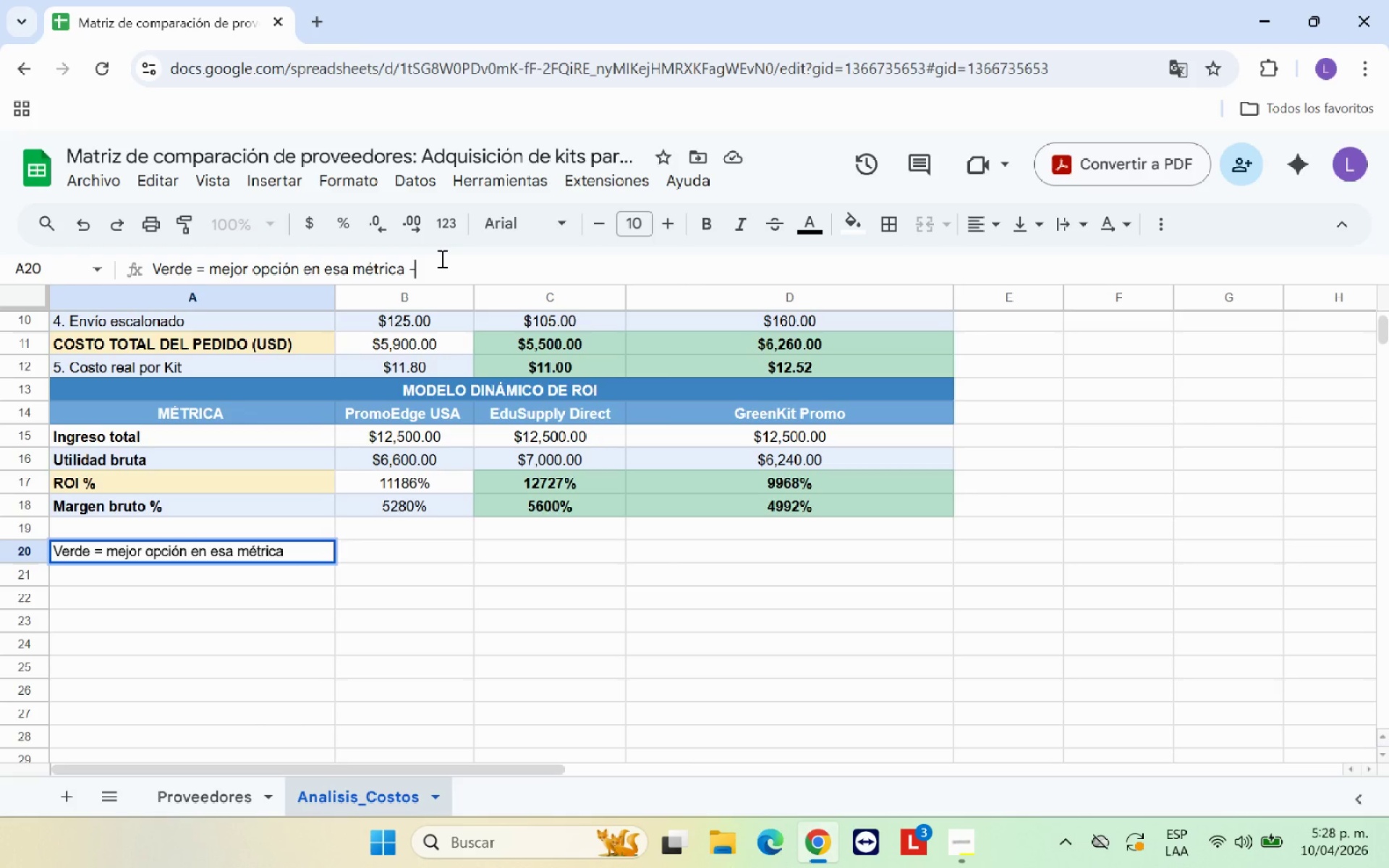 
key(Minus)
 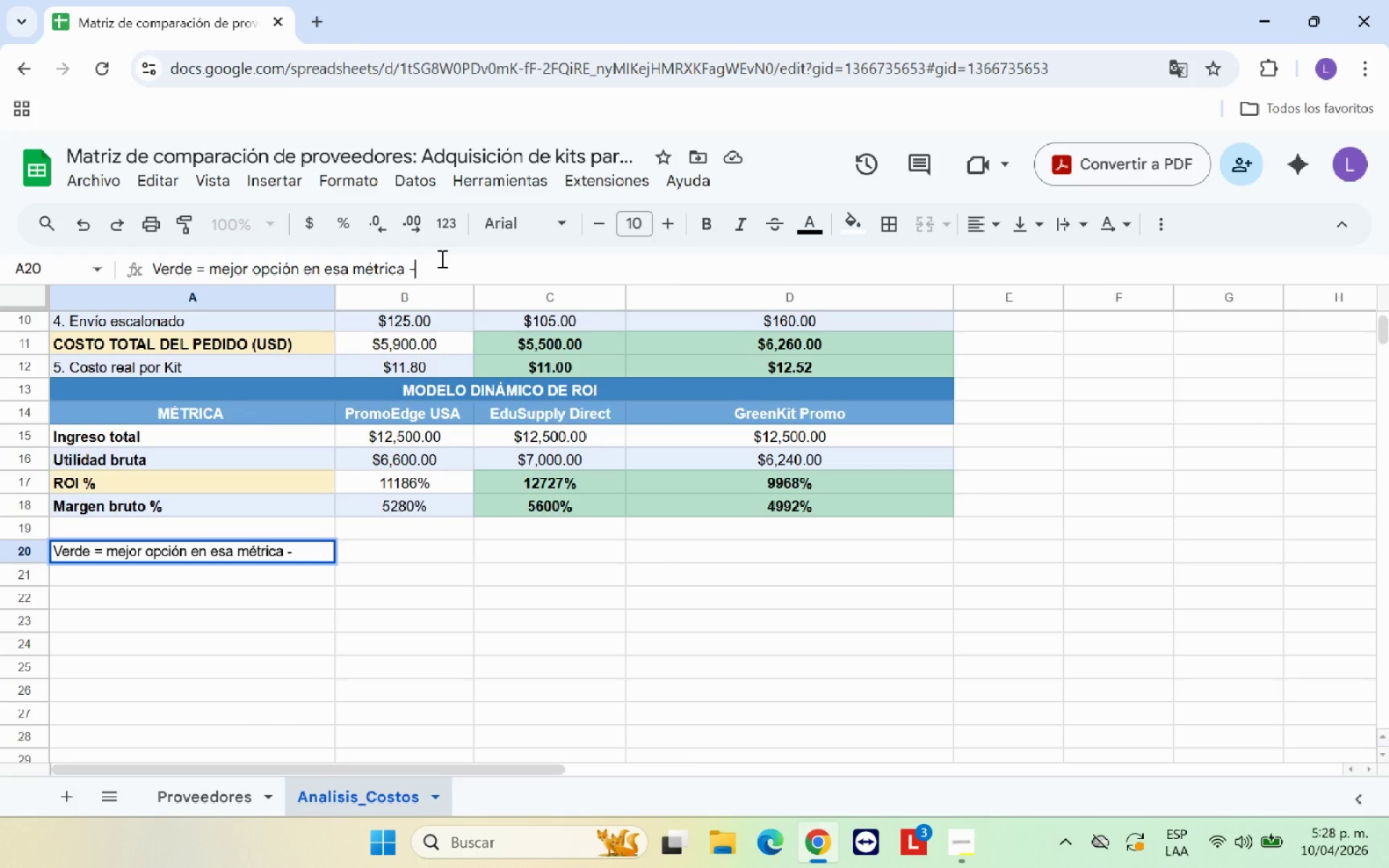 
key(Space)
 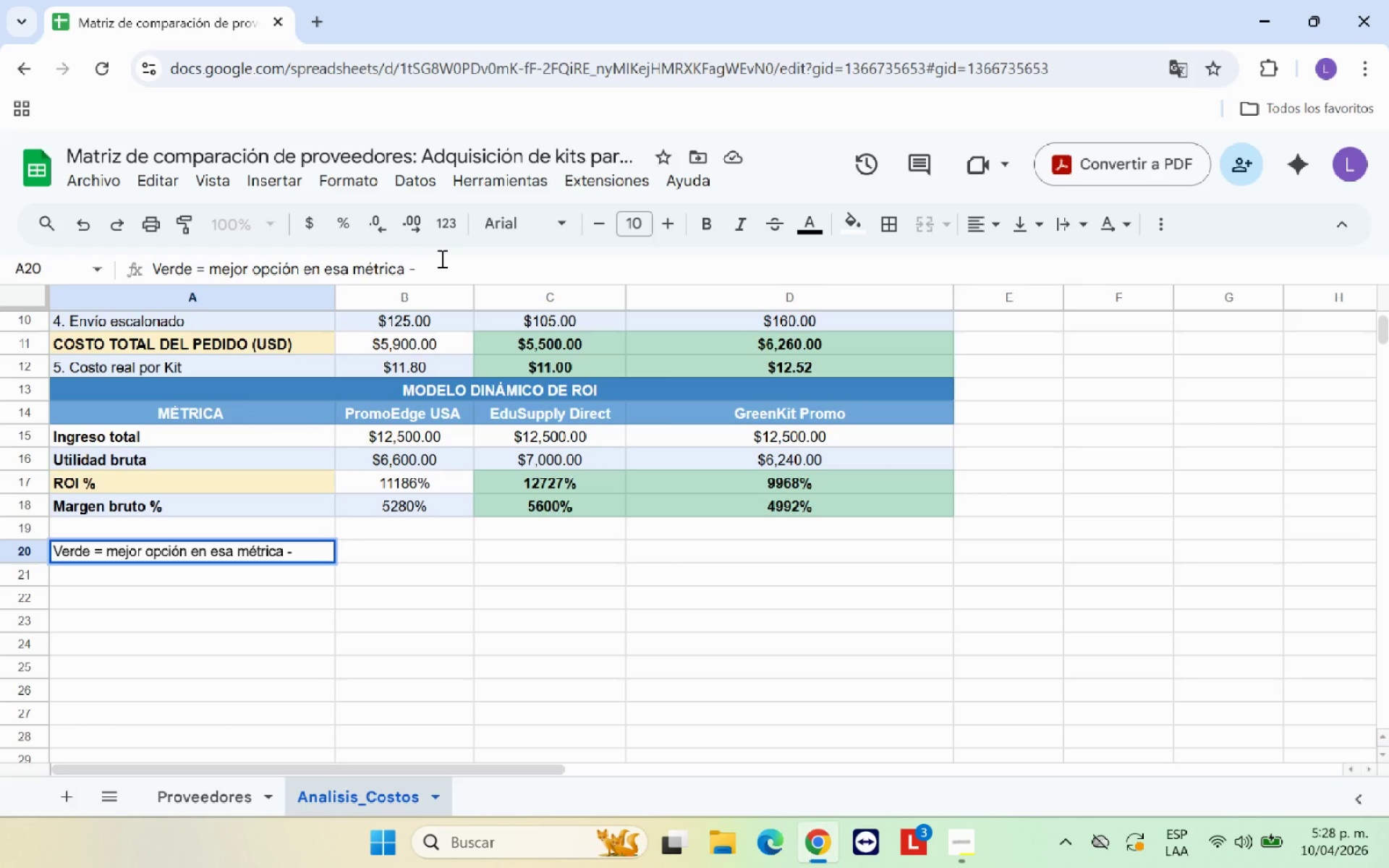 
wait(13.25)
 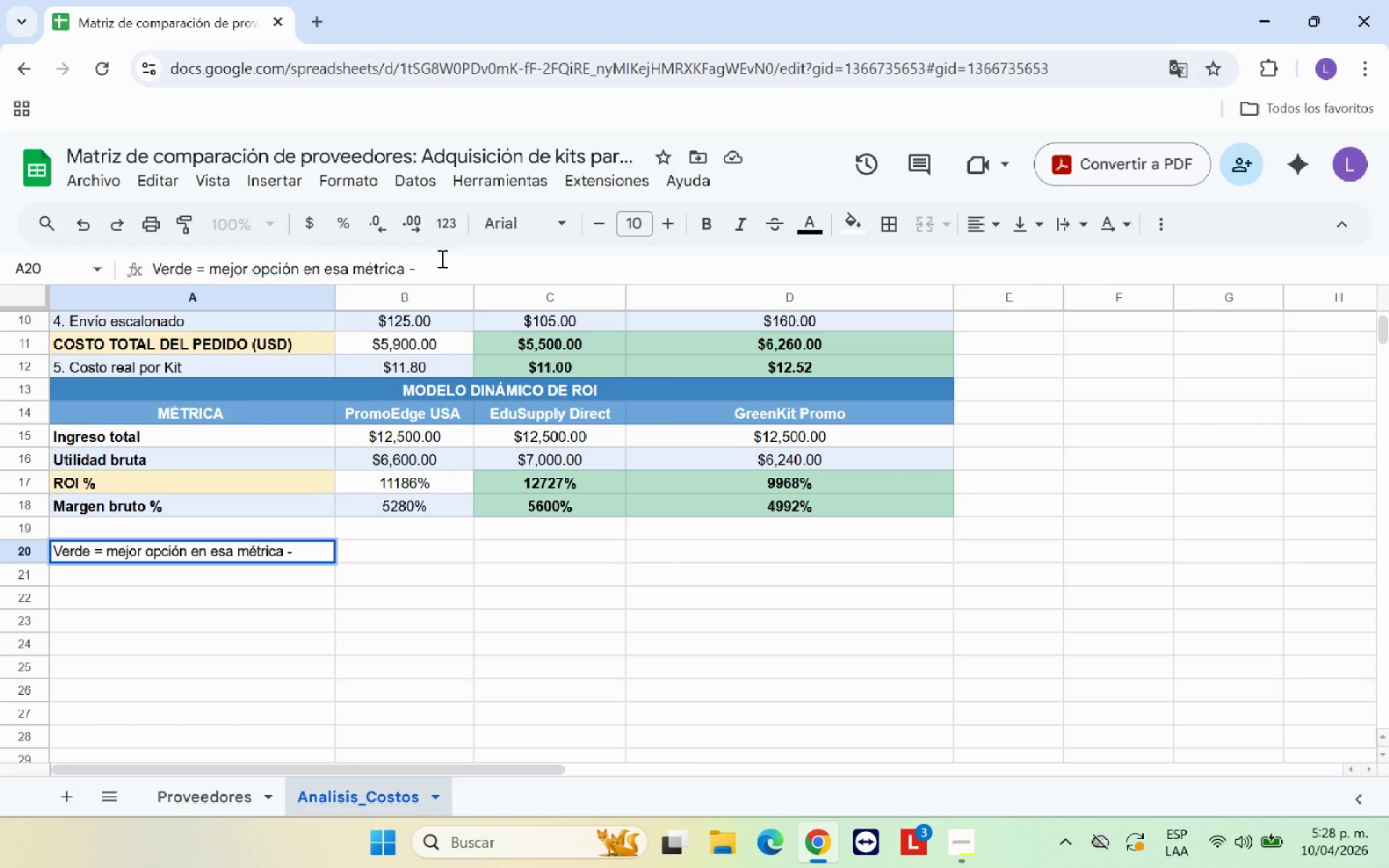 
type(Azul oscuro ) Celdas editables )
 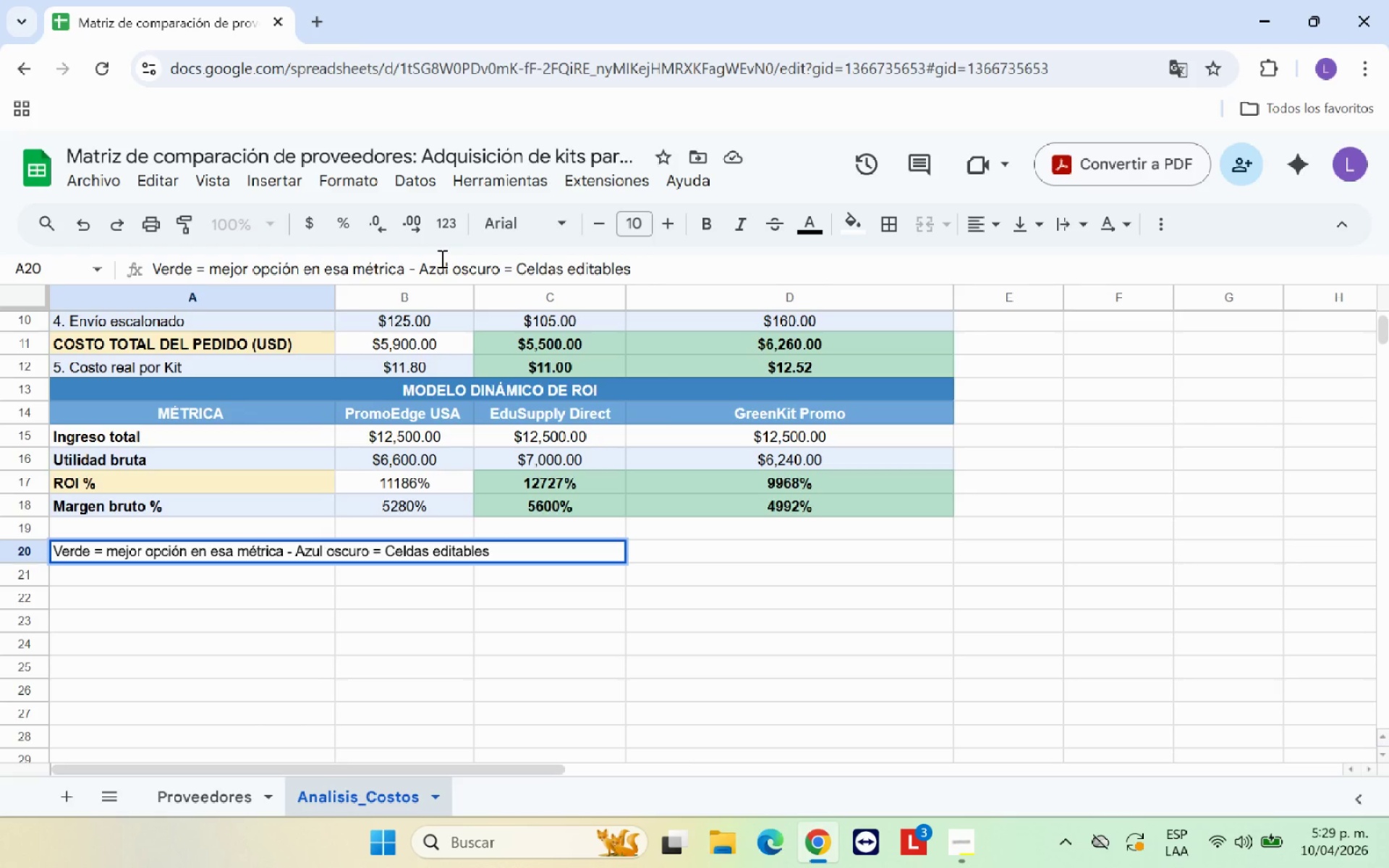 
left_click([401, 671])
 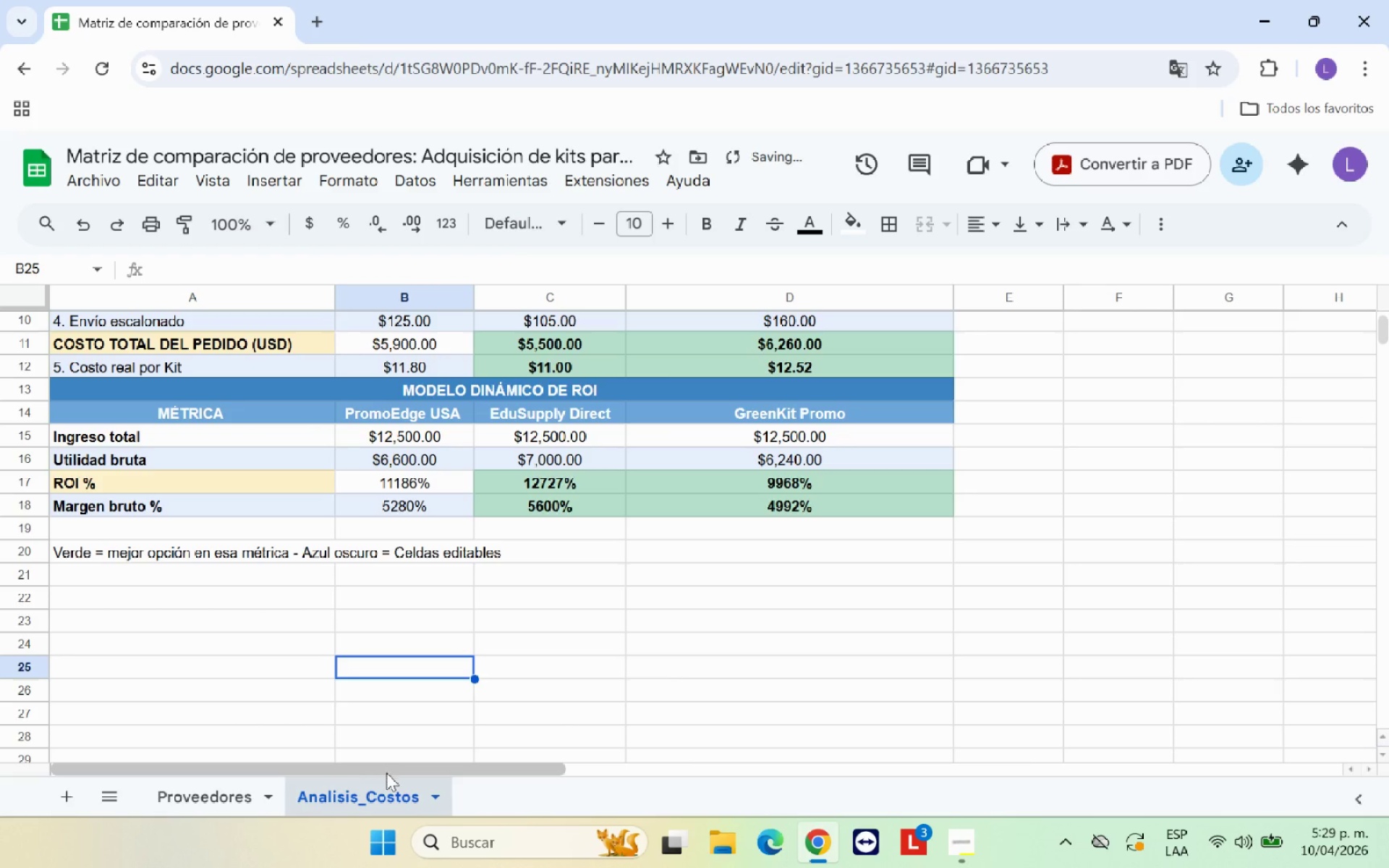 
left_click_drag(start_coordinate=[394, 767], to_coordinate=[322, 770])
 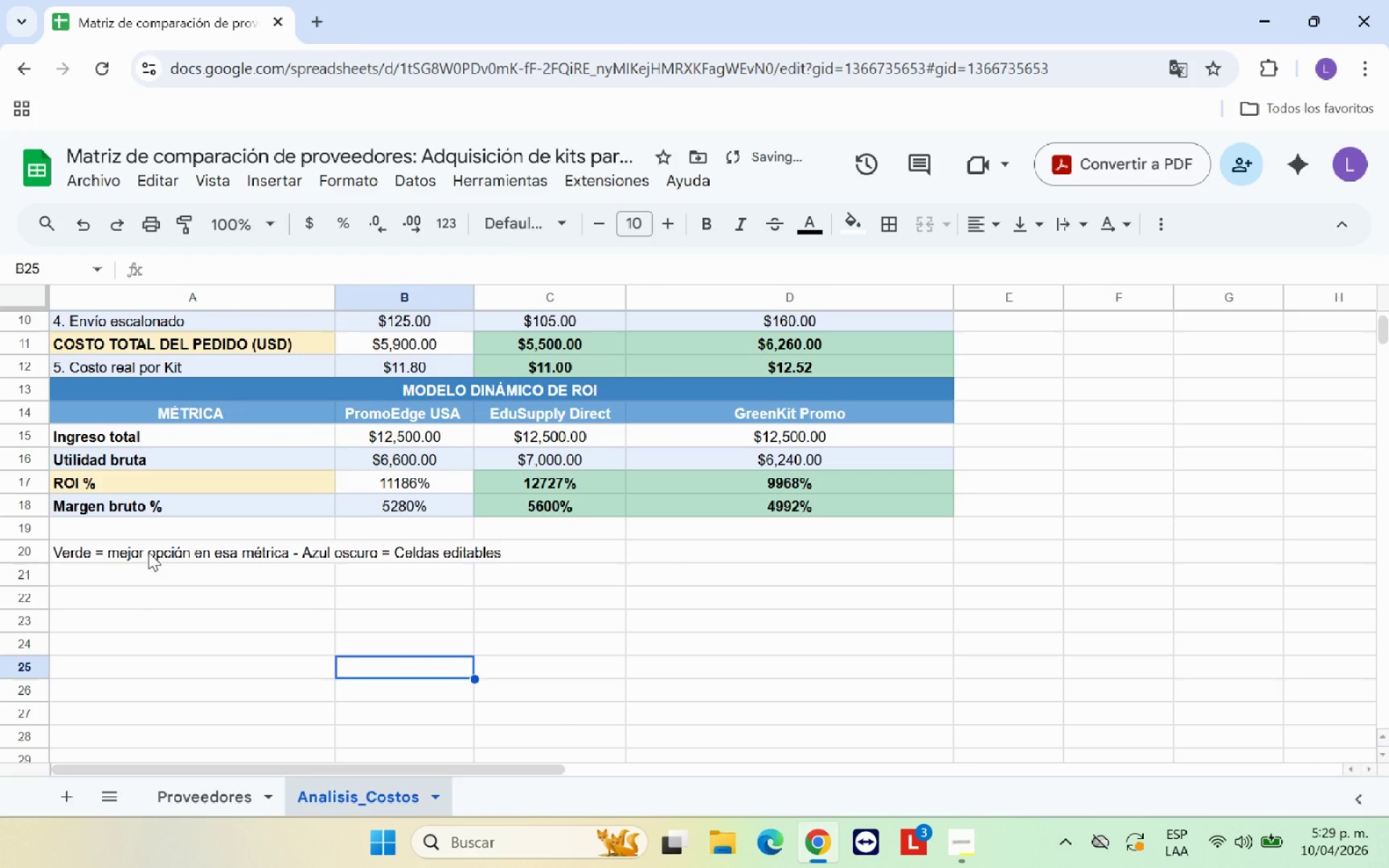 
left_click([148, 552])
 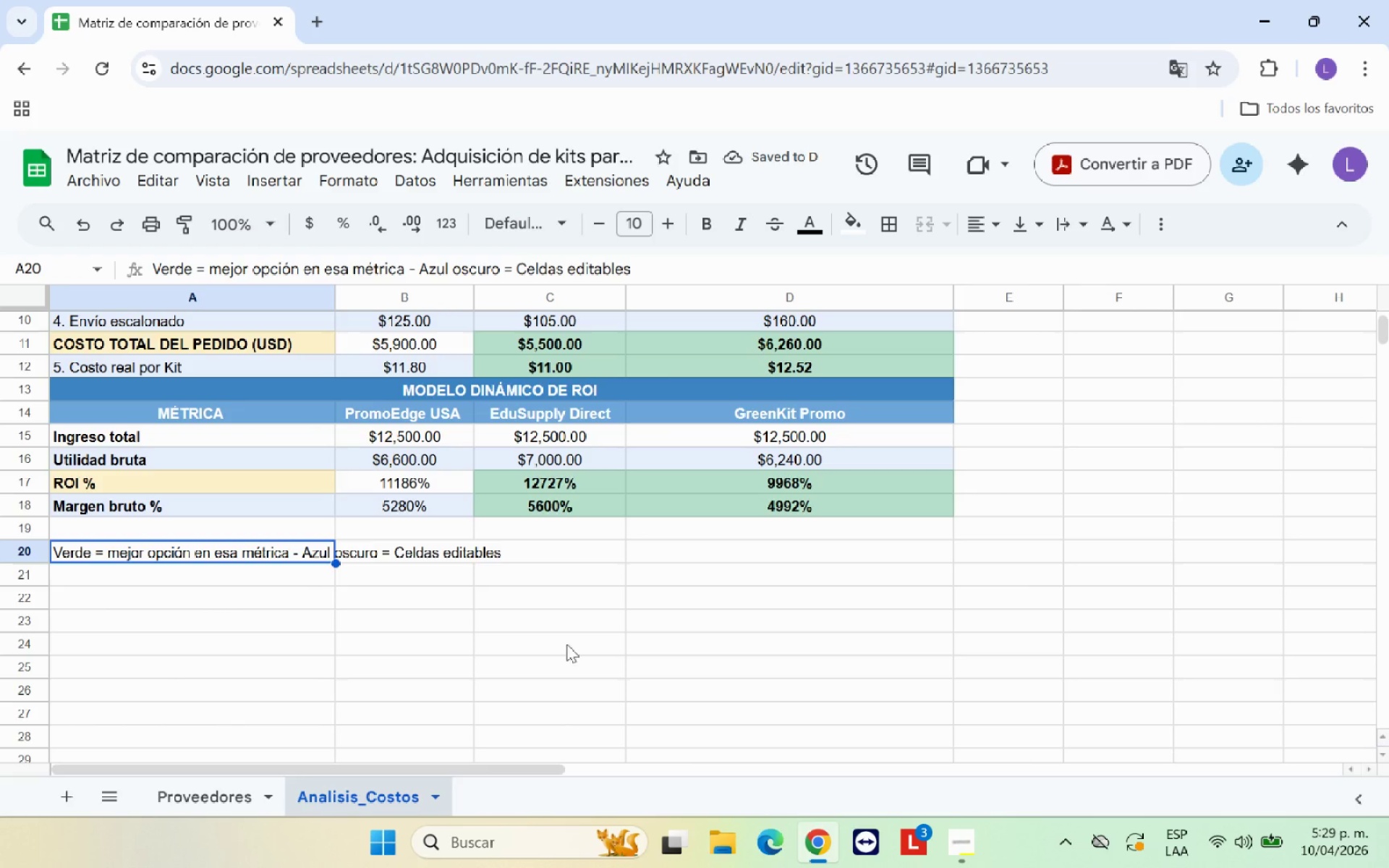 
scroll: coordinate [608, 648], scroll_direction: up, amount: 3.0
 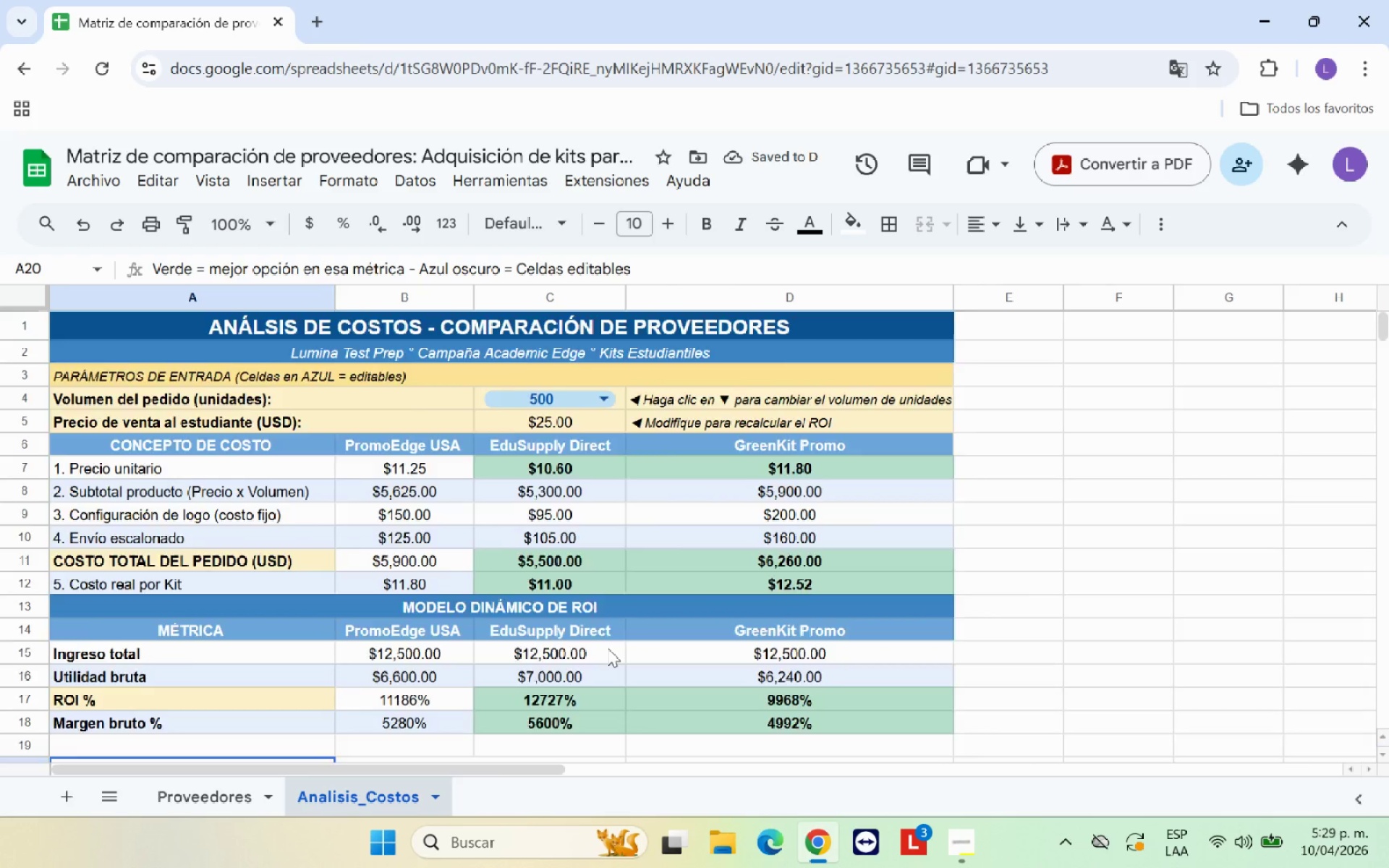 
scroll: coordinate [608, 648], scroll_direction: down, amount: 1.0
 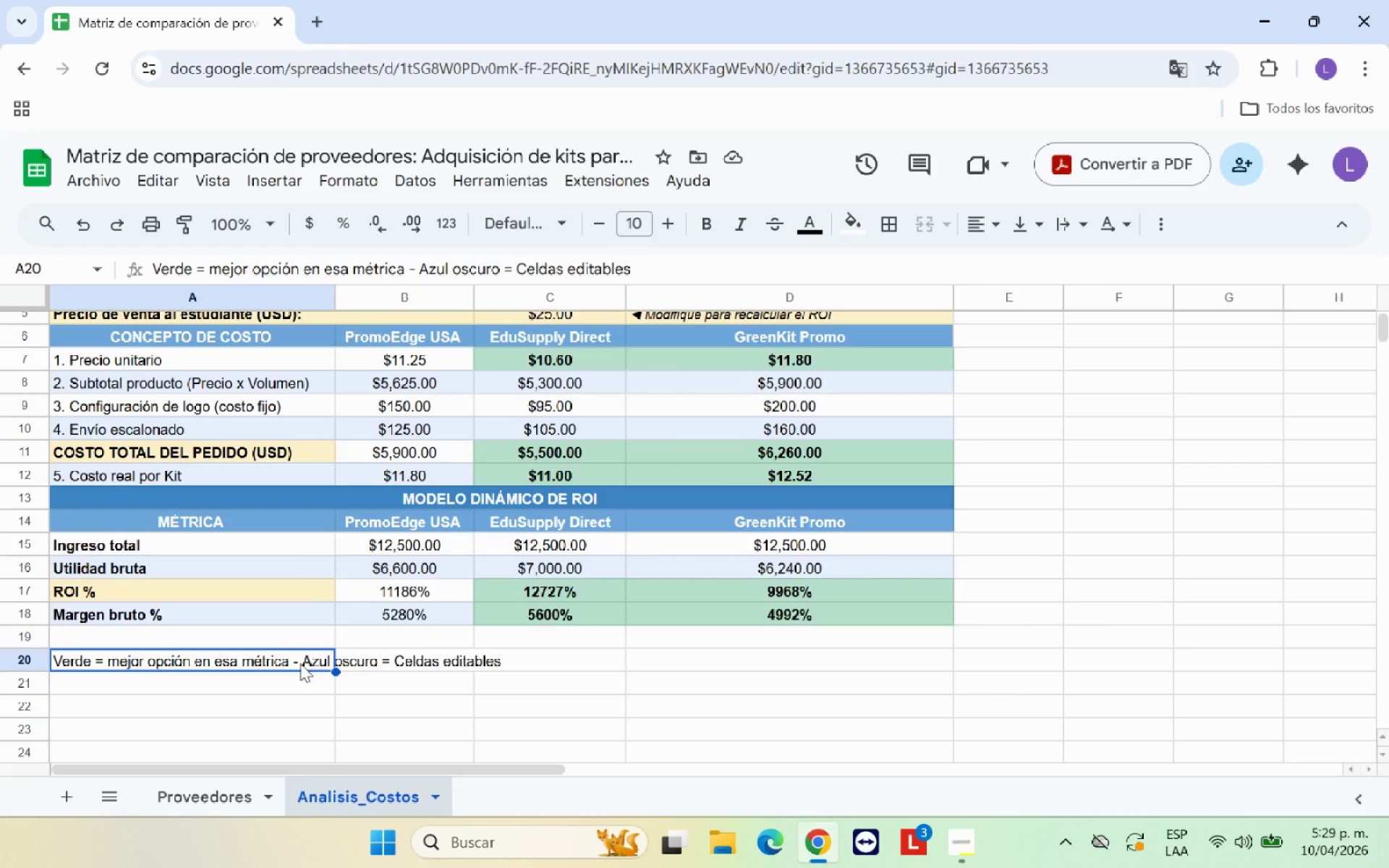 
left_click([297, 665])
 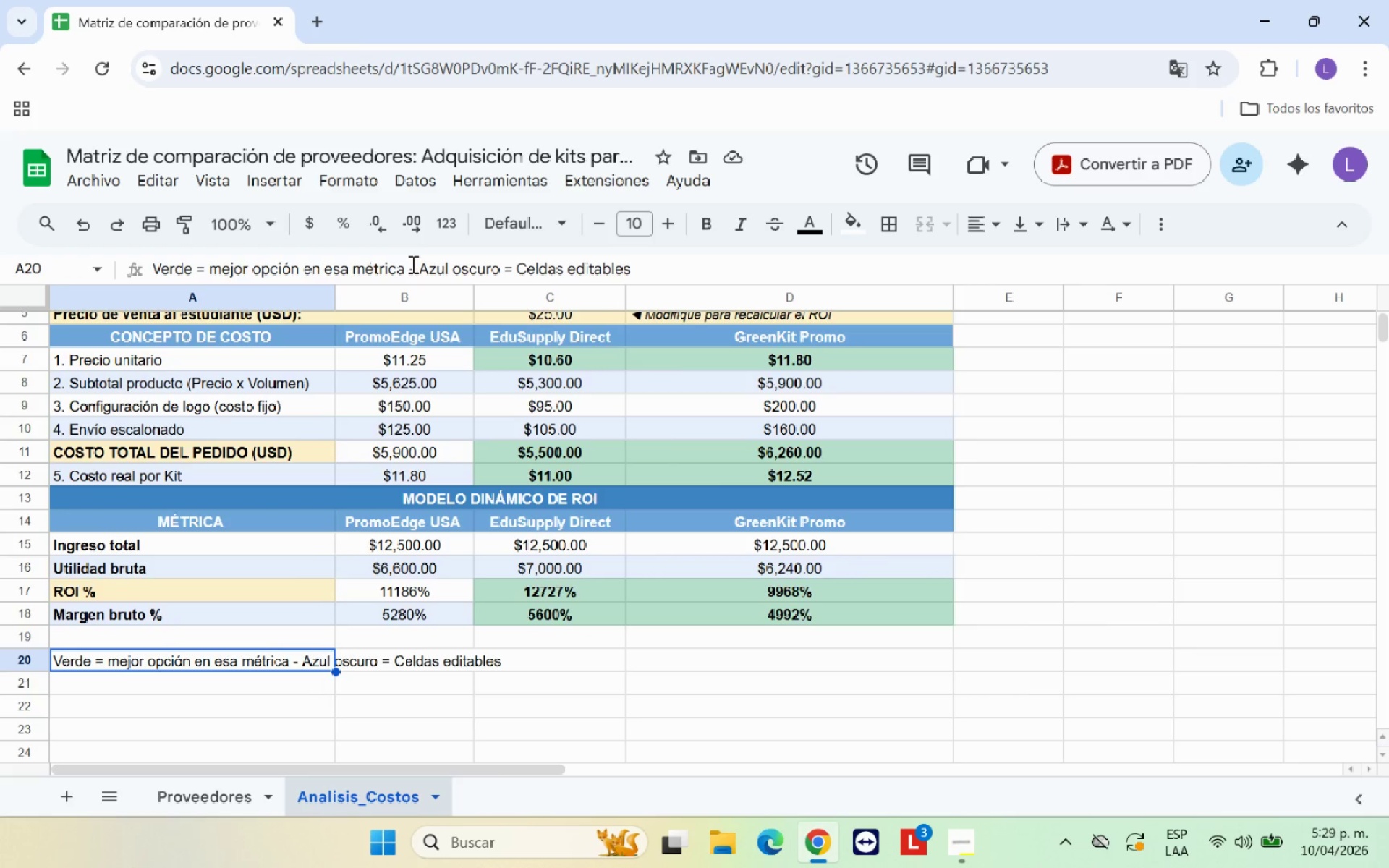 
left_click([407, 267])
 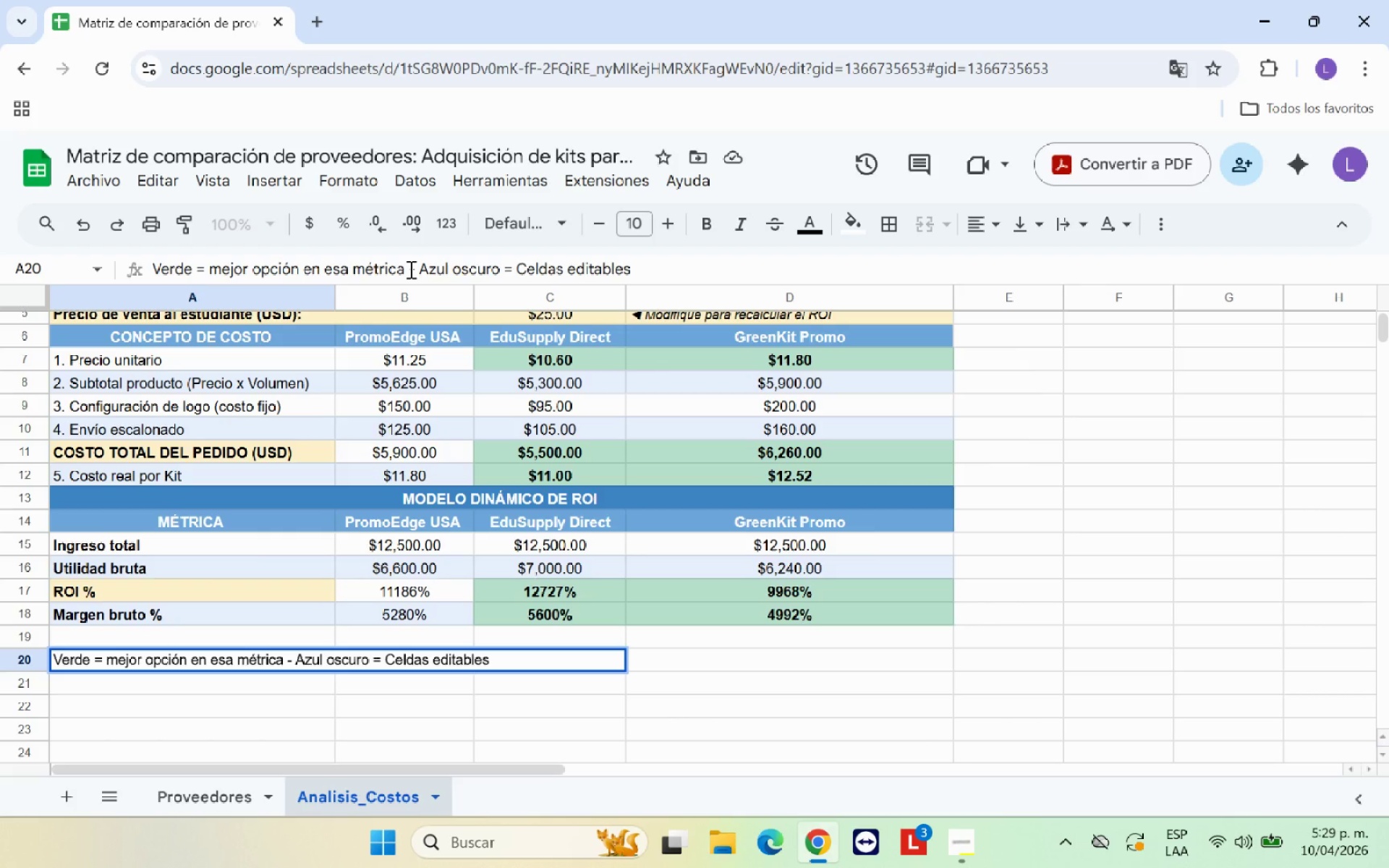 
type(-)
key(Backspace)
type( - Rojo) )
 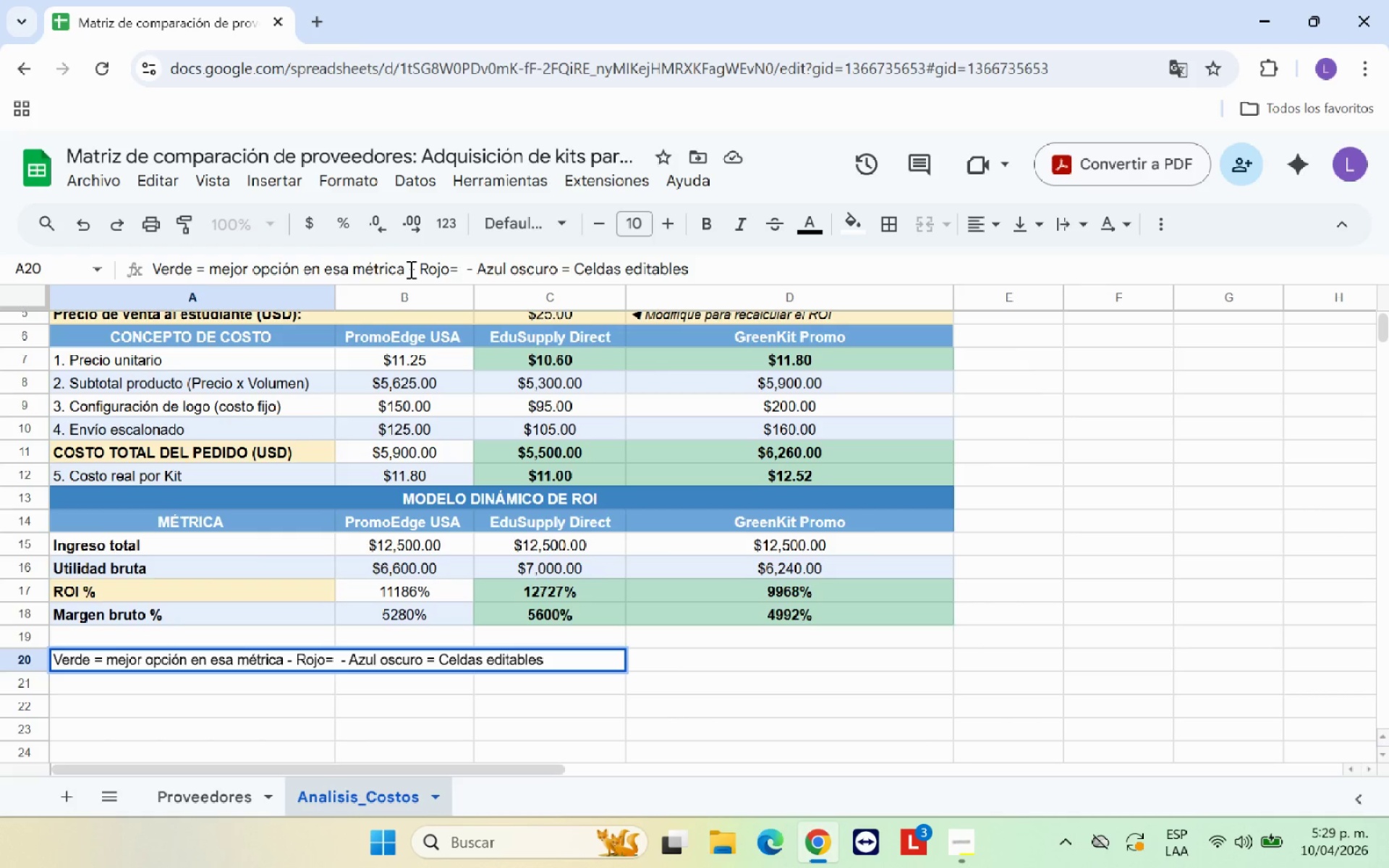 
type(Peor opci;on)
 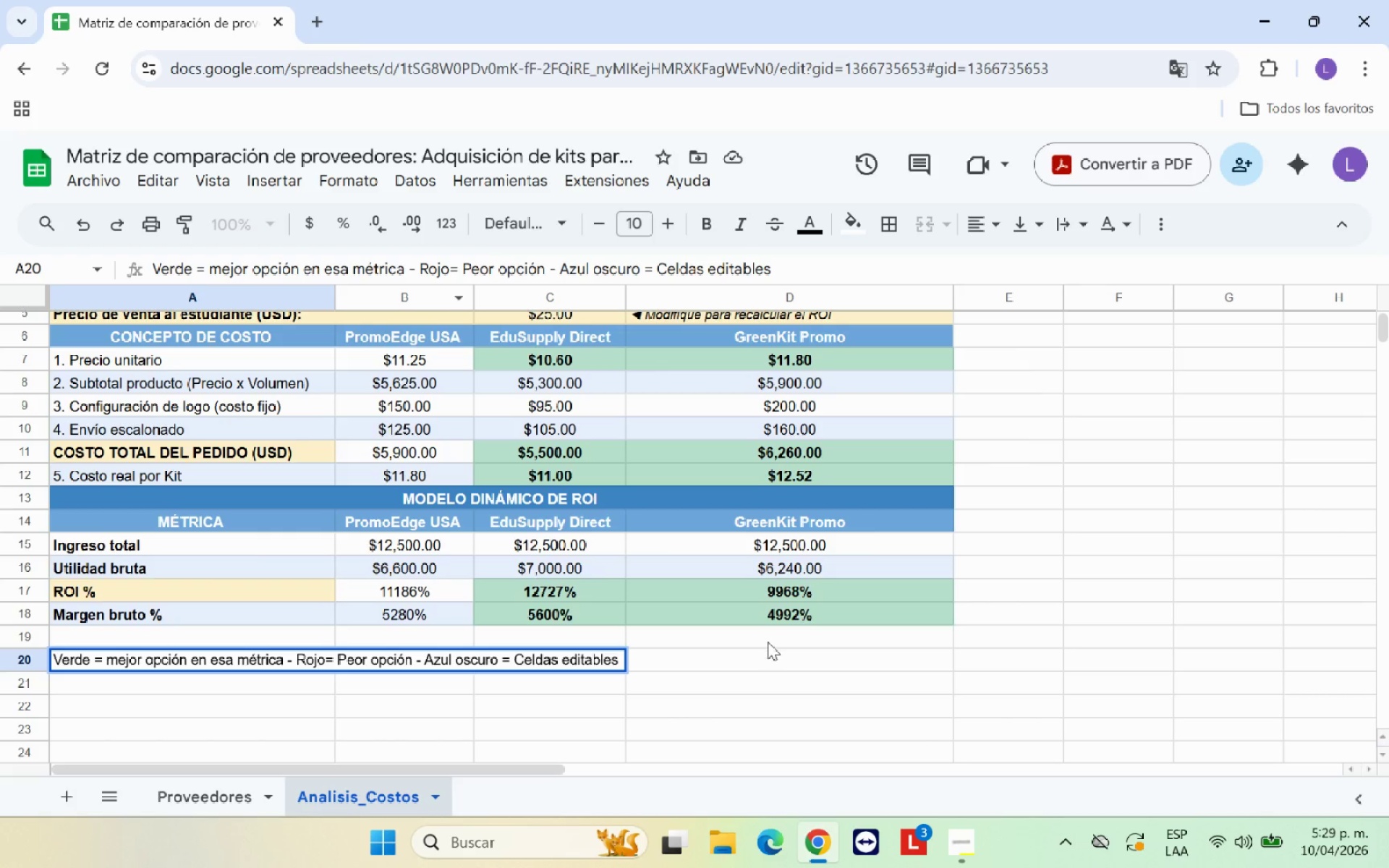 
left_click([716, 662])
 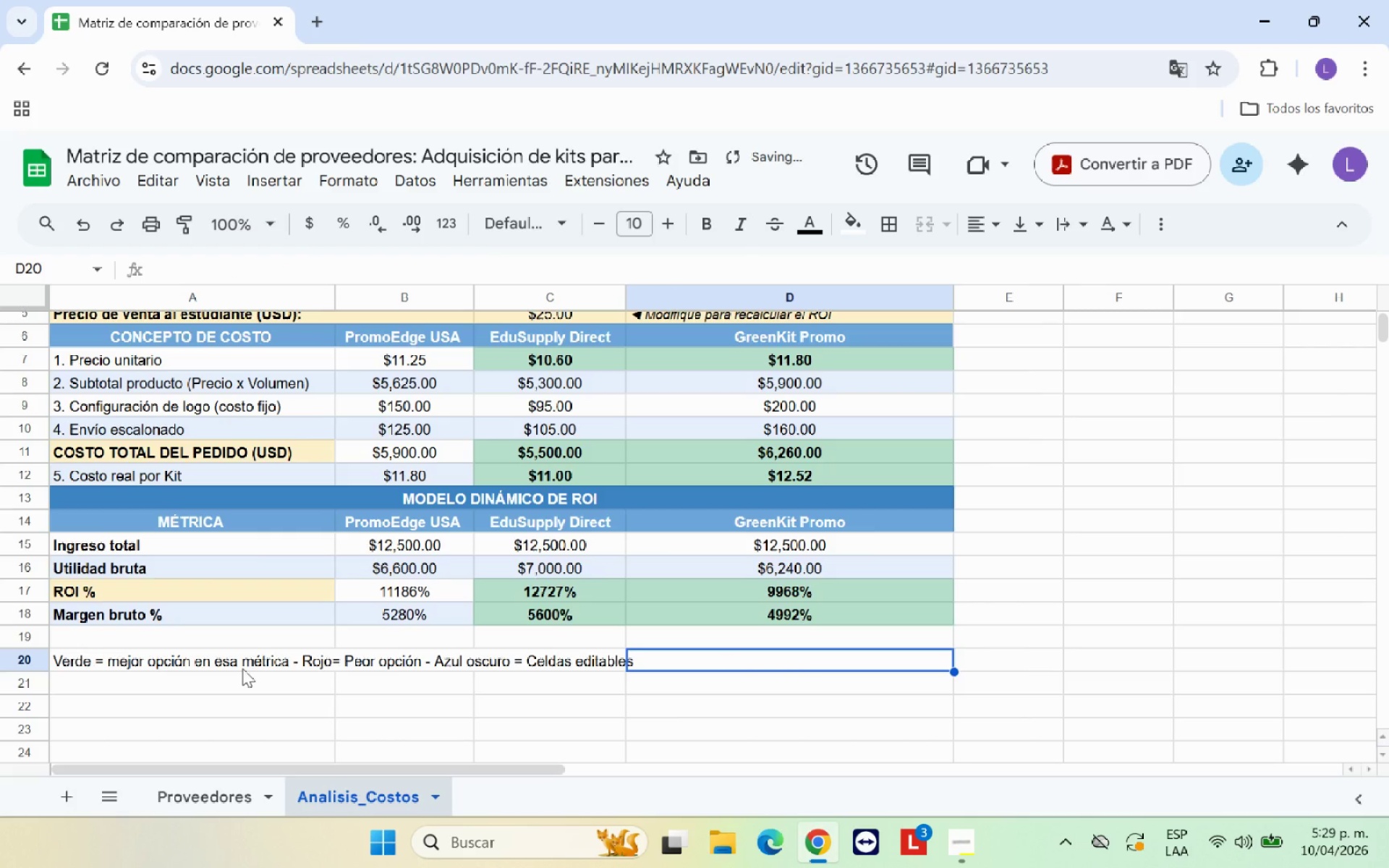 
left_click([246, 660])
 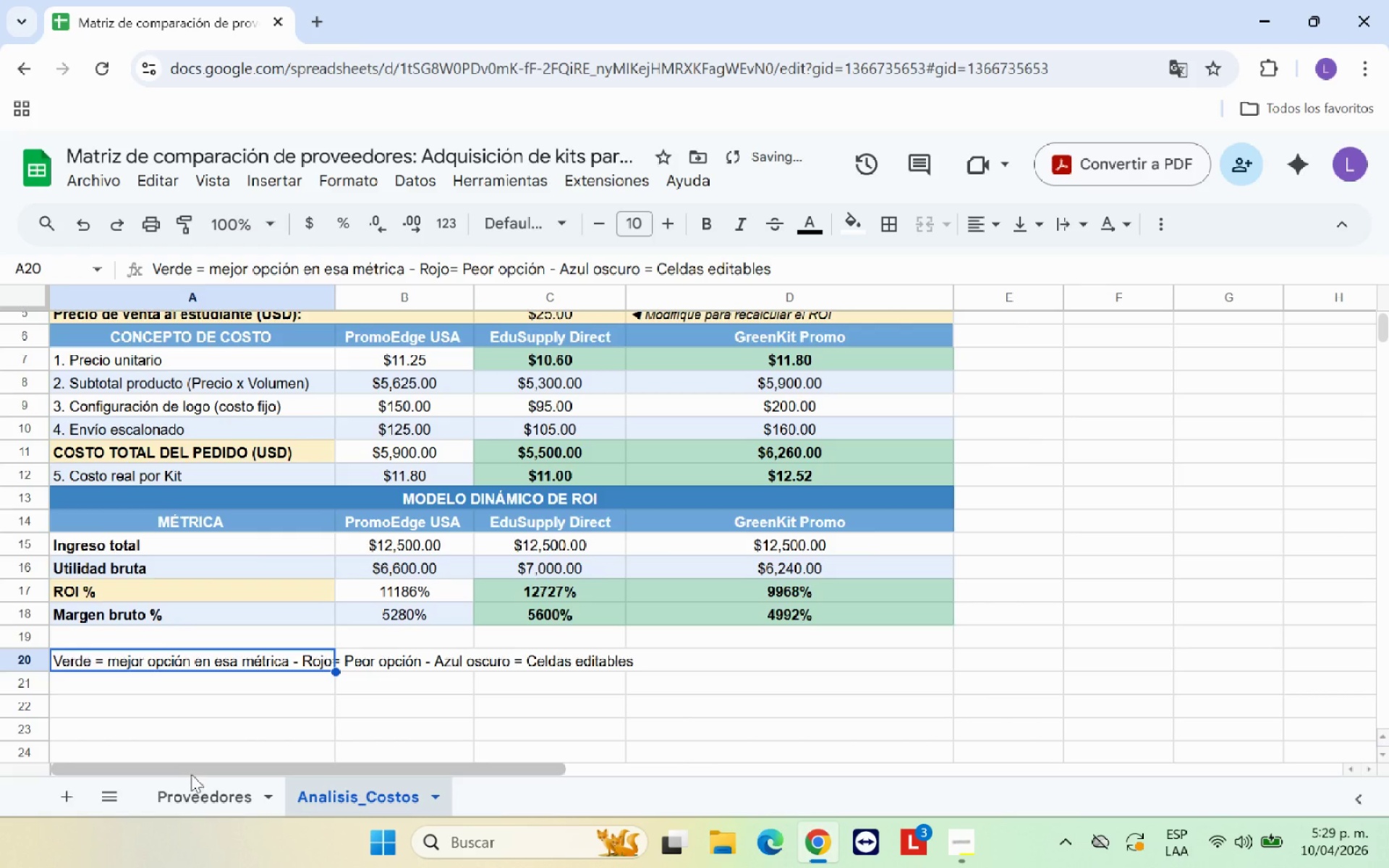 
left_click([200, 794])
 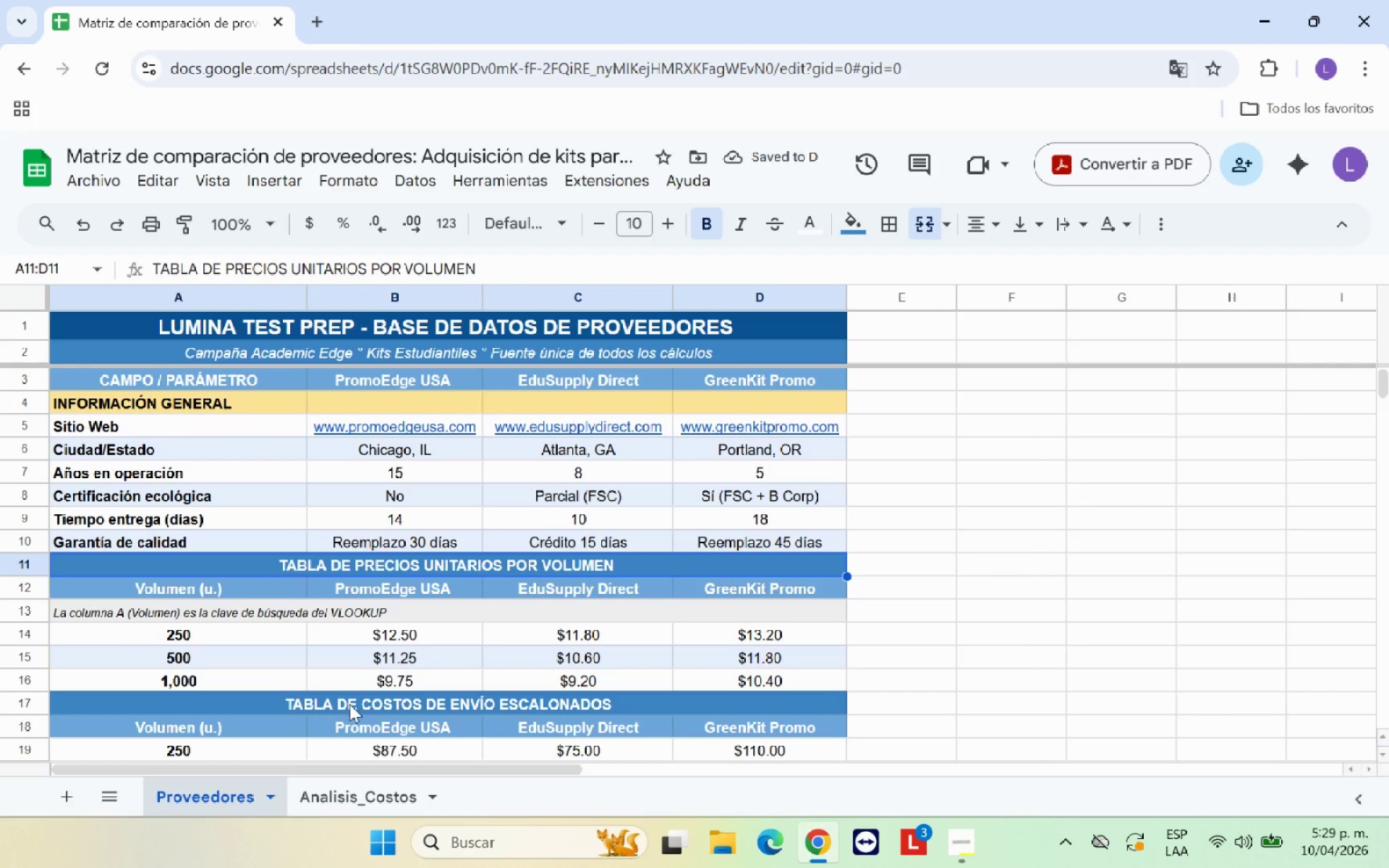 
scroll: coordinate [197, 657], scroll_direction: down, amount: 6.0
 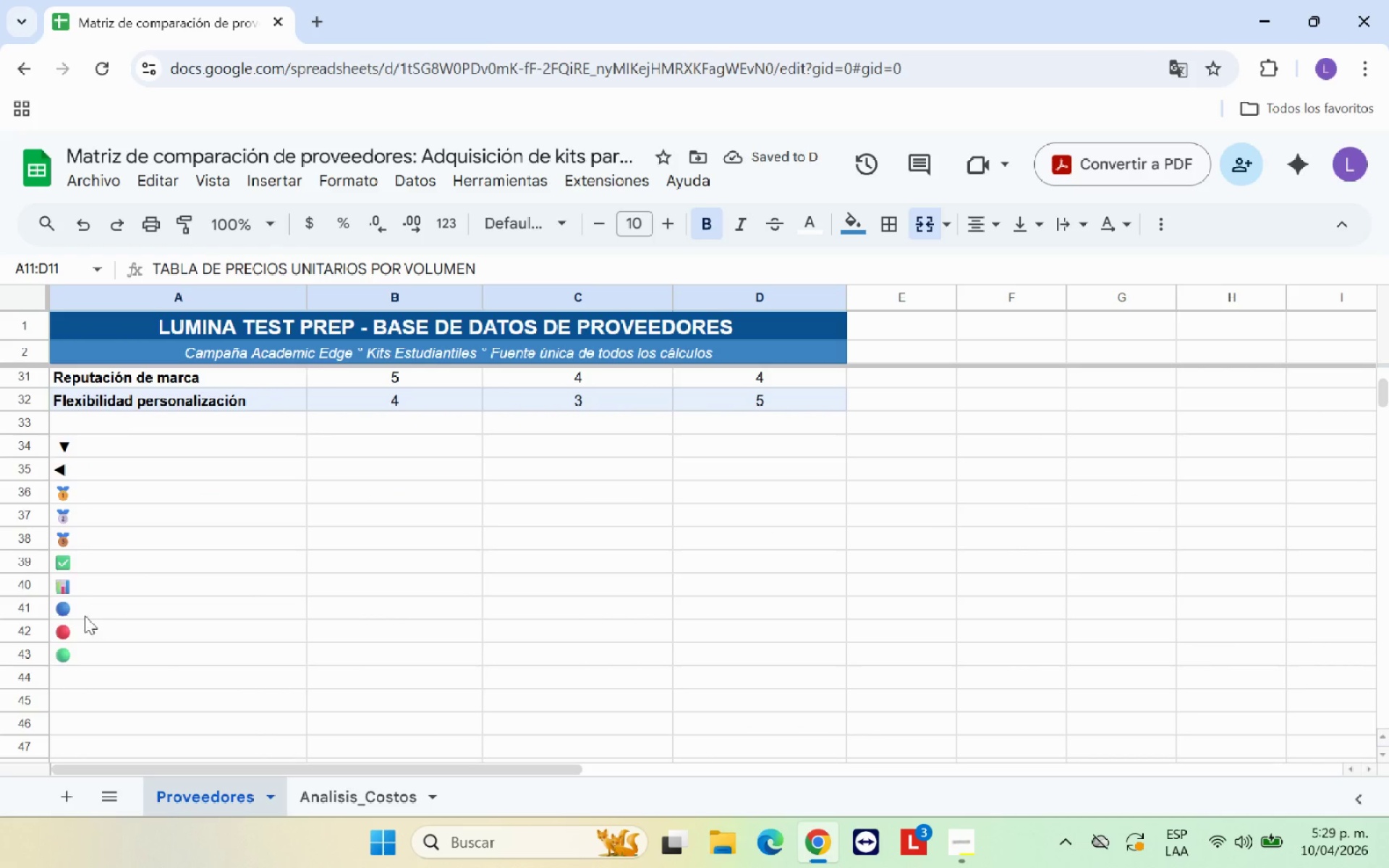 
left_click_drag(start_coordinate=[100, 608], to_coordinate=[108, 664])
 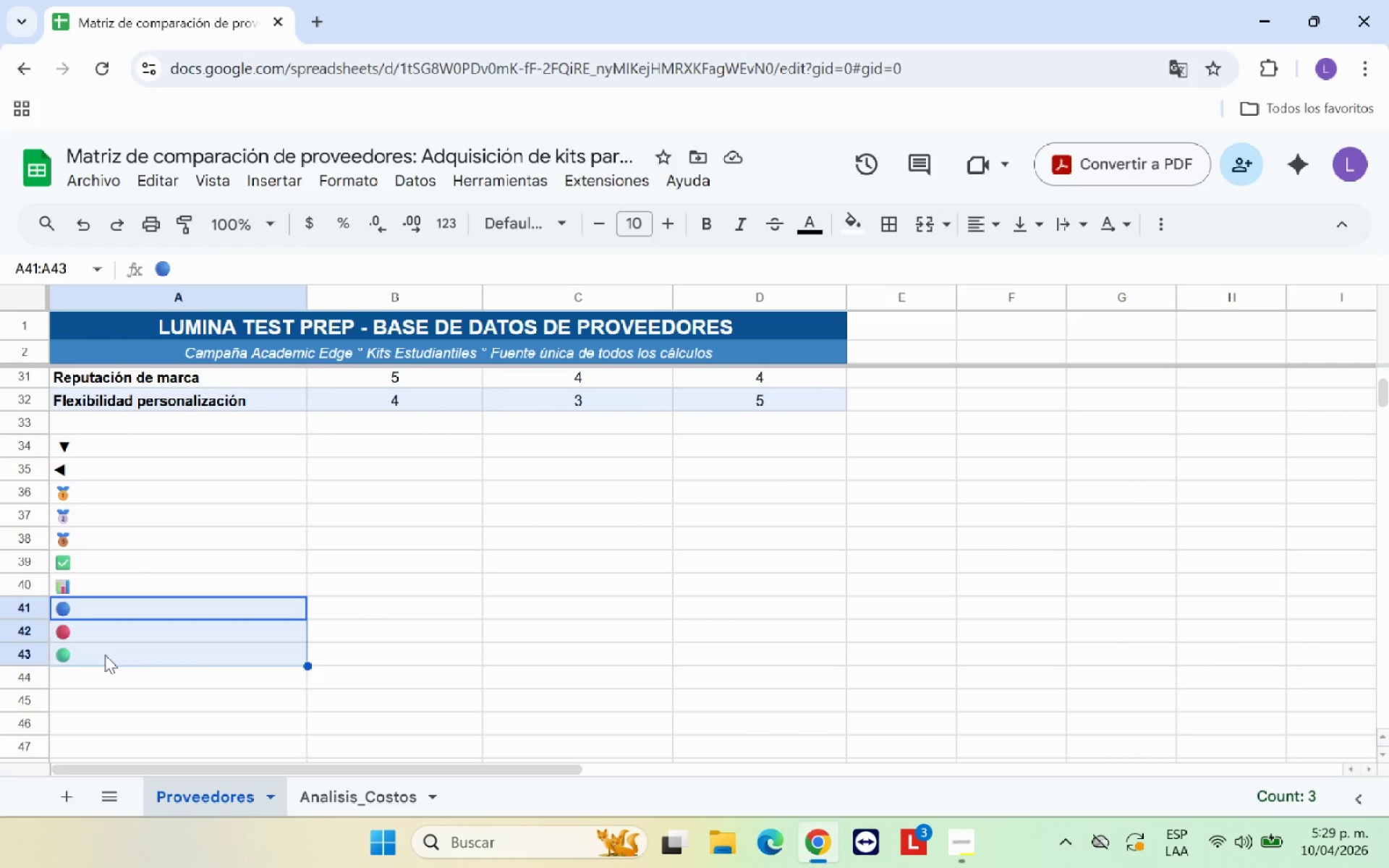 
key(Control+X)
 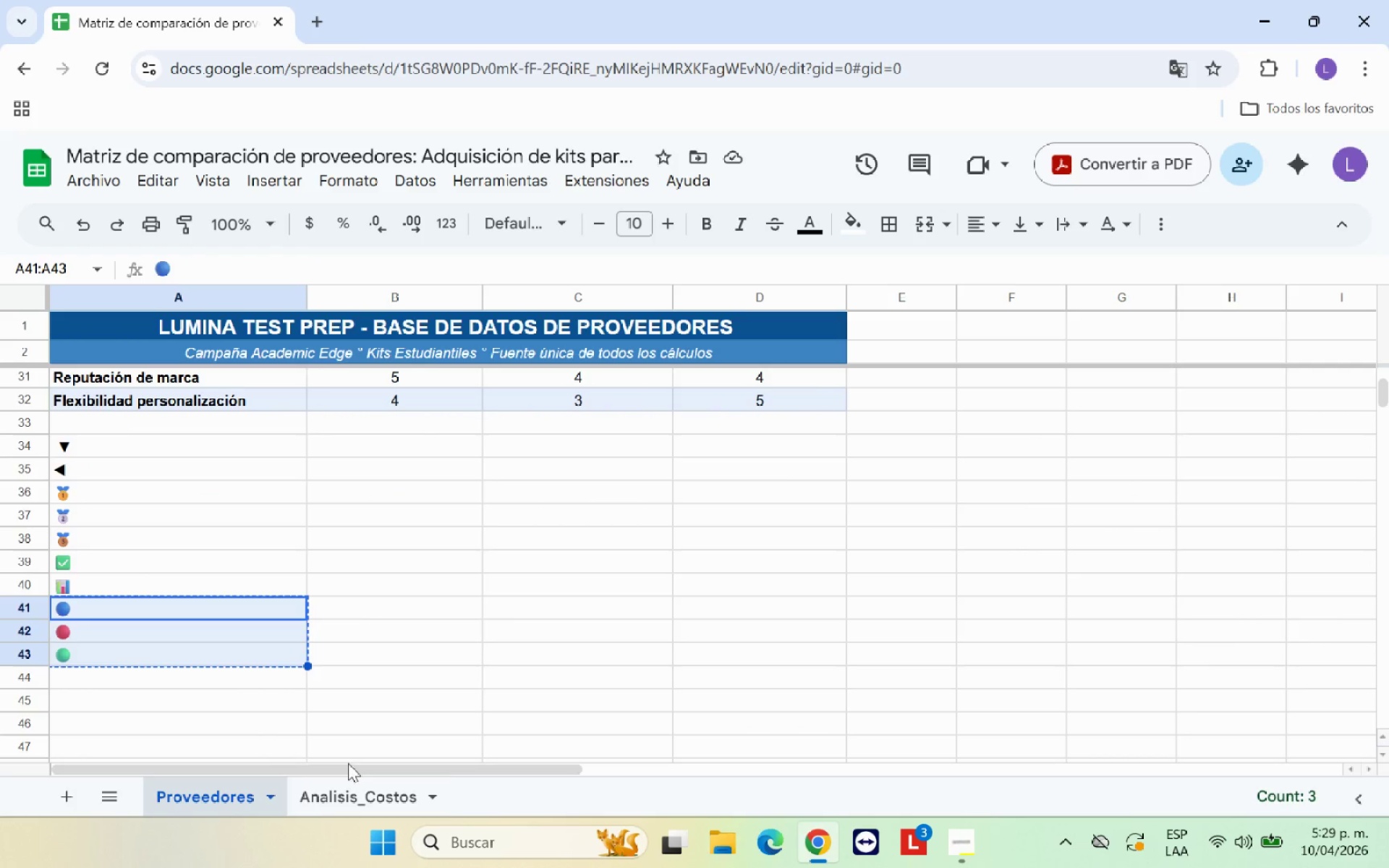 
left_click([369, 796])
 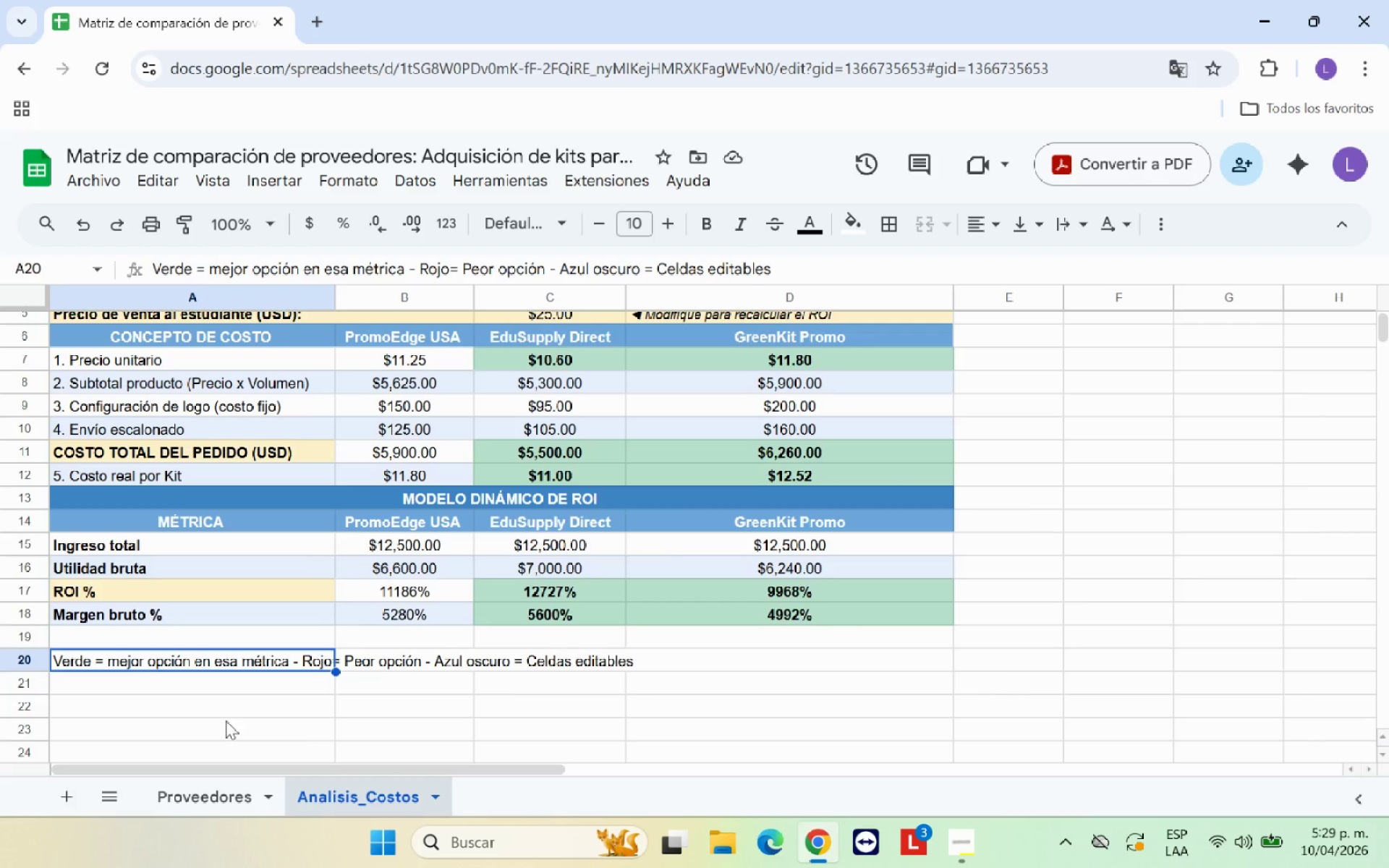 
left_click([216, 712])
 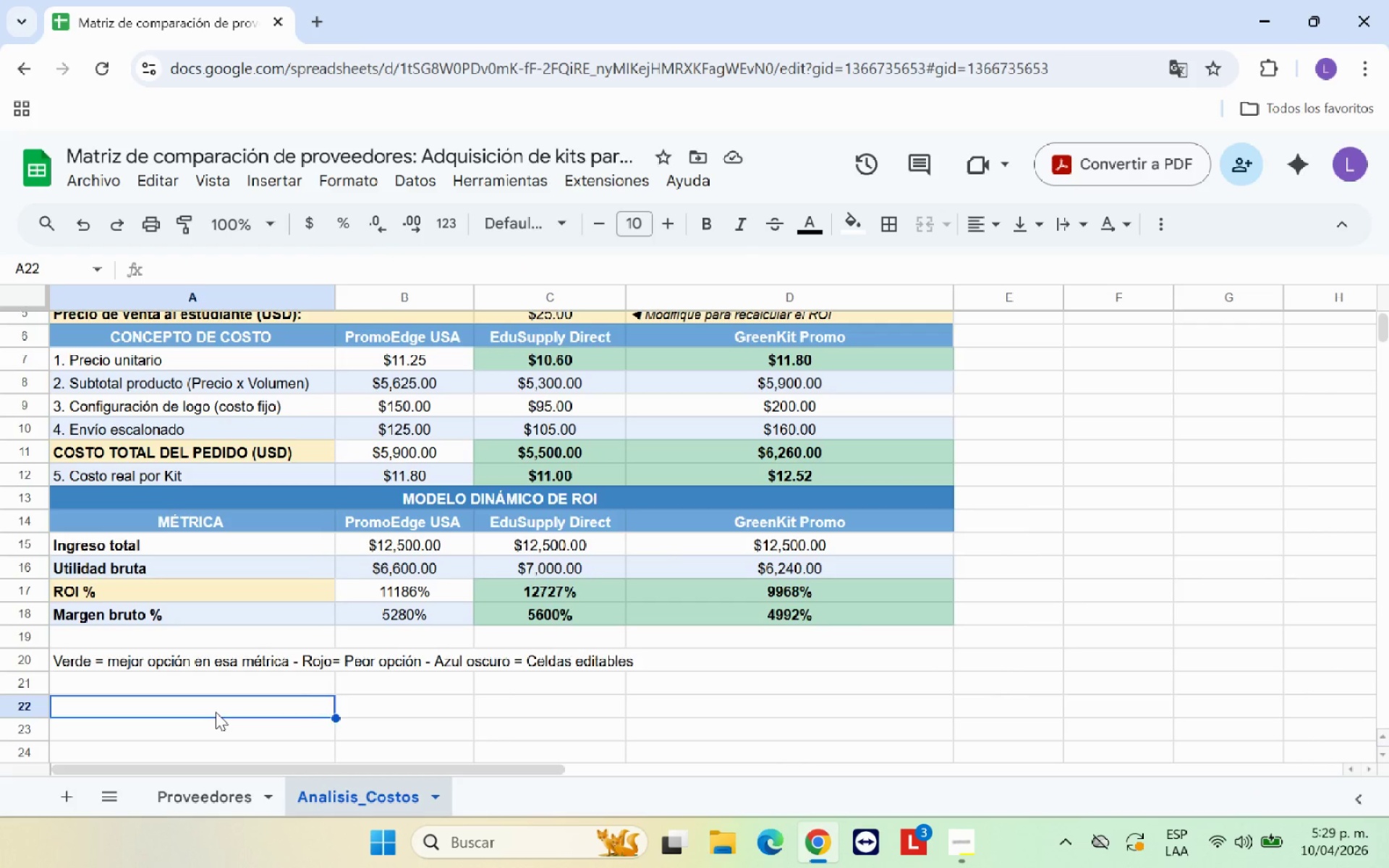 
key(Control+V)
 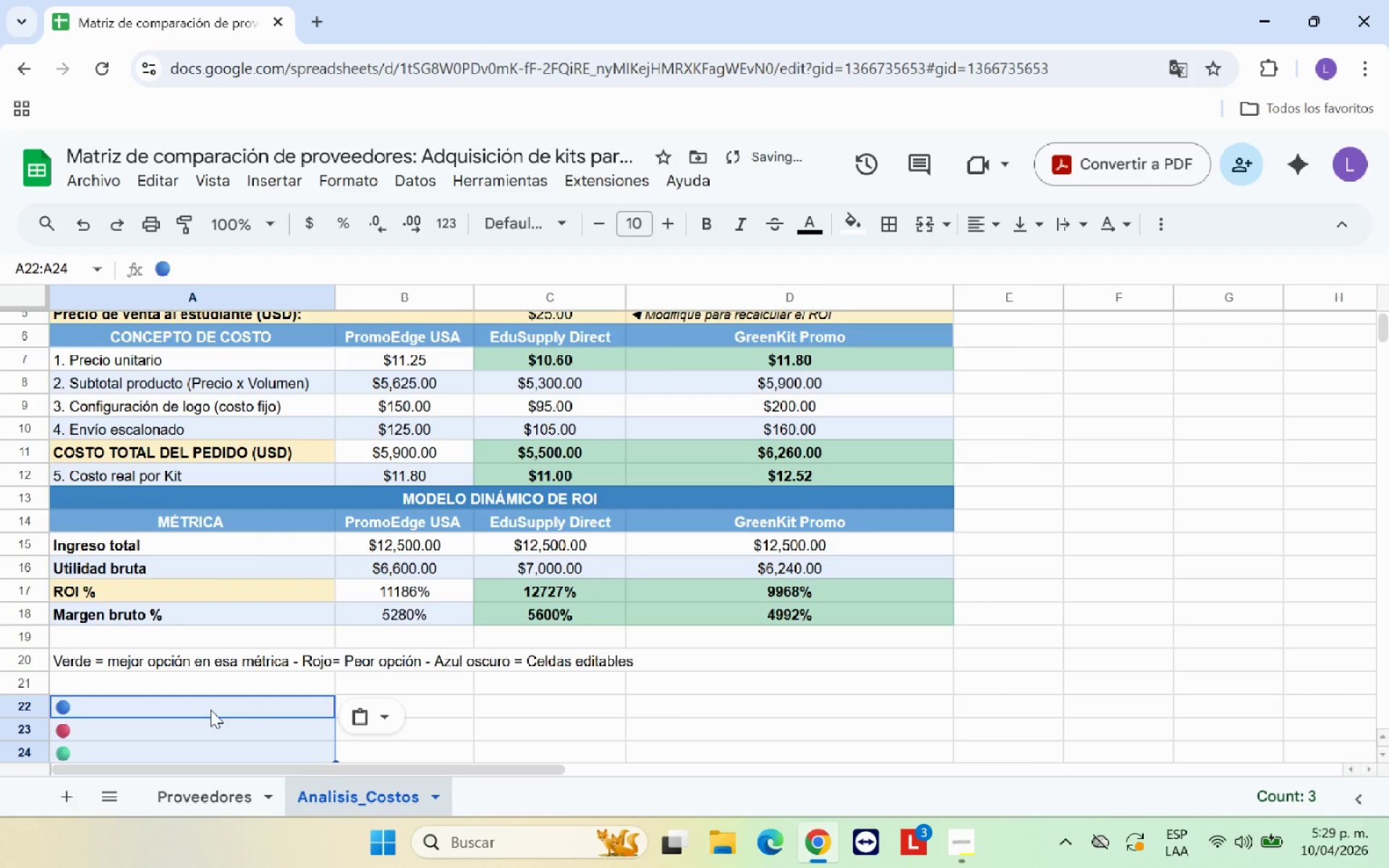 
left_click([210, 707])
 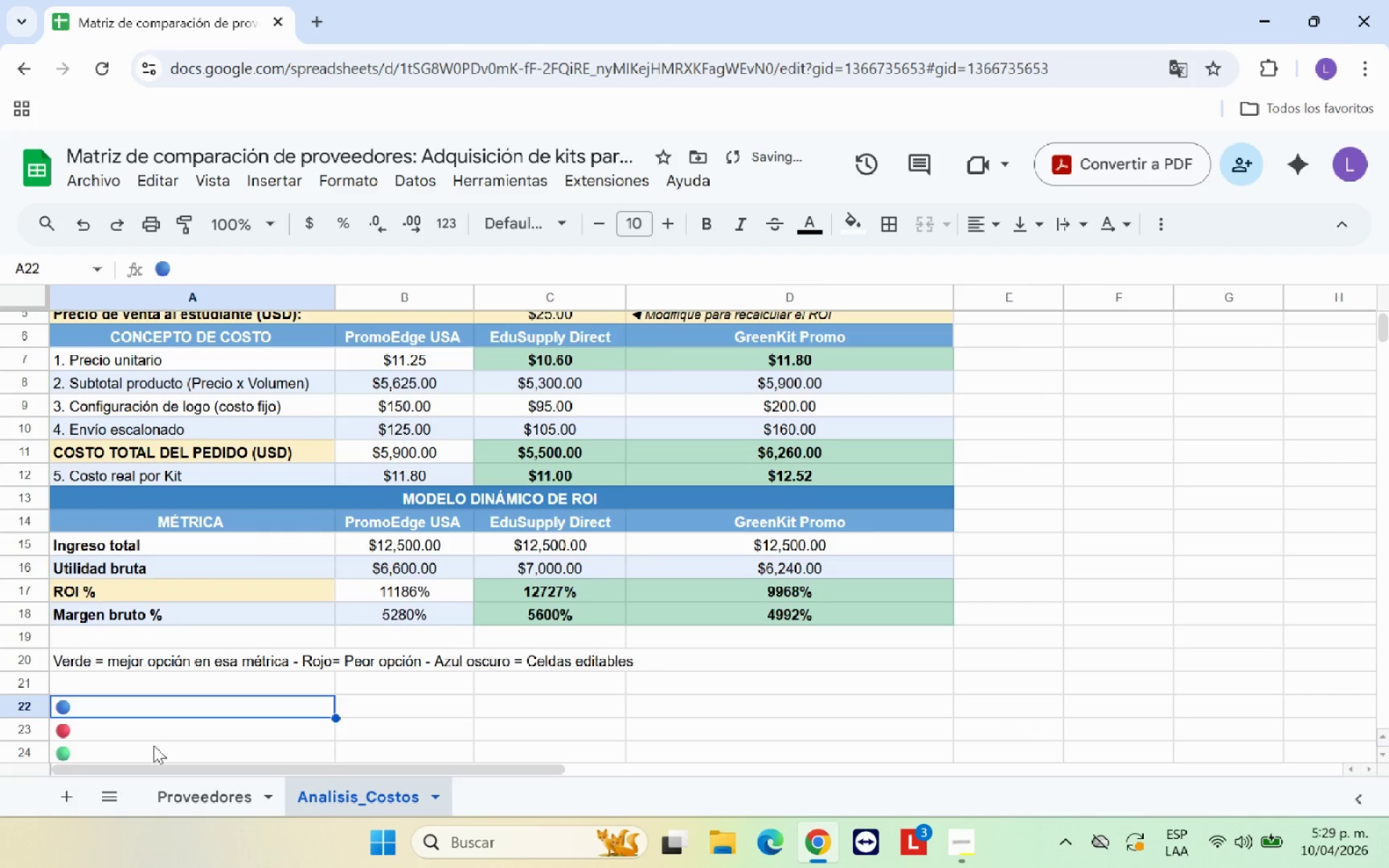 
left_click([153, 745])
 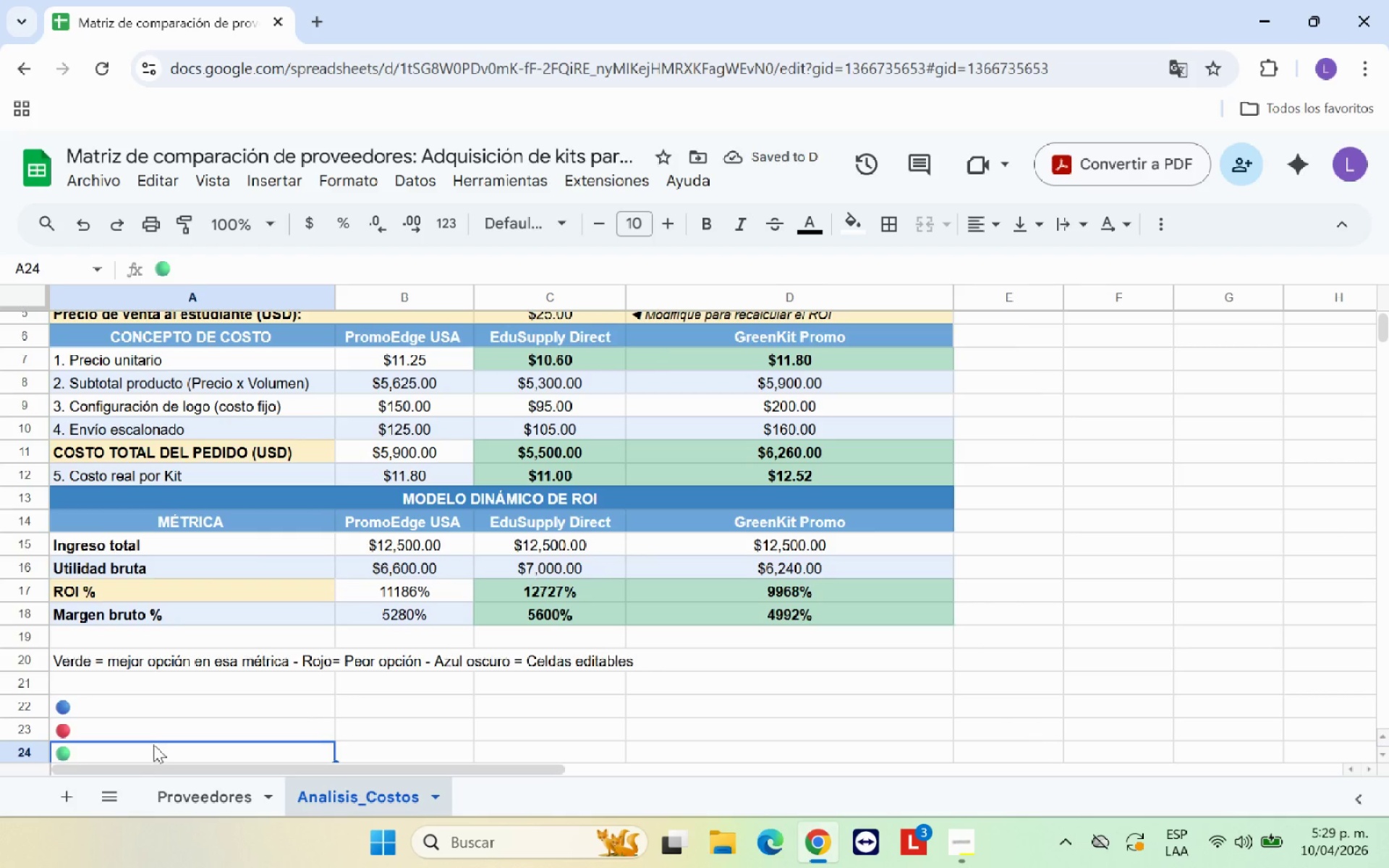 
key(Control+C)
 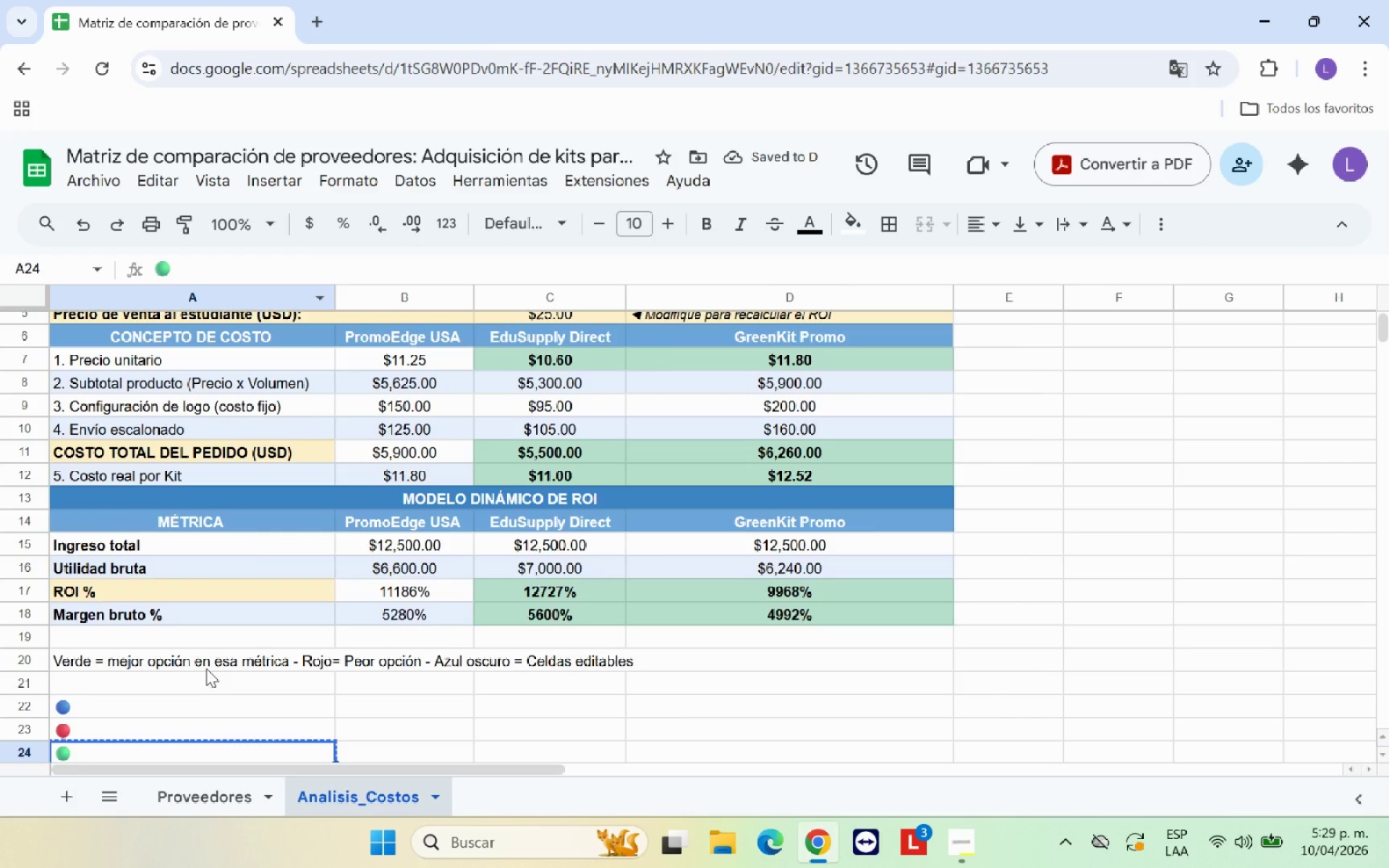 
left_click([213, 660])
 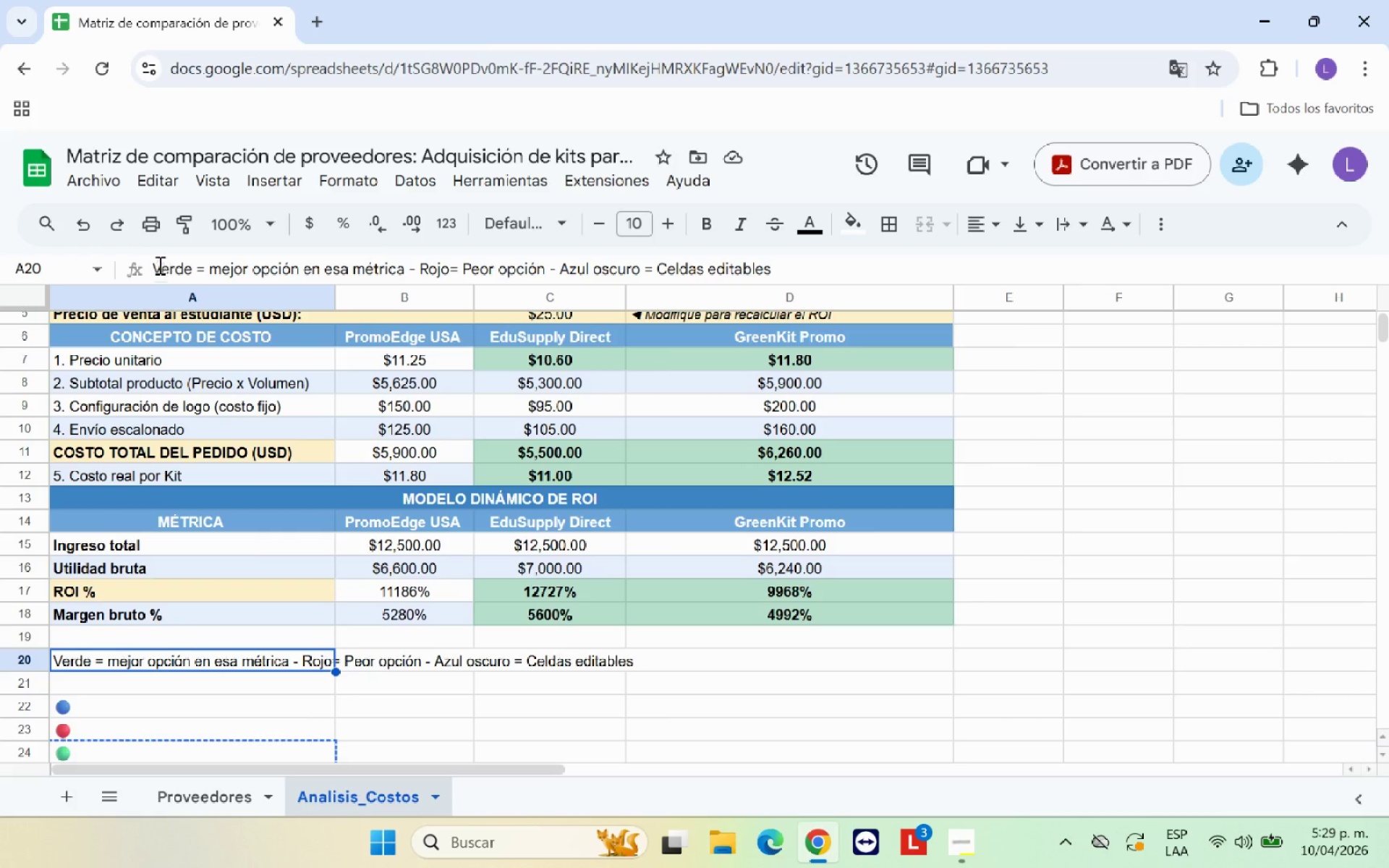 
left_click([157, 263])
 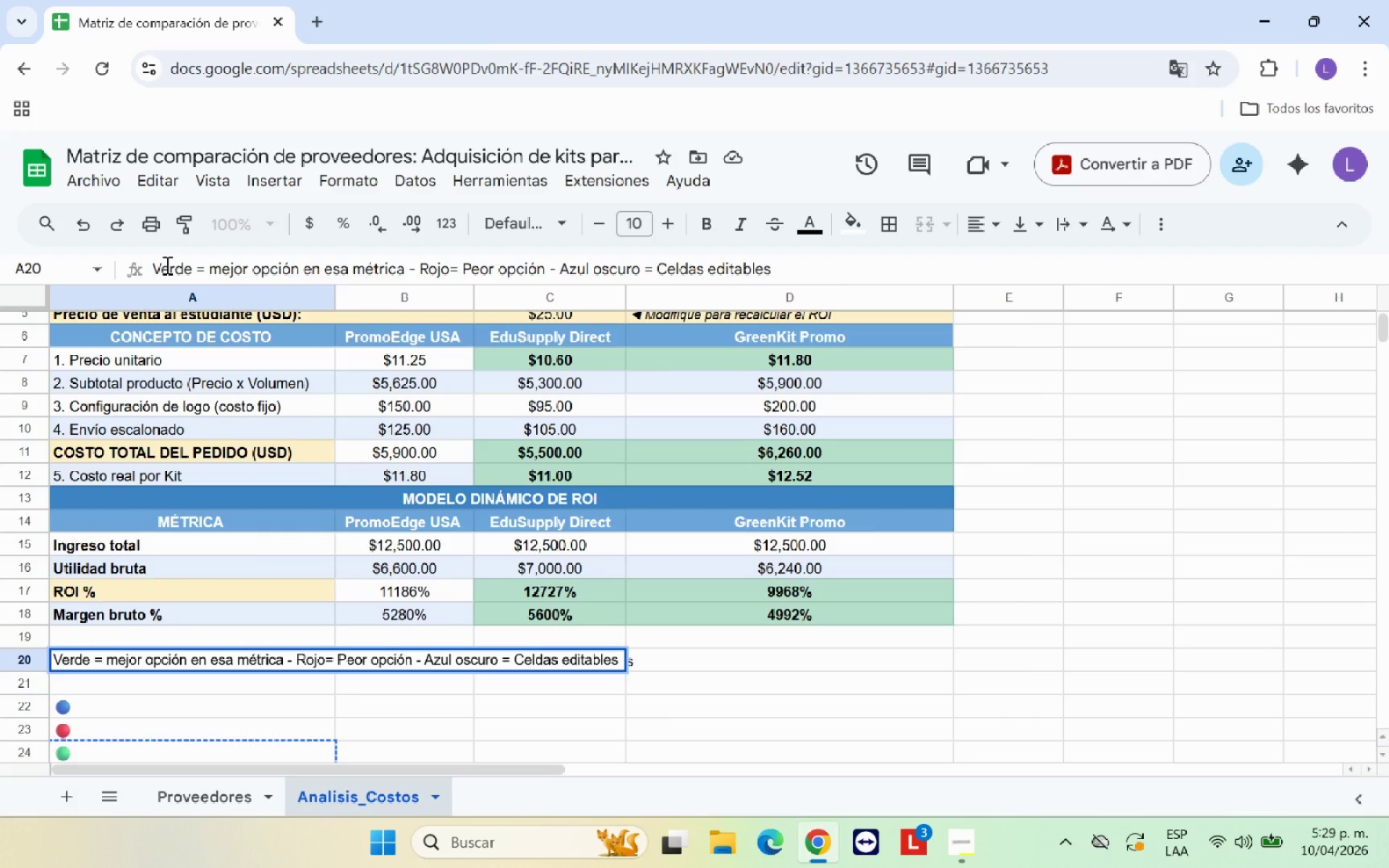 
key(Control+ArrowLeft)
 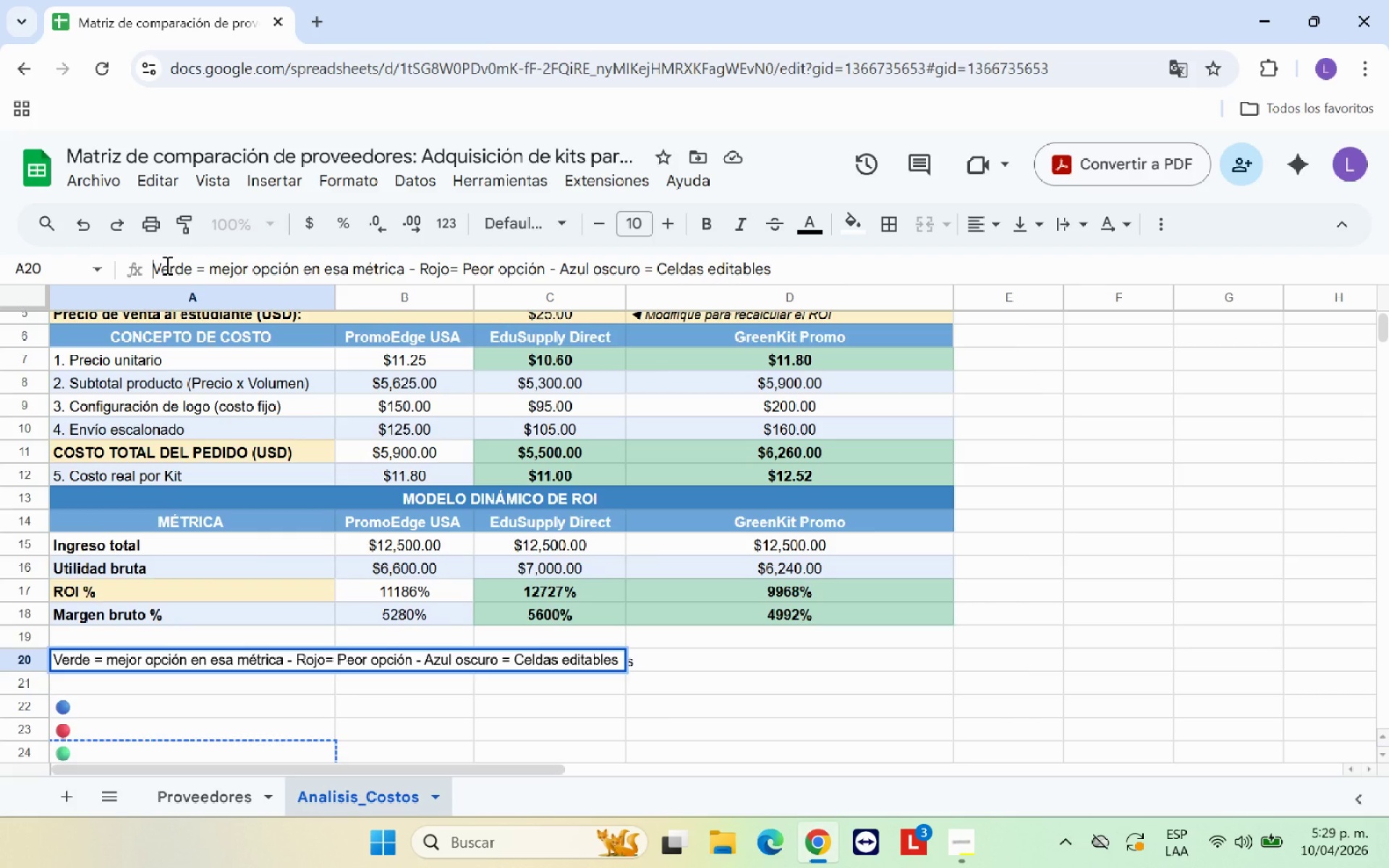 
key(Control+V)
 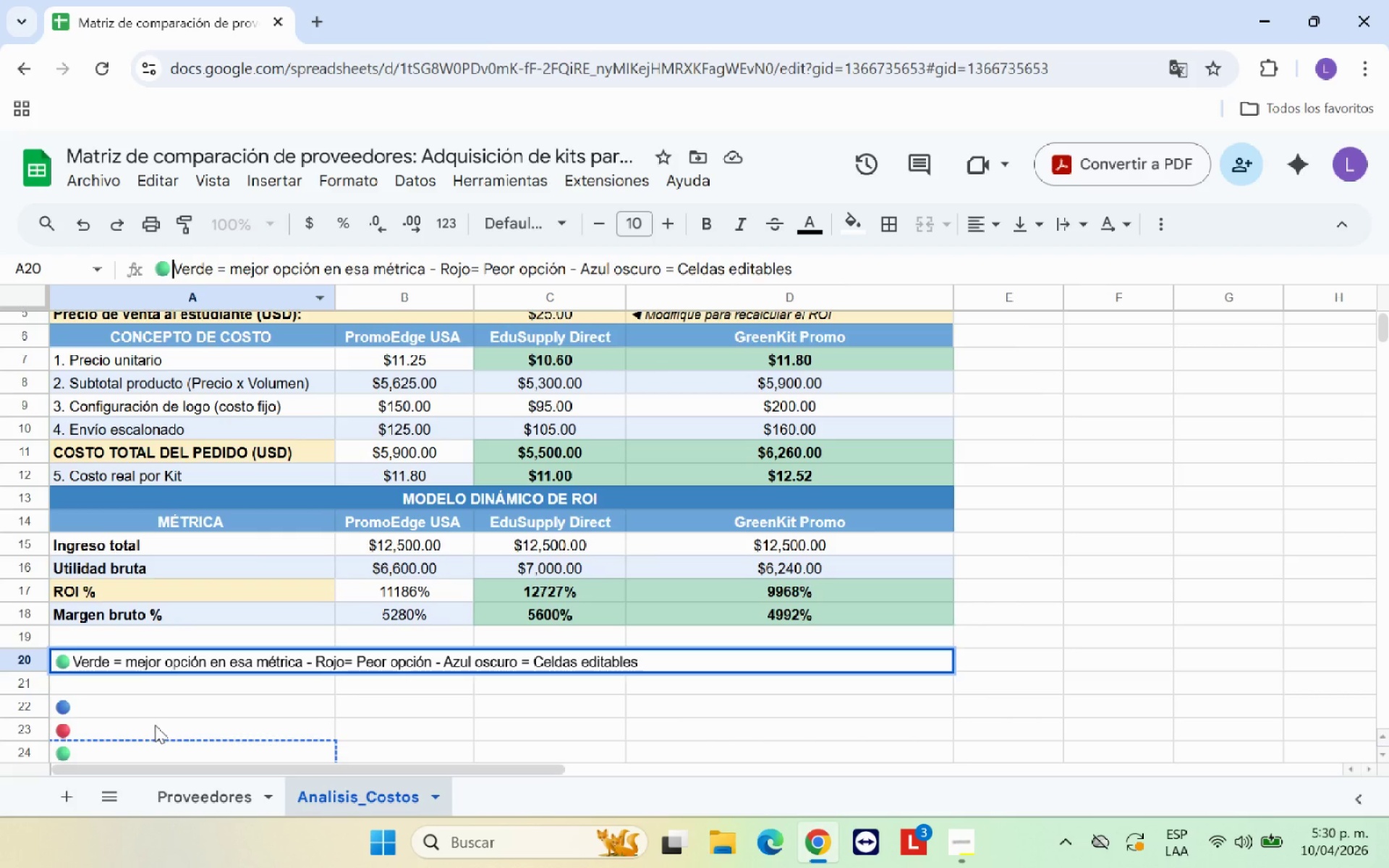 
left_click([182, 712])
 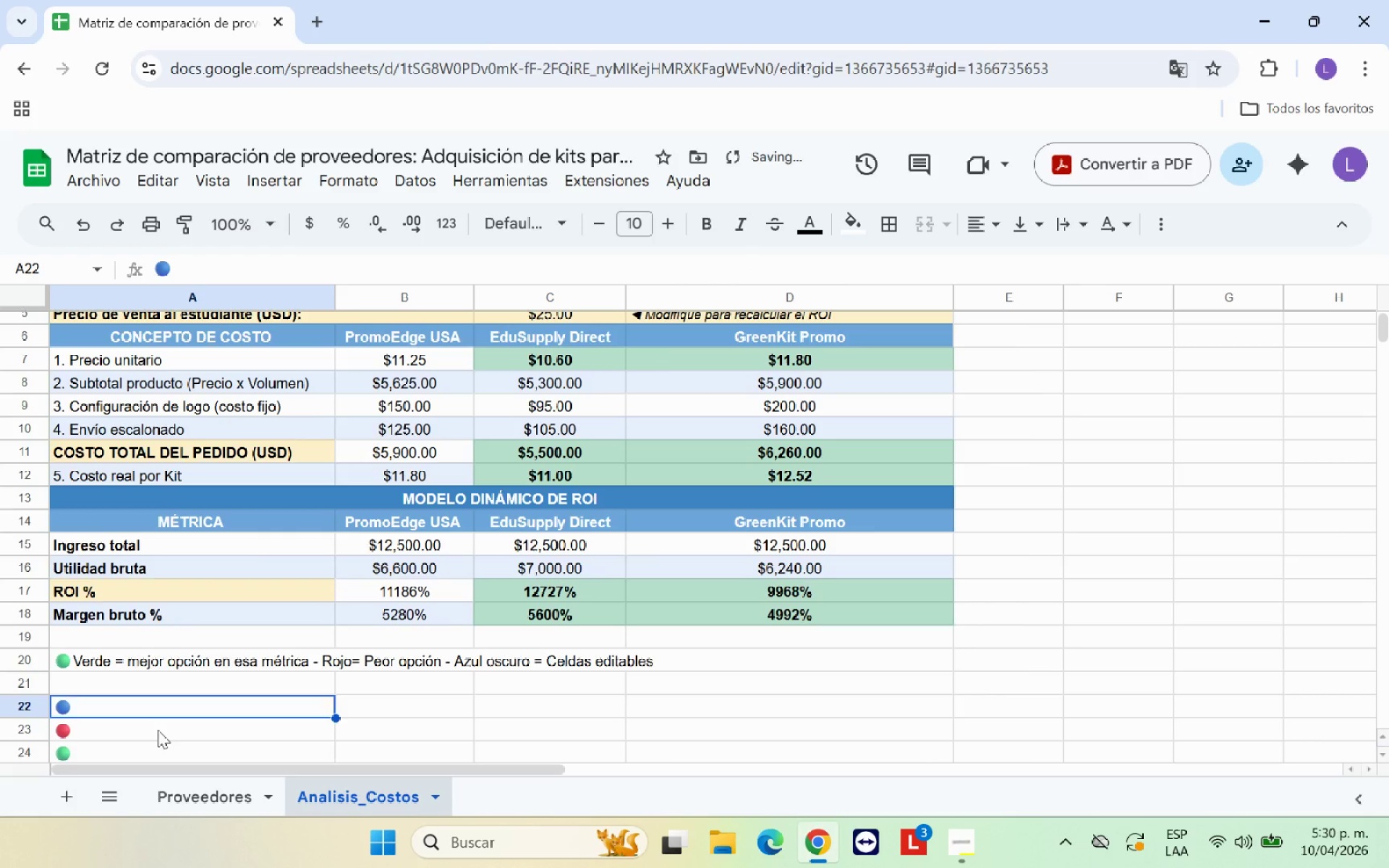 
left_click([158, 730])
 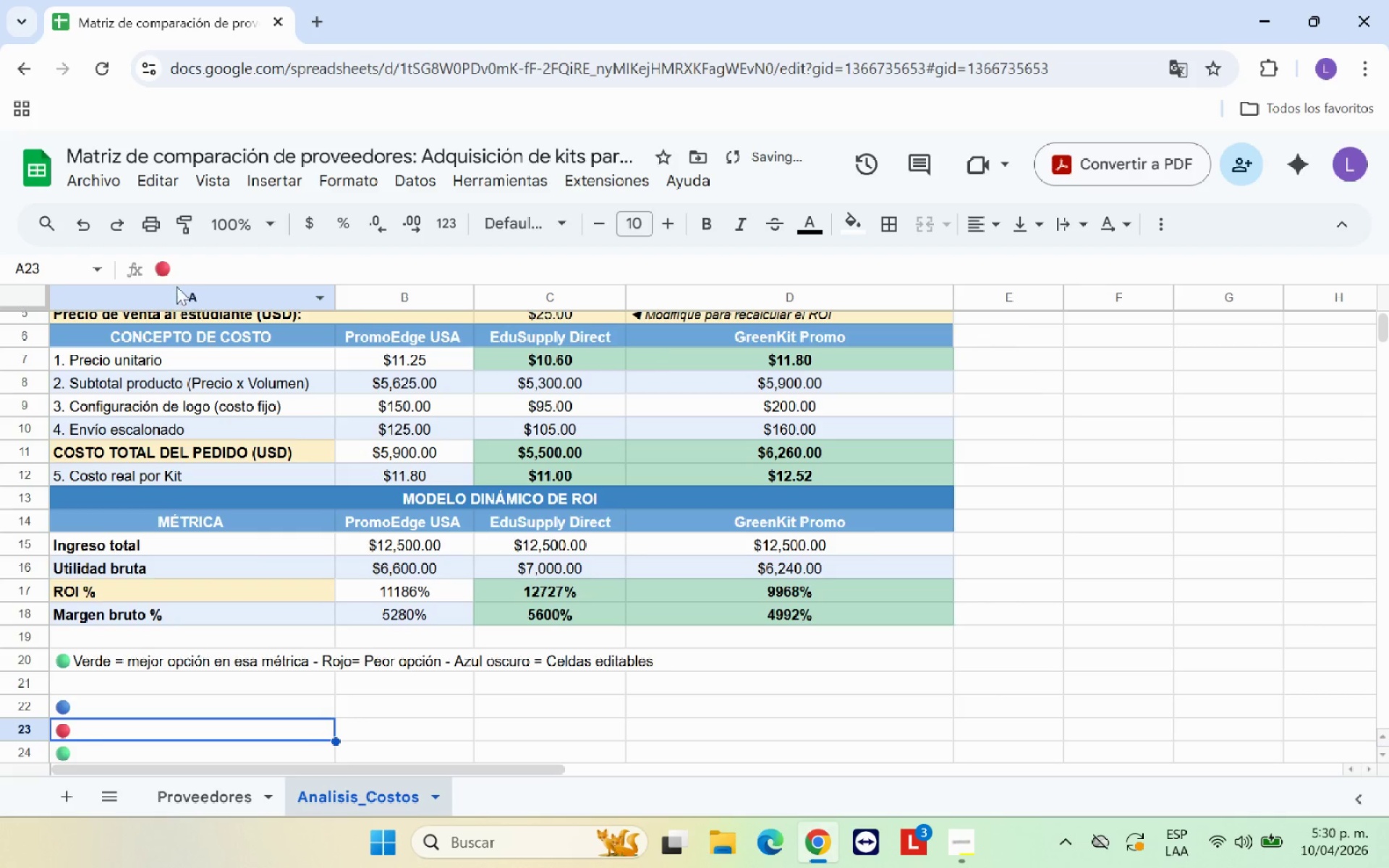 
key(Control+C)
 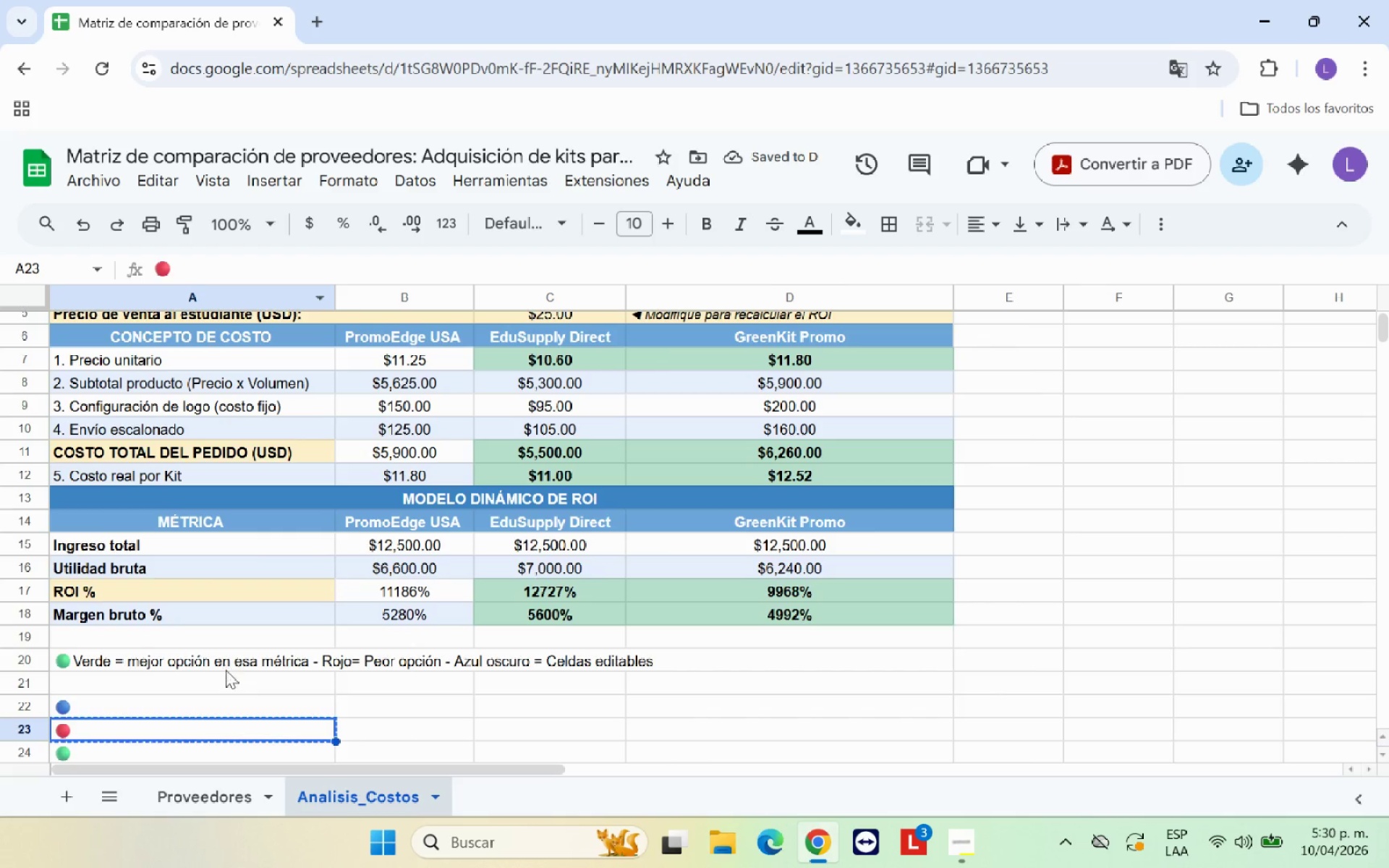 
left_click([229, 666])
 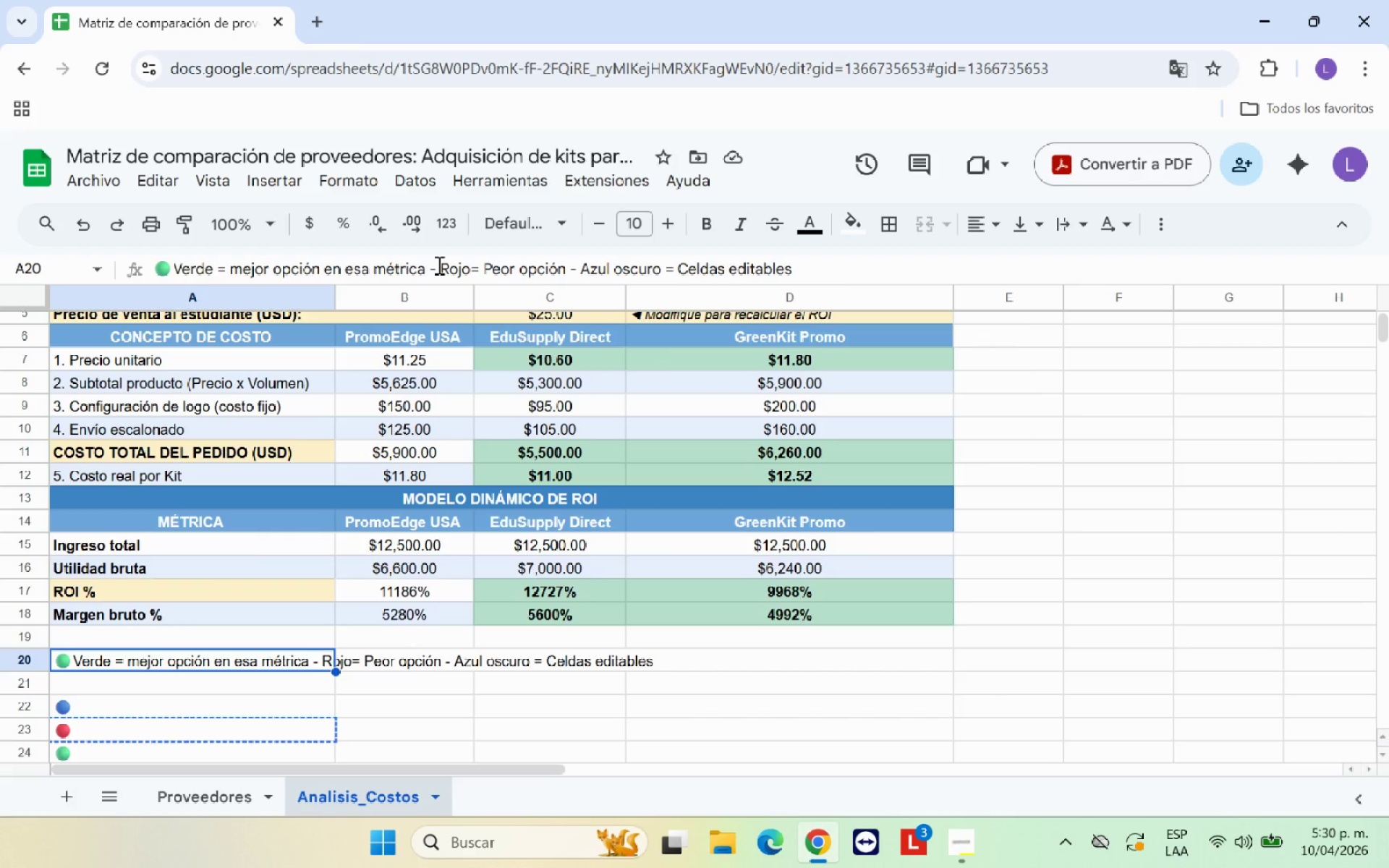 
left_click([440, 268])
 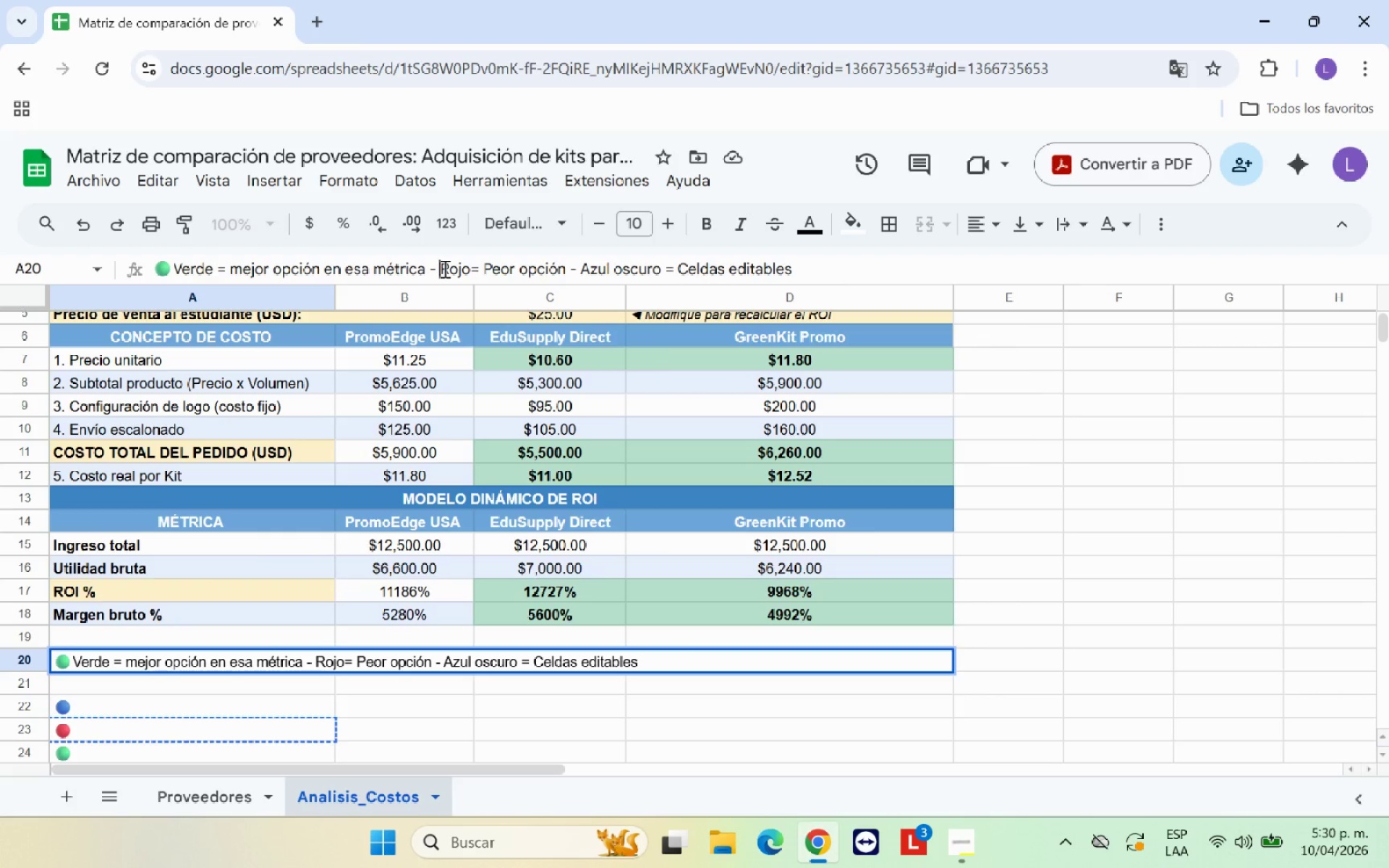 
key(Control+V)
 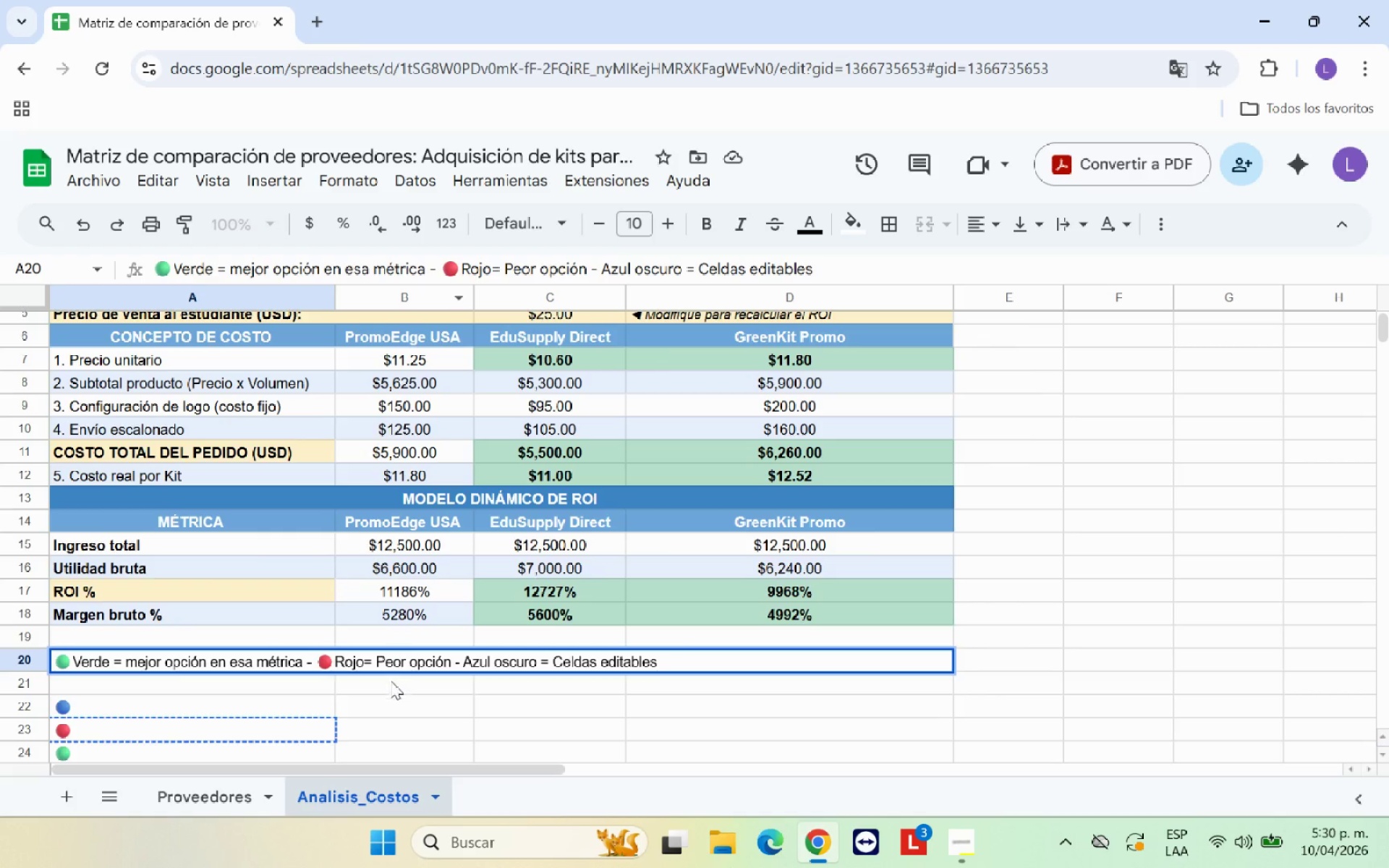 
left_click([388, 690])
 